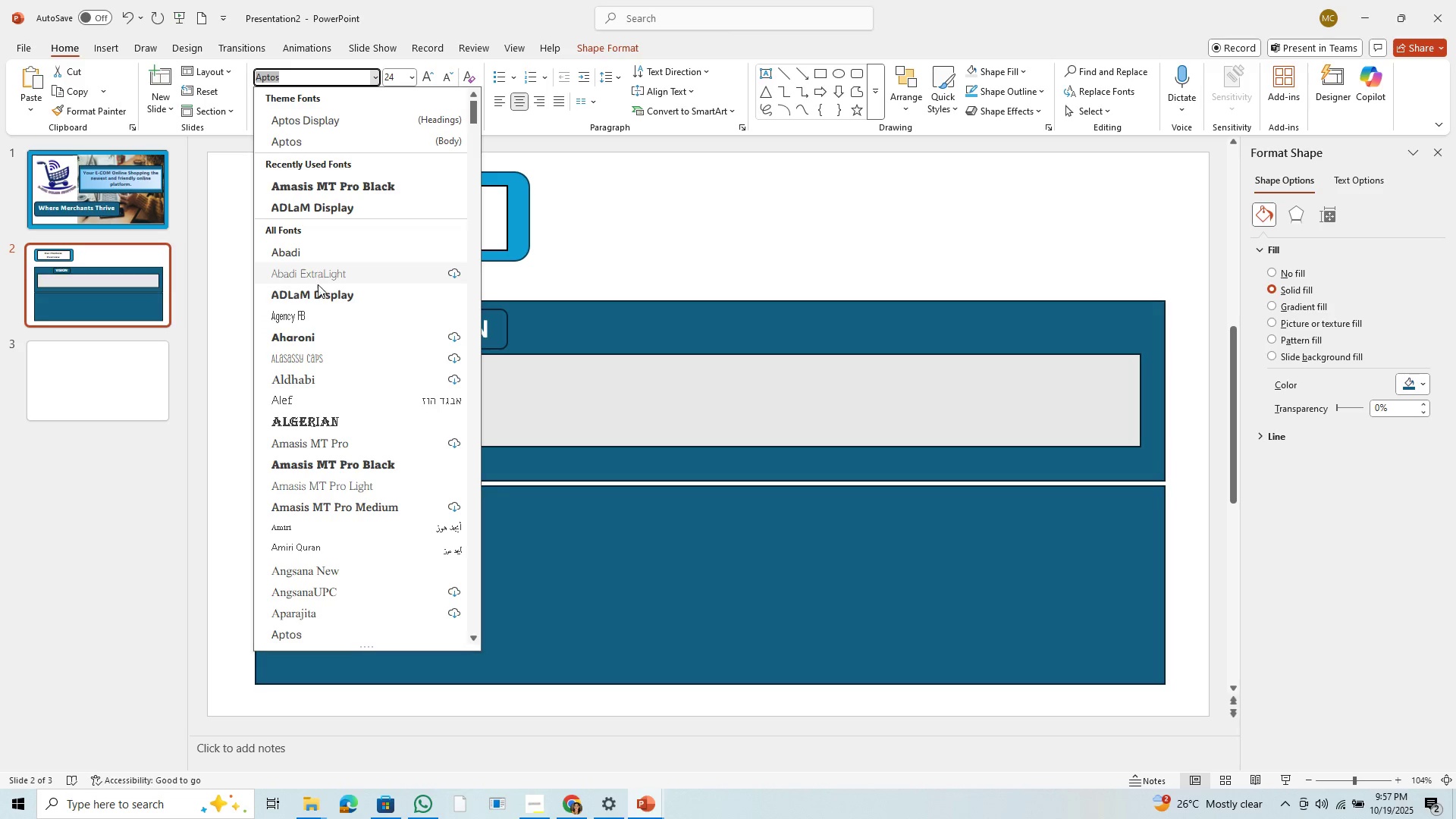 
left_click([322, 295])
 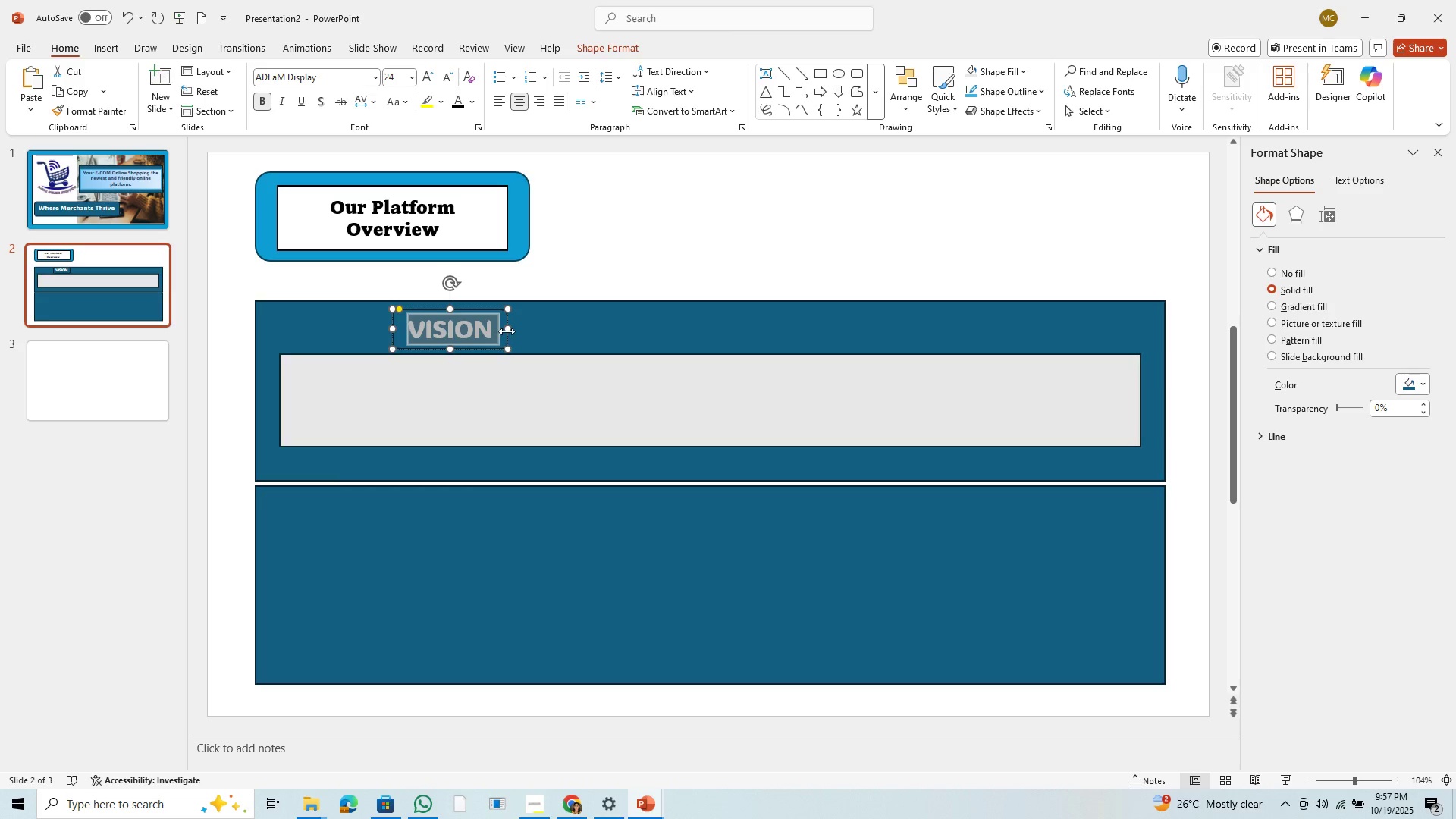 
left_click_drag(start_coordinate=[507, 330], to_coordinate=[519, 330])
 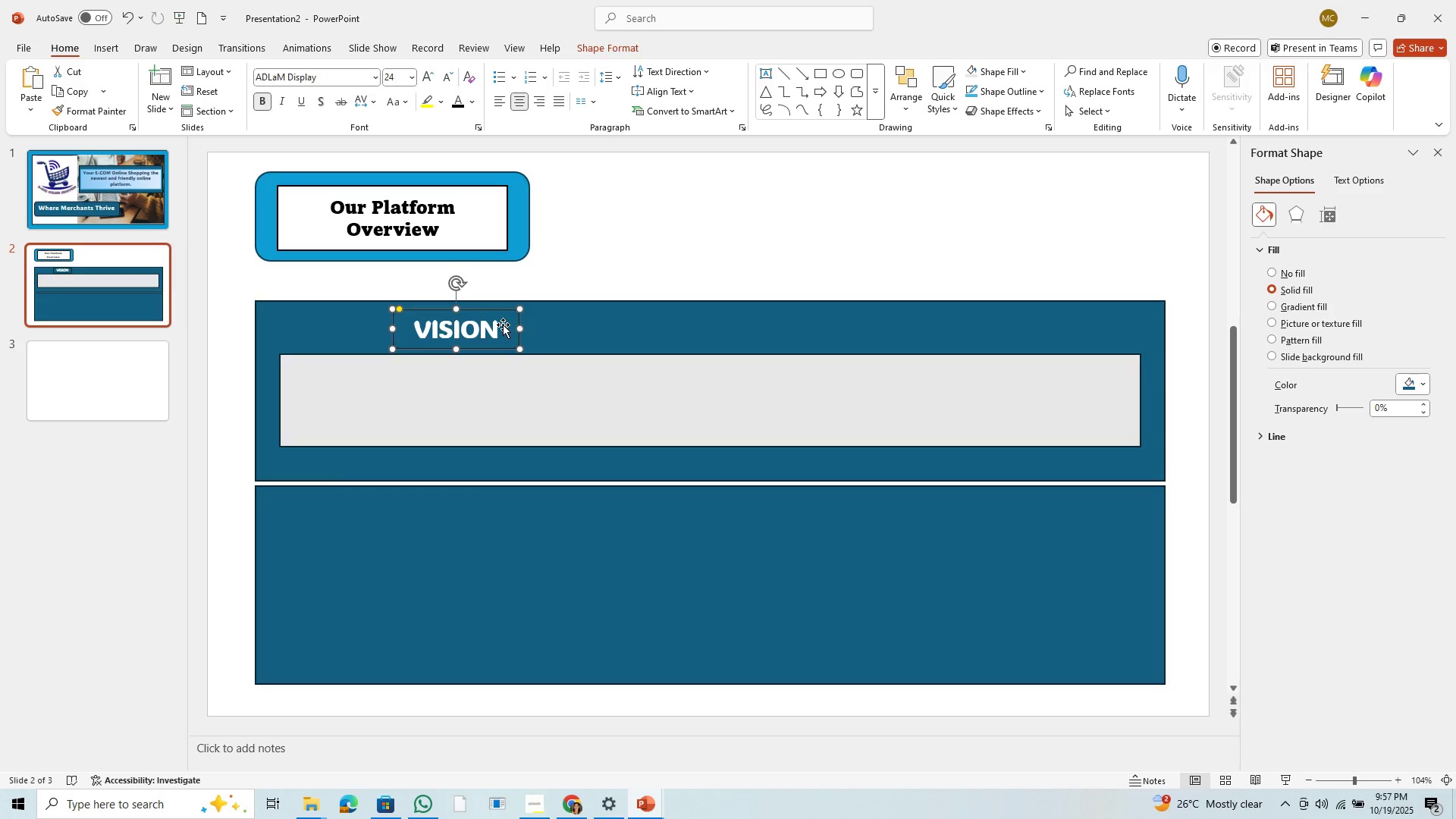 
right_click([509, 330])
 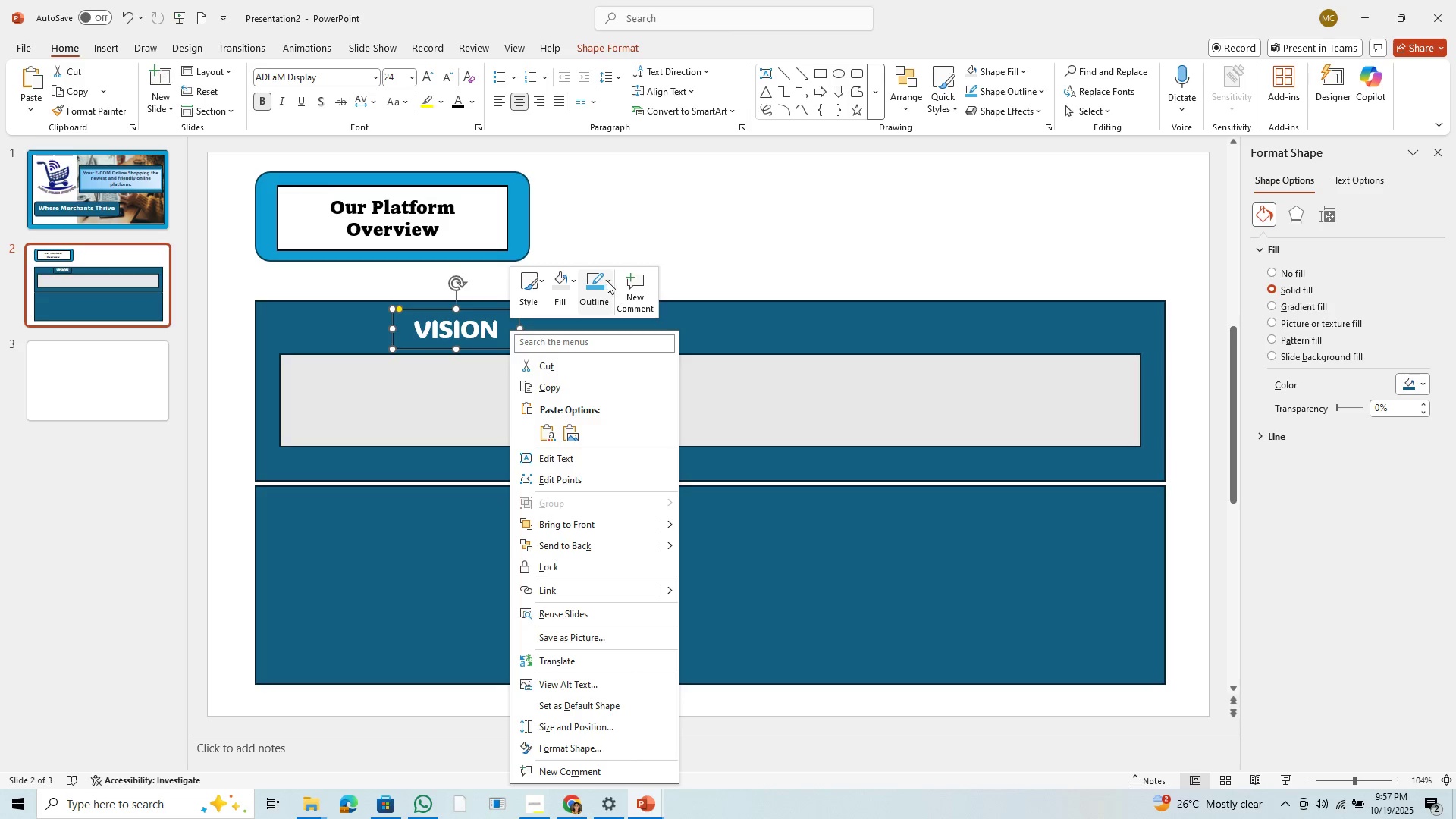 
left_click([607, 280])
 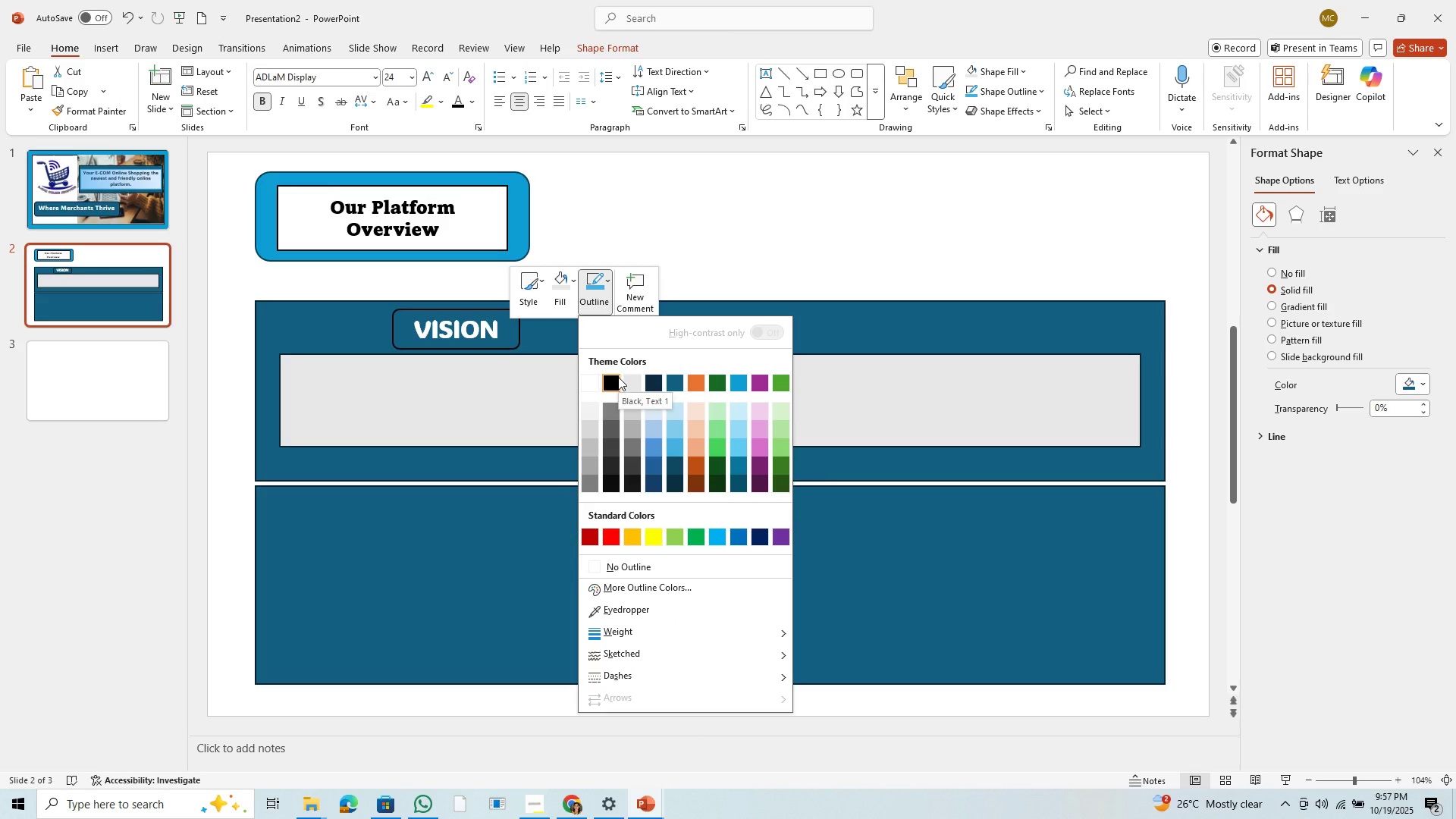 
wait(11.52)
 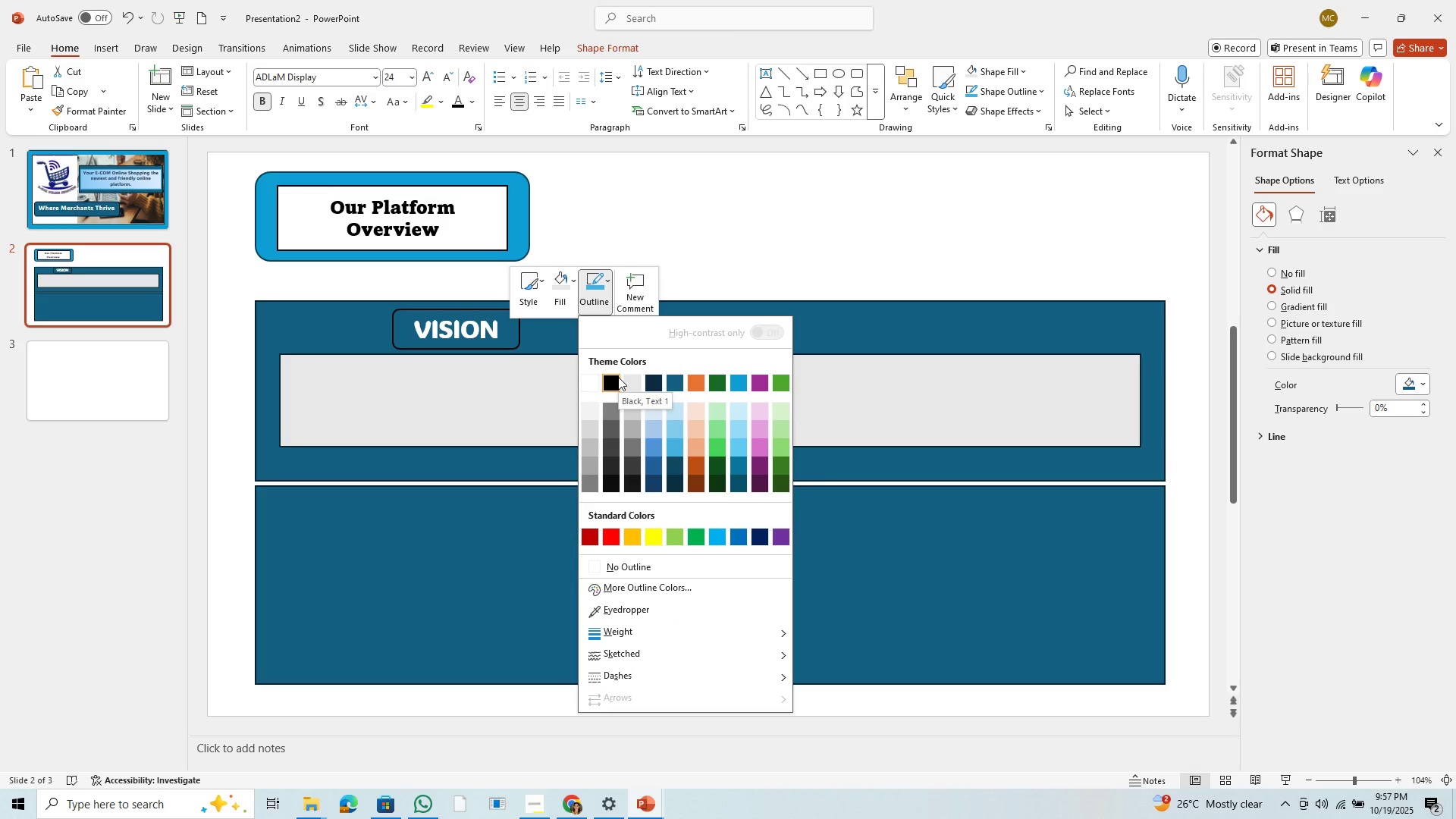 
left_click([690, 460])
 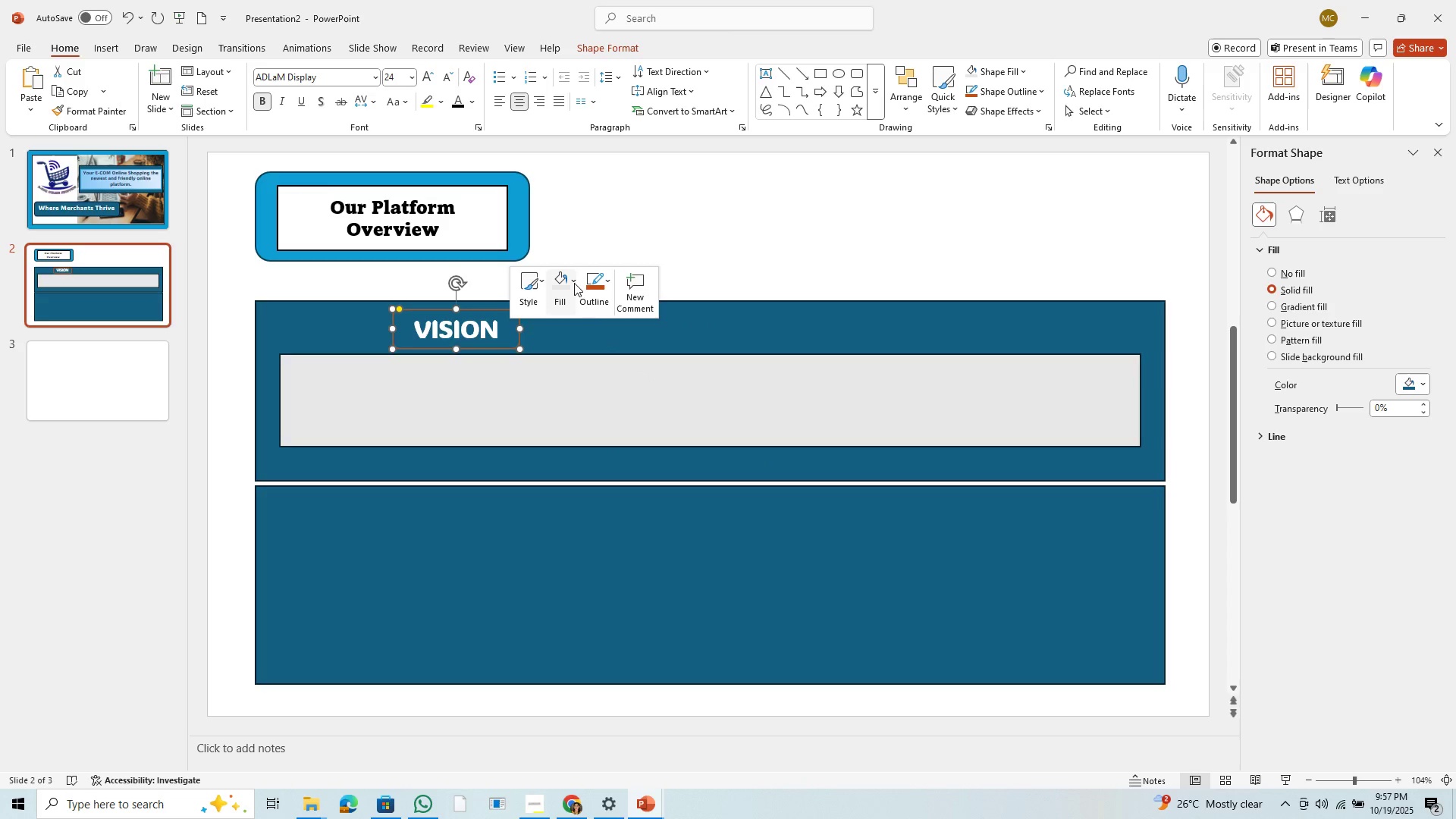 
left_click([574, 283])
 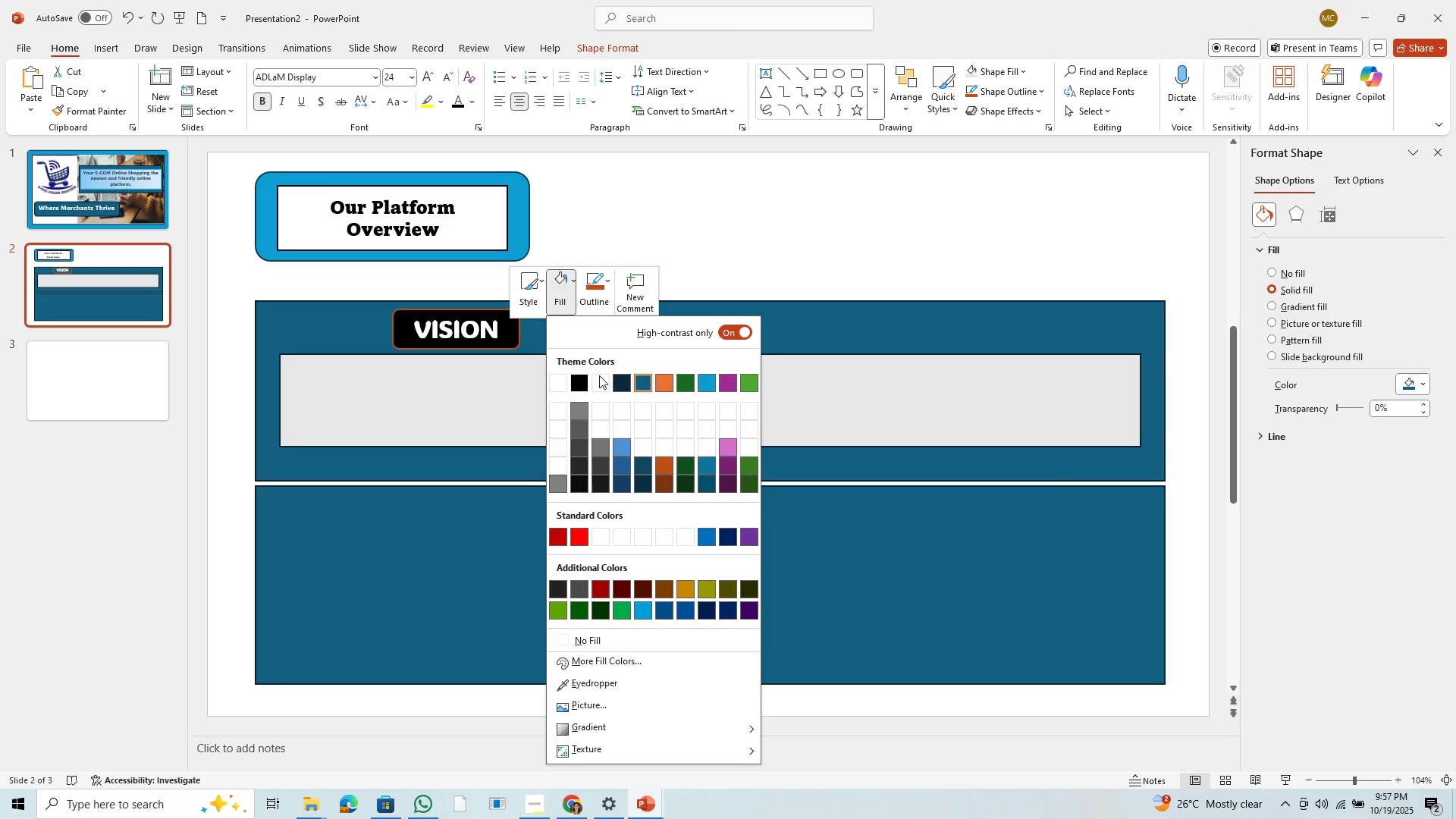 
left_click([603, 380])
 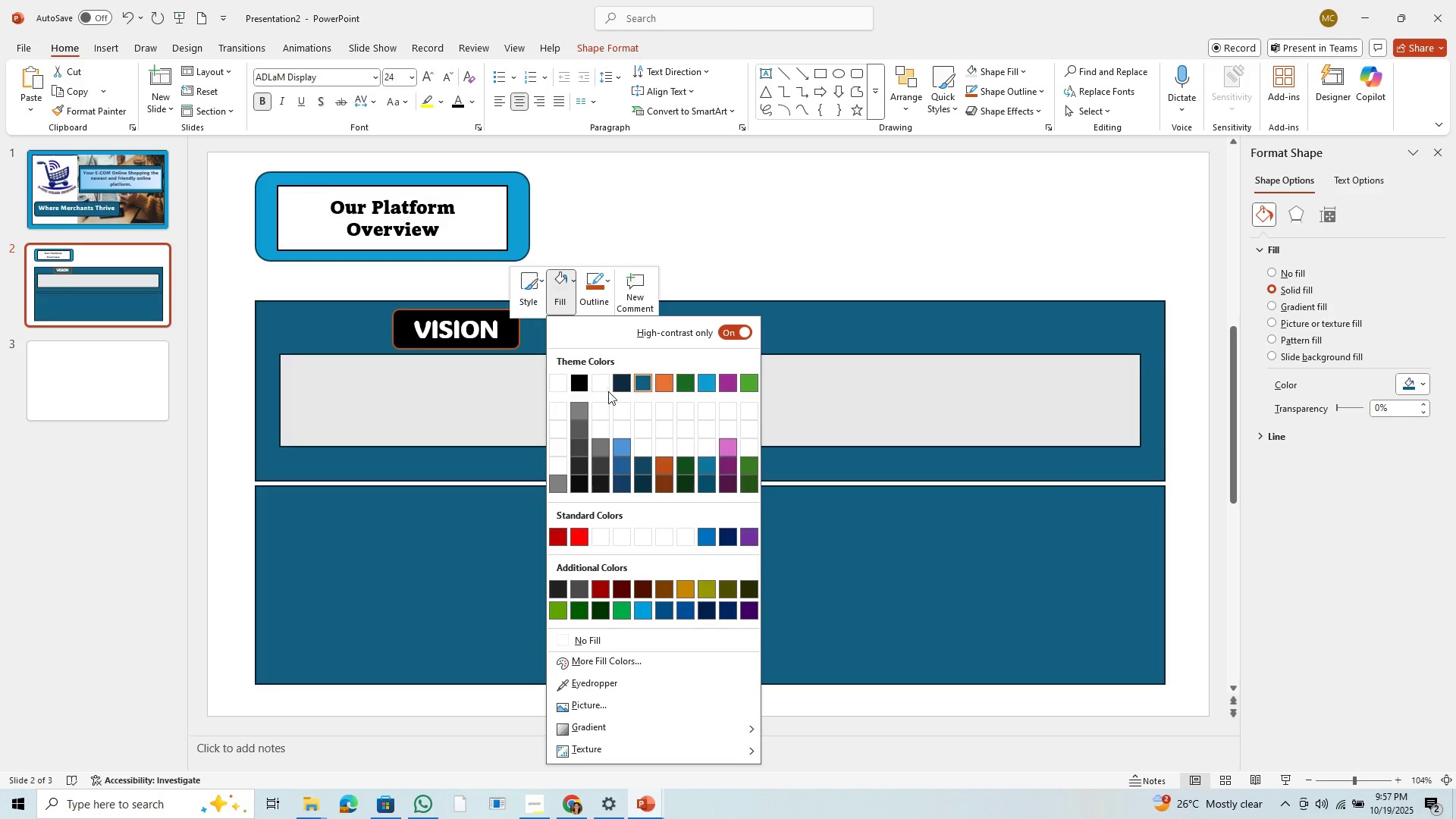 
left_click([594, 381])
 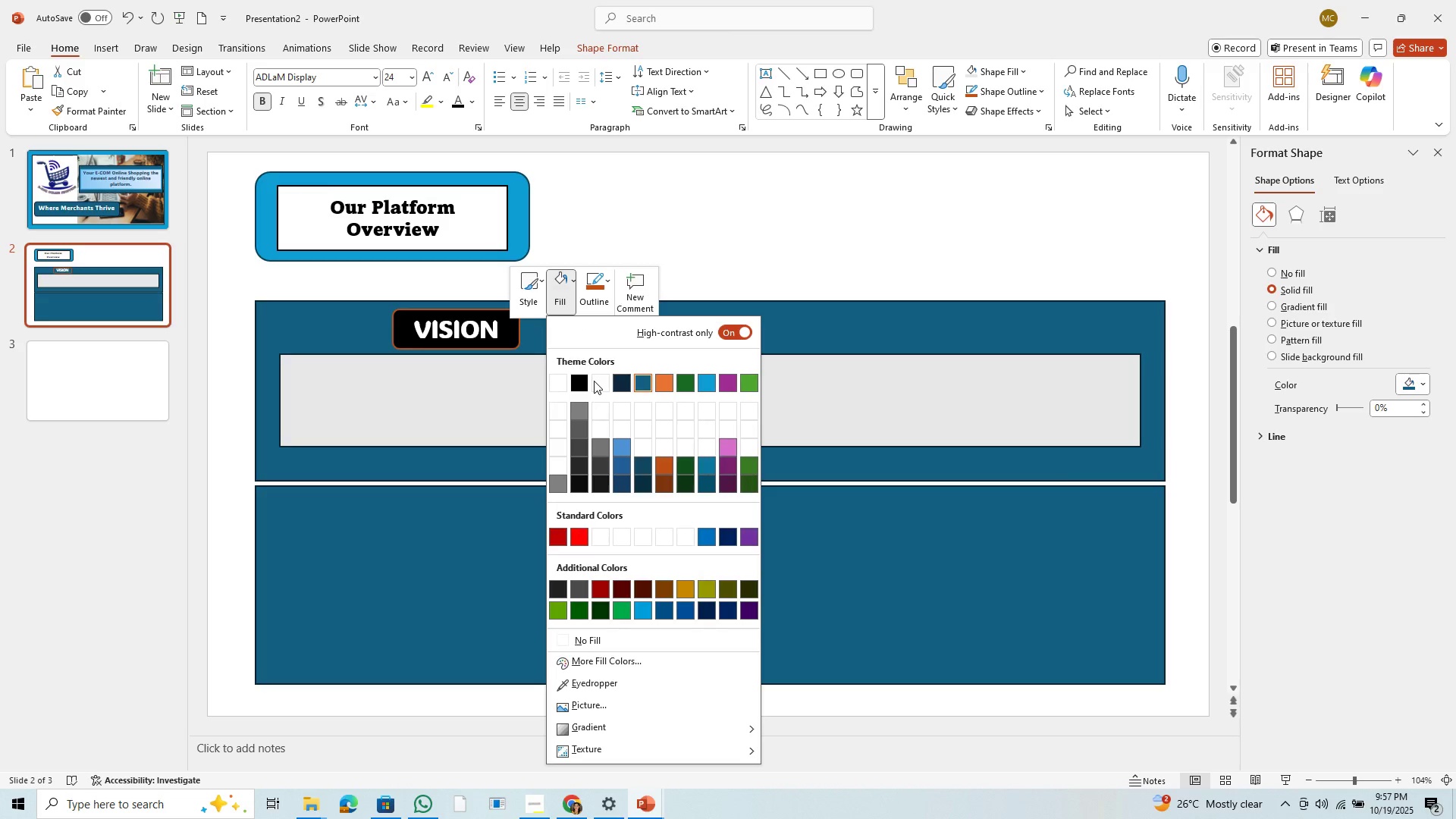 
left_click_drag(start_coordinate=[594, 381], to_coordinate=[597, 391])
 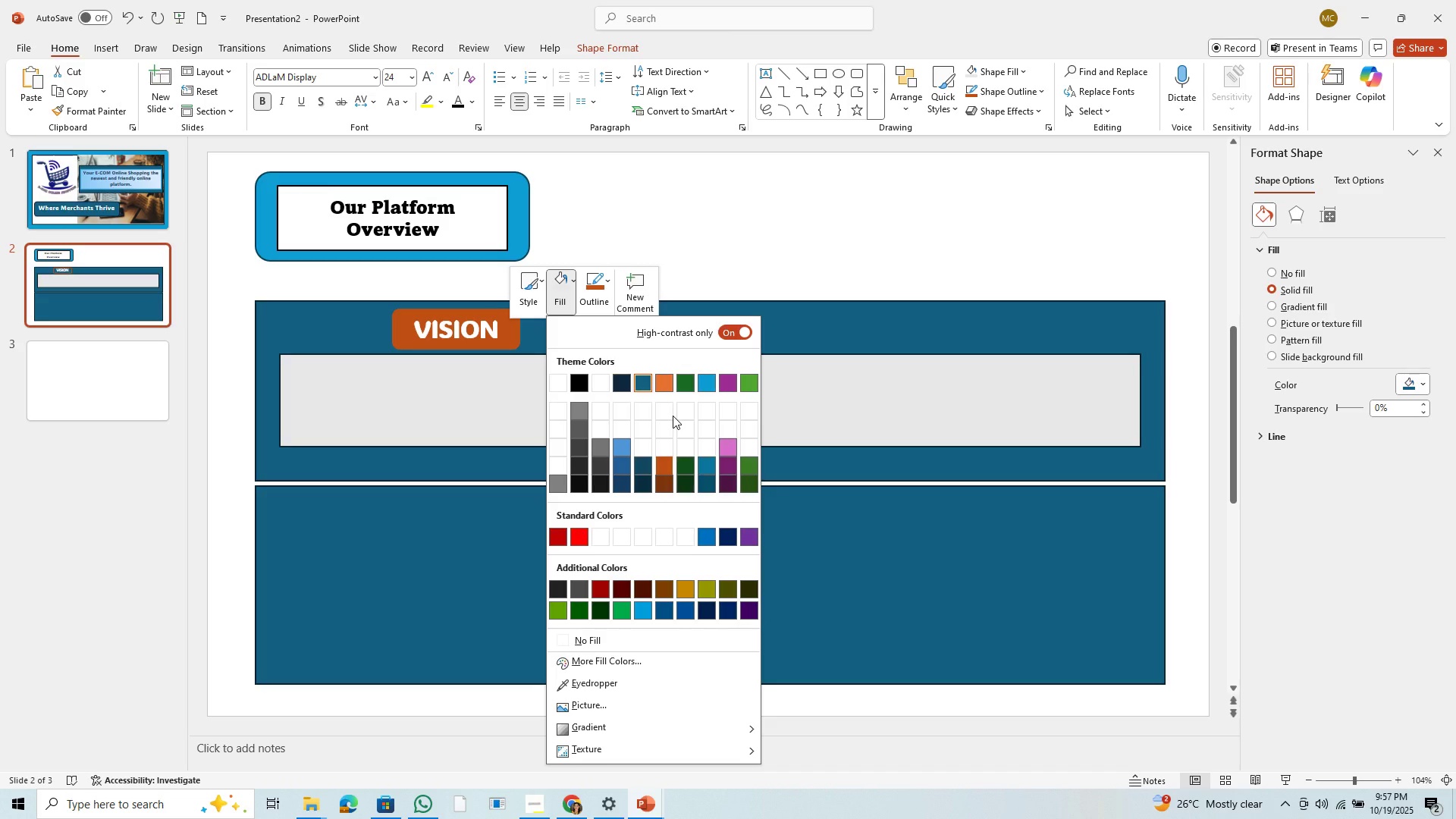 
left_click([666, 406])
 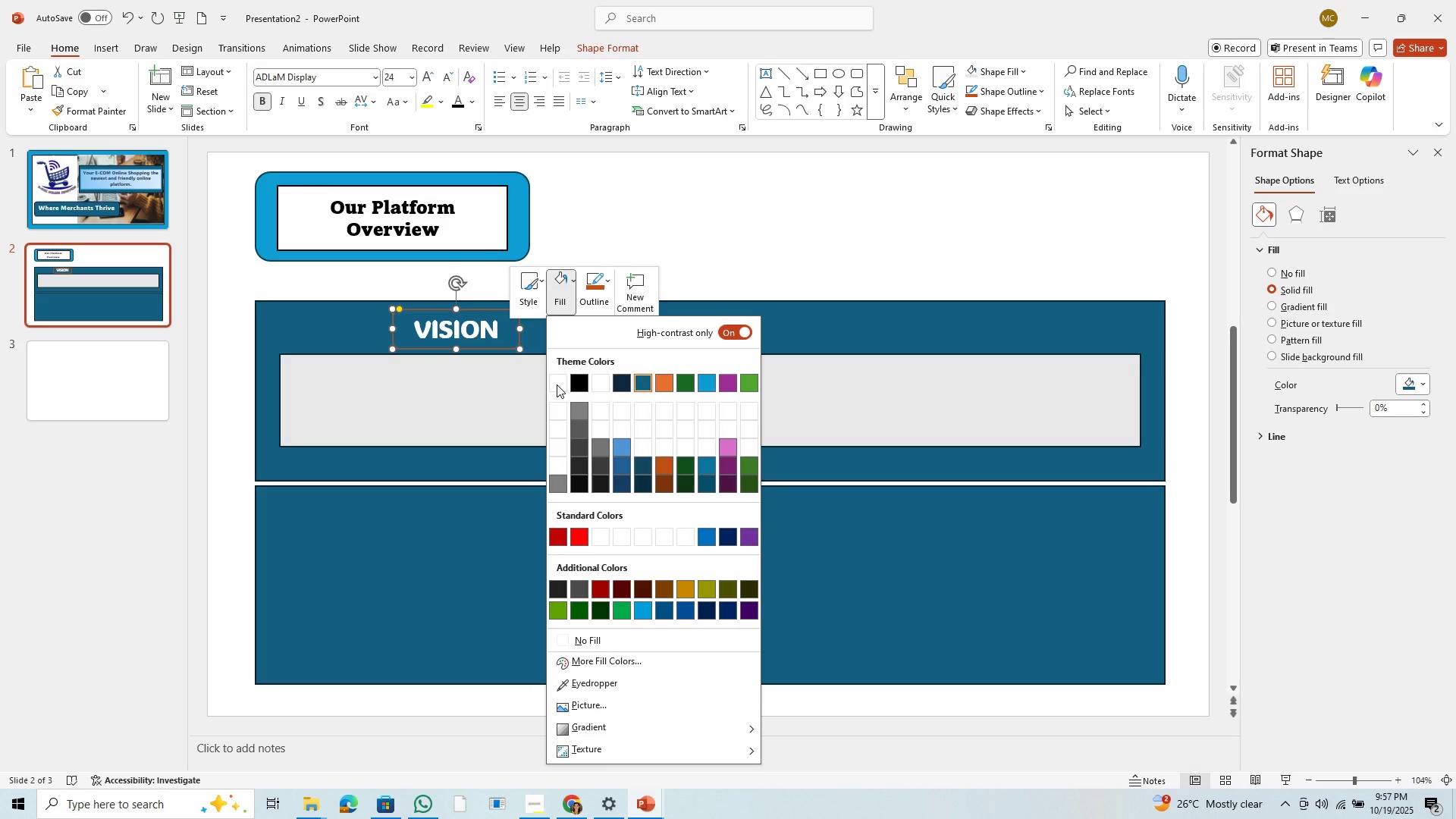 
wait(6.49)
 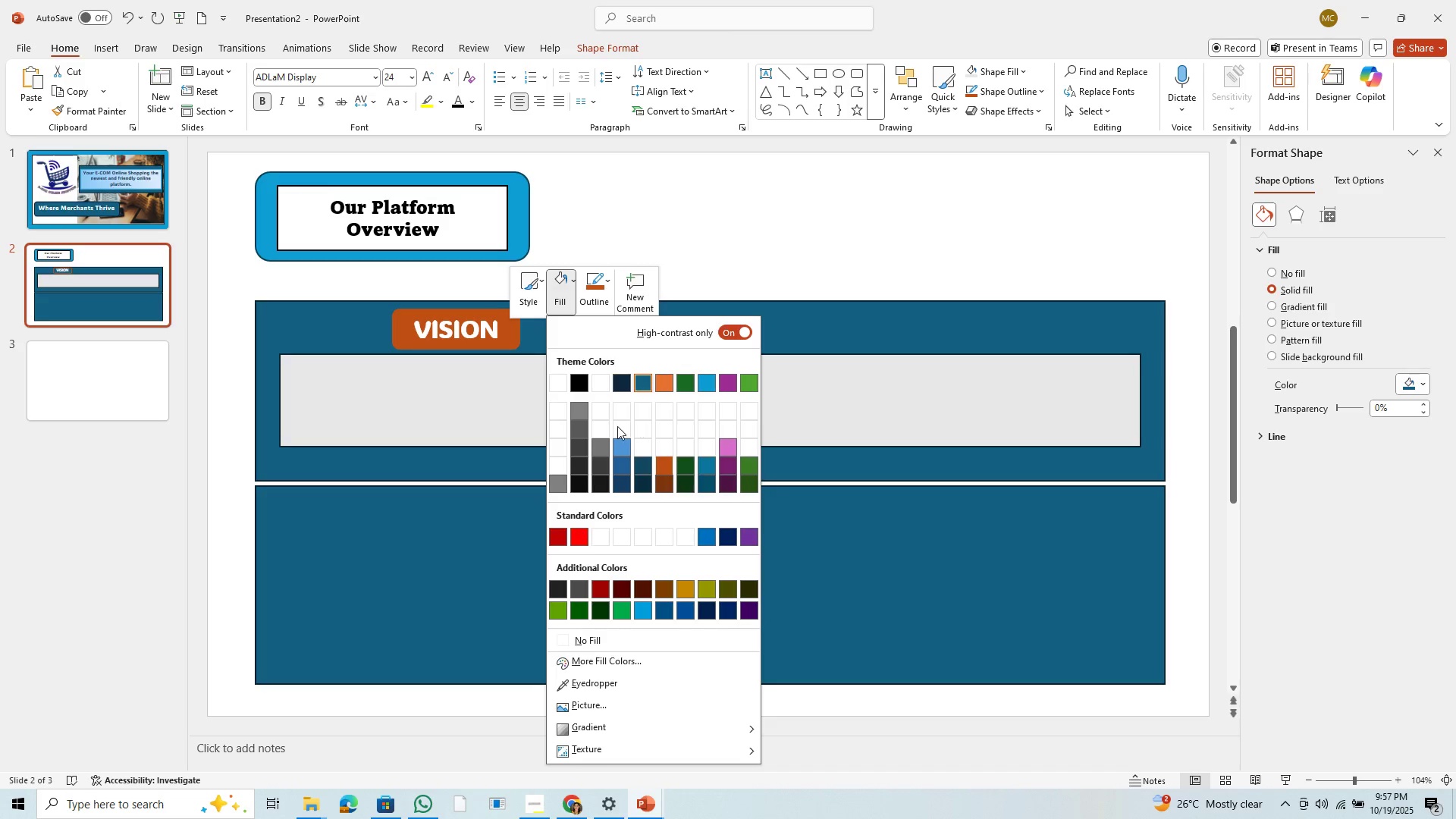 
left_click([557, 380])
 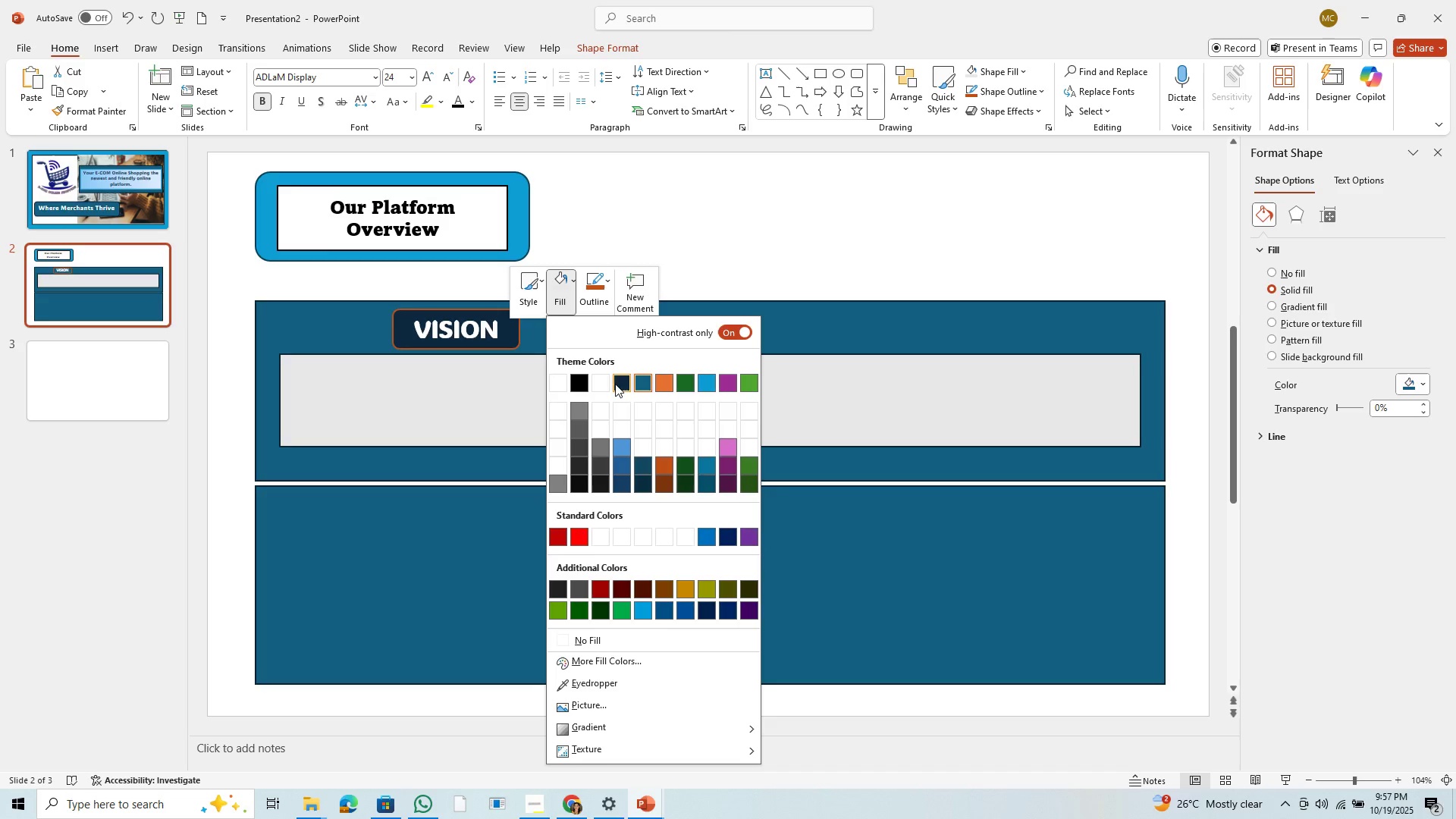 
left_click([601, 384])
 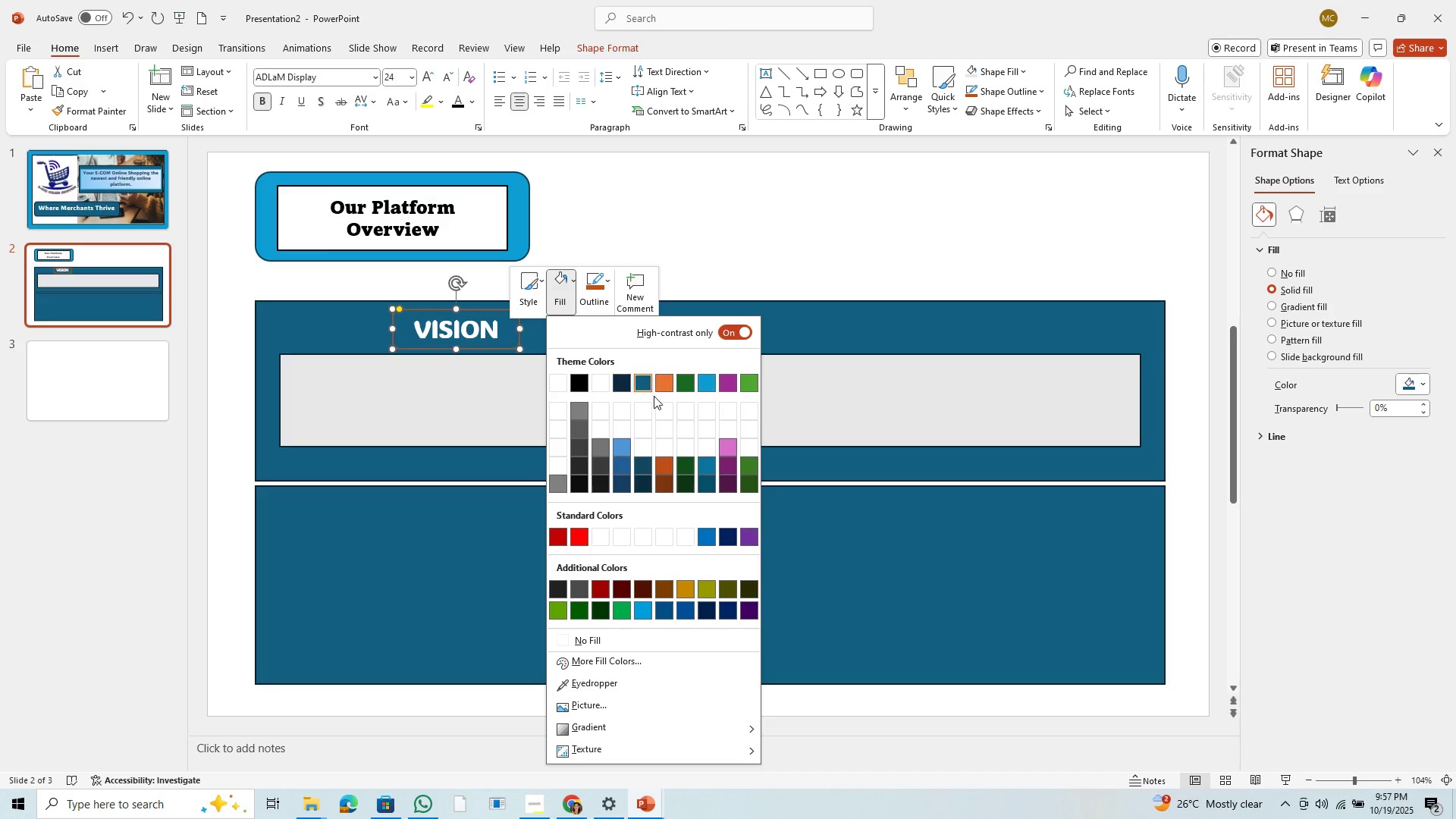 
wait(5.97)
 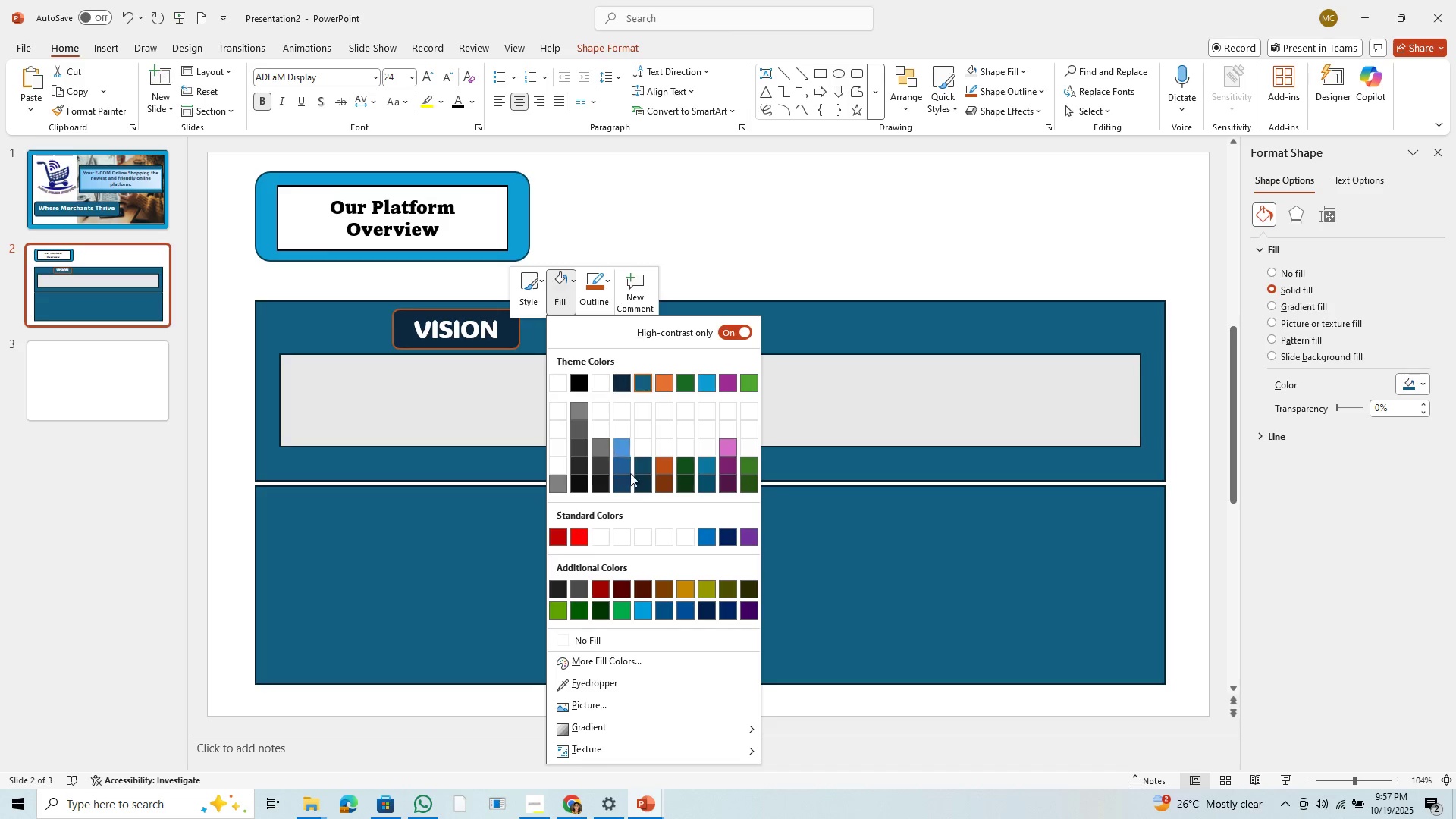 
left_click([554, 381])
 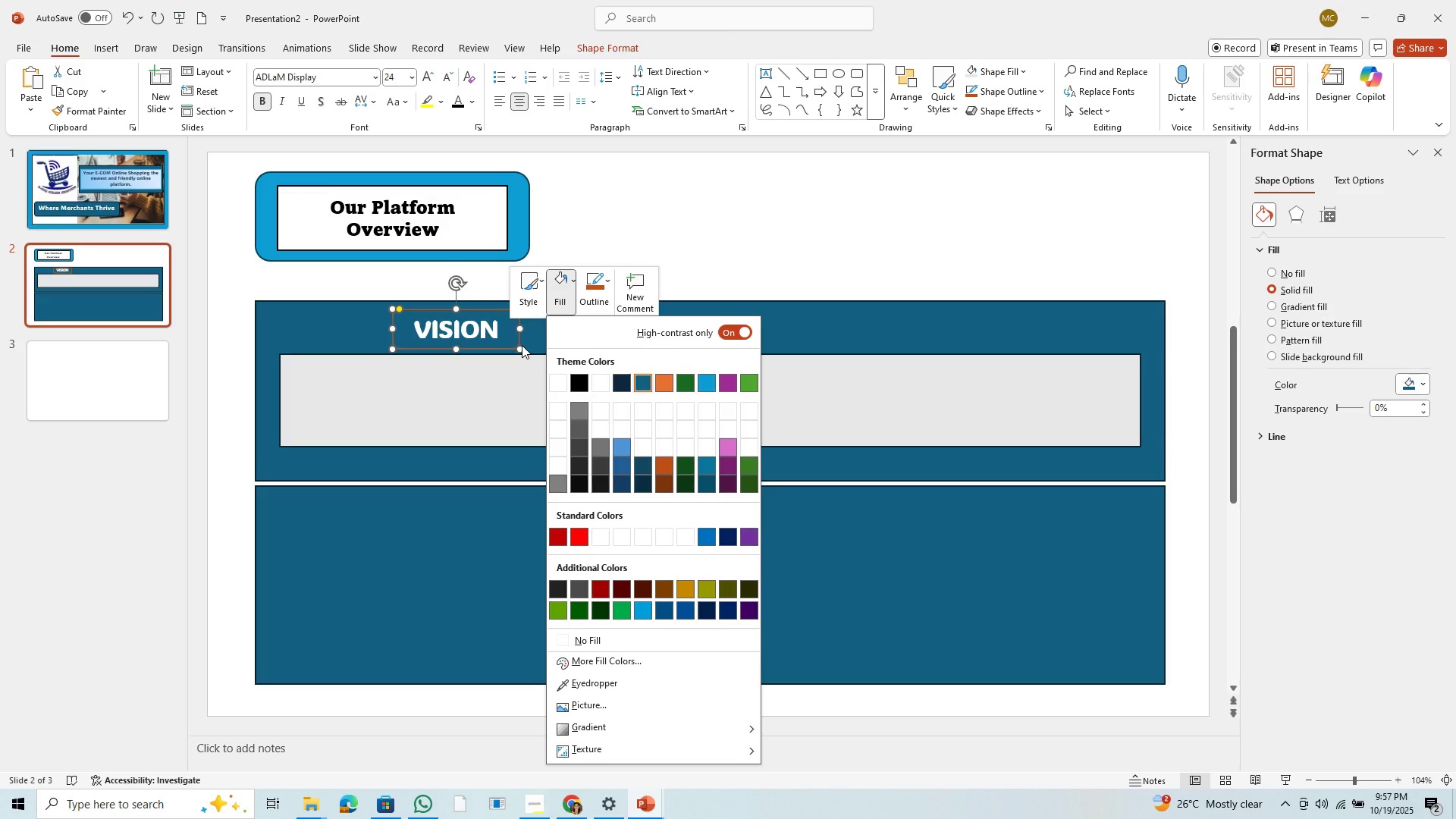 
wait(6.06)
 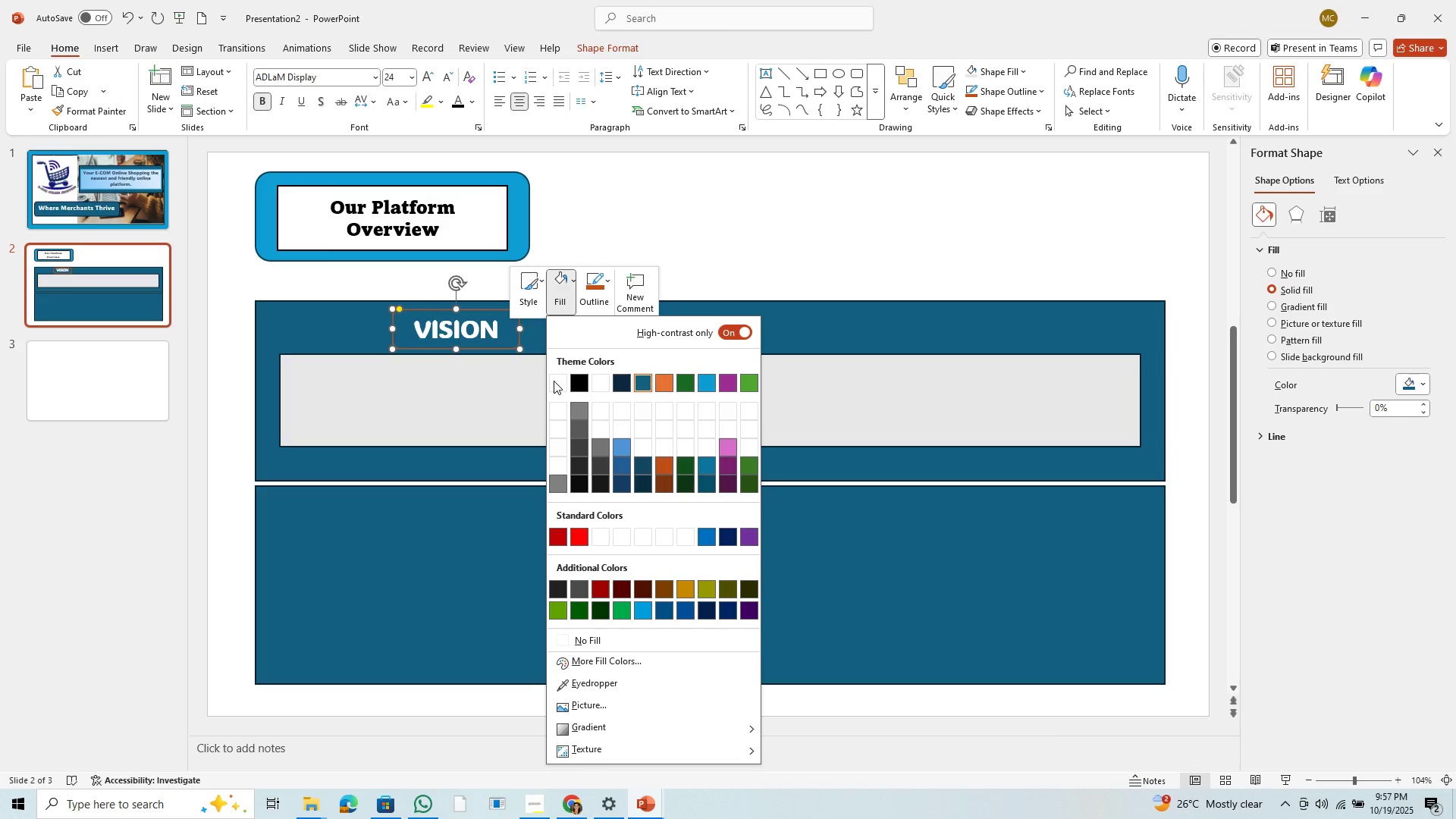 
left_click([520, 347])
 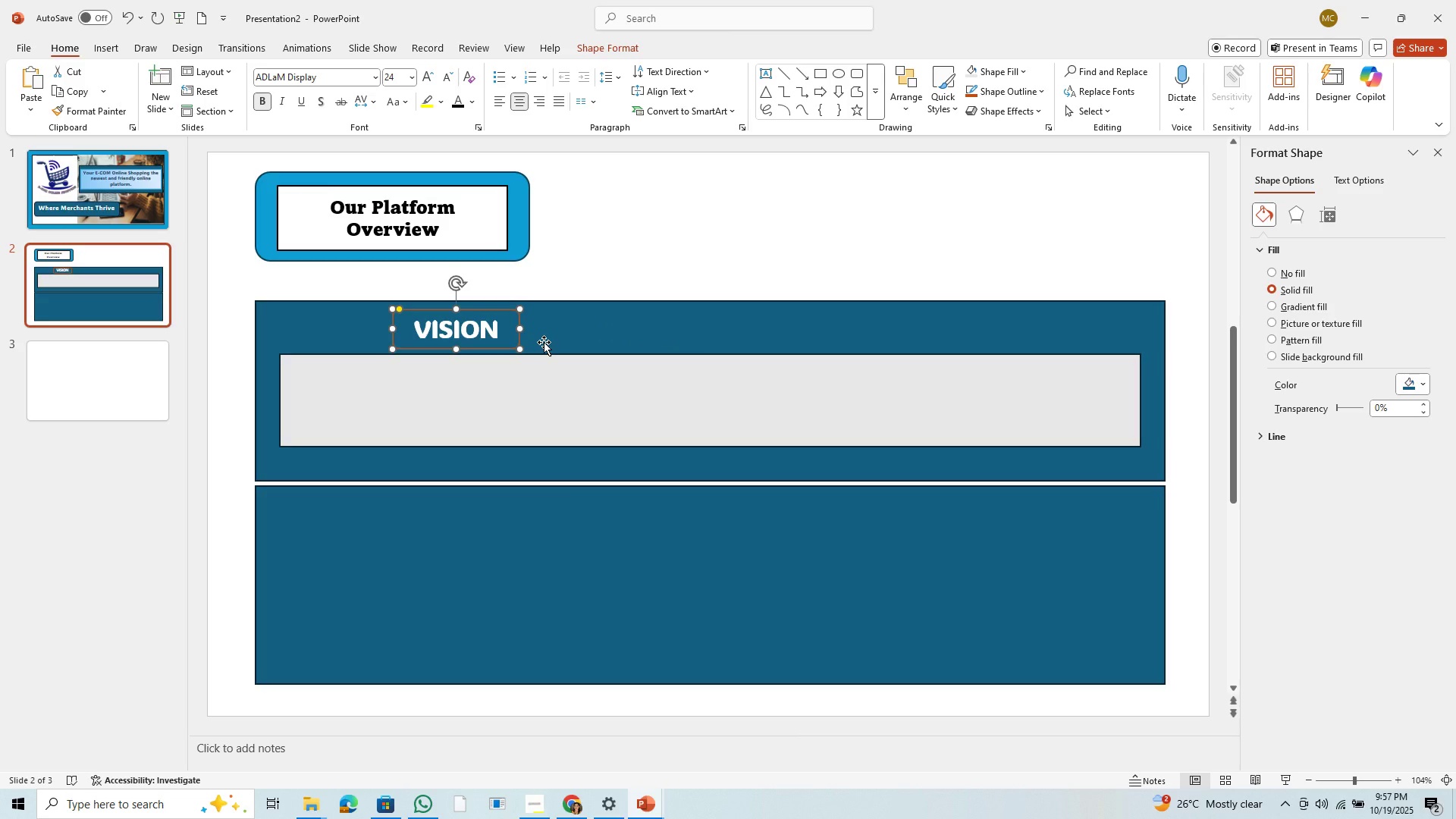 
left_click([544, 342])
 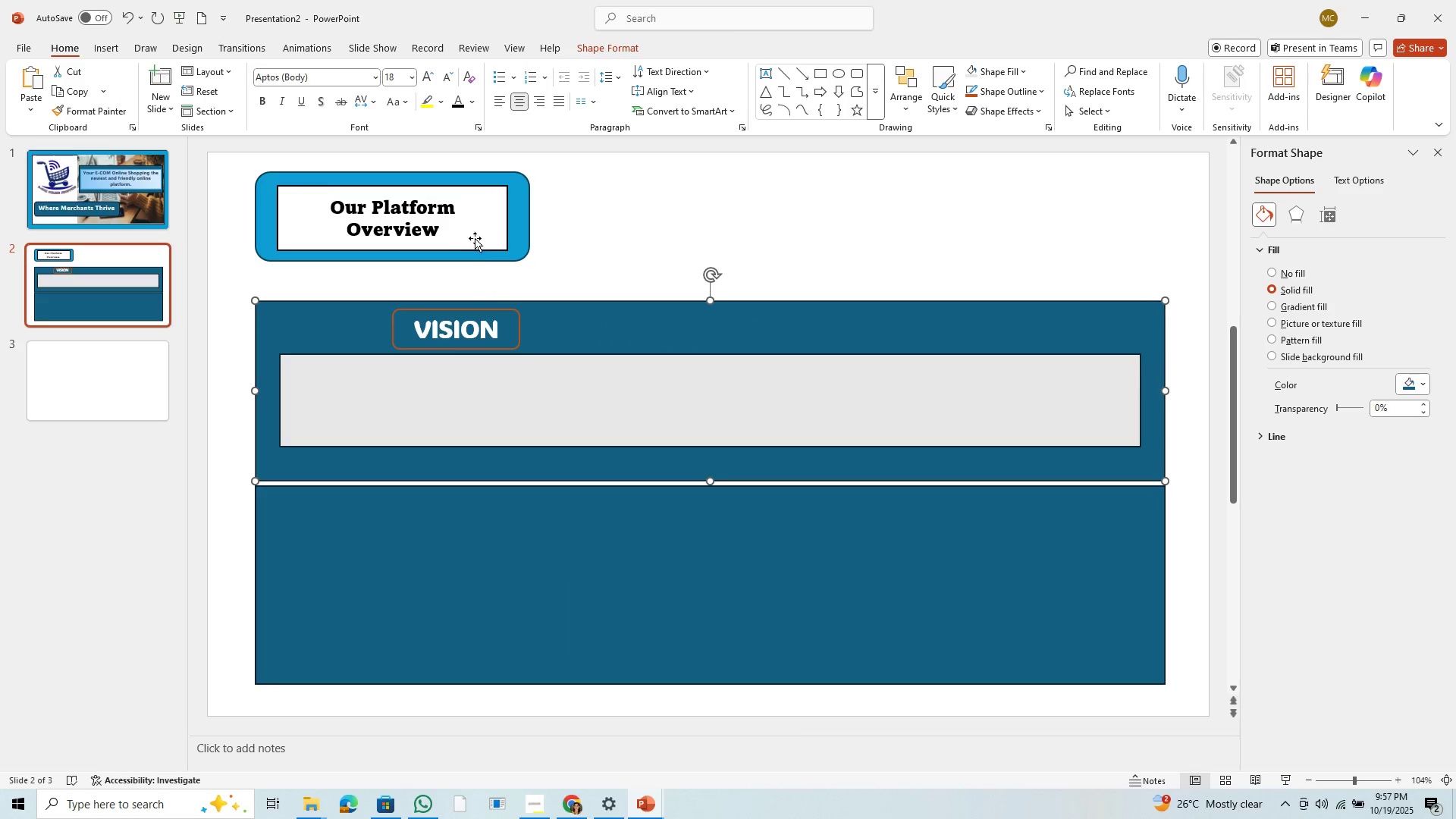 
left_click([480, 228])
 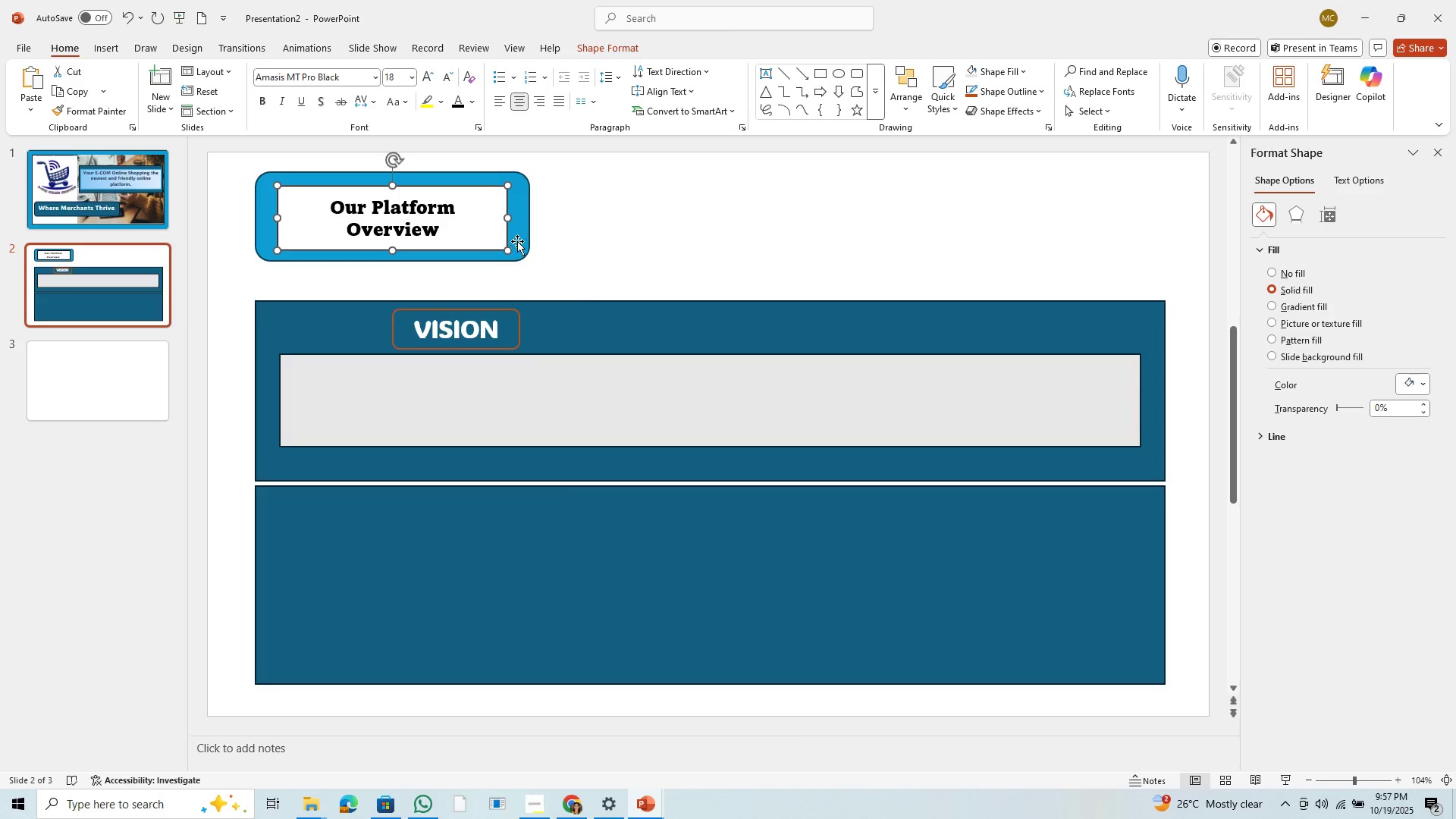 
left_click([520, 240])
 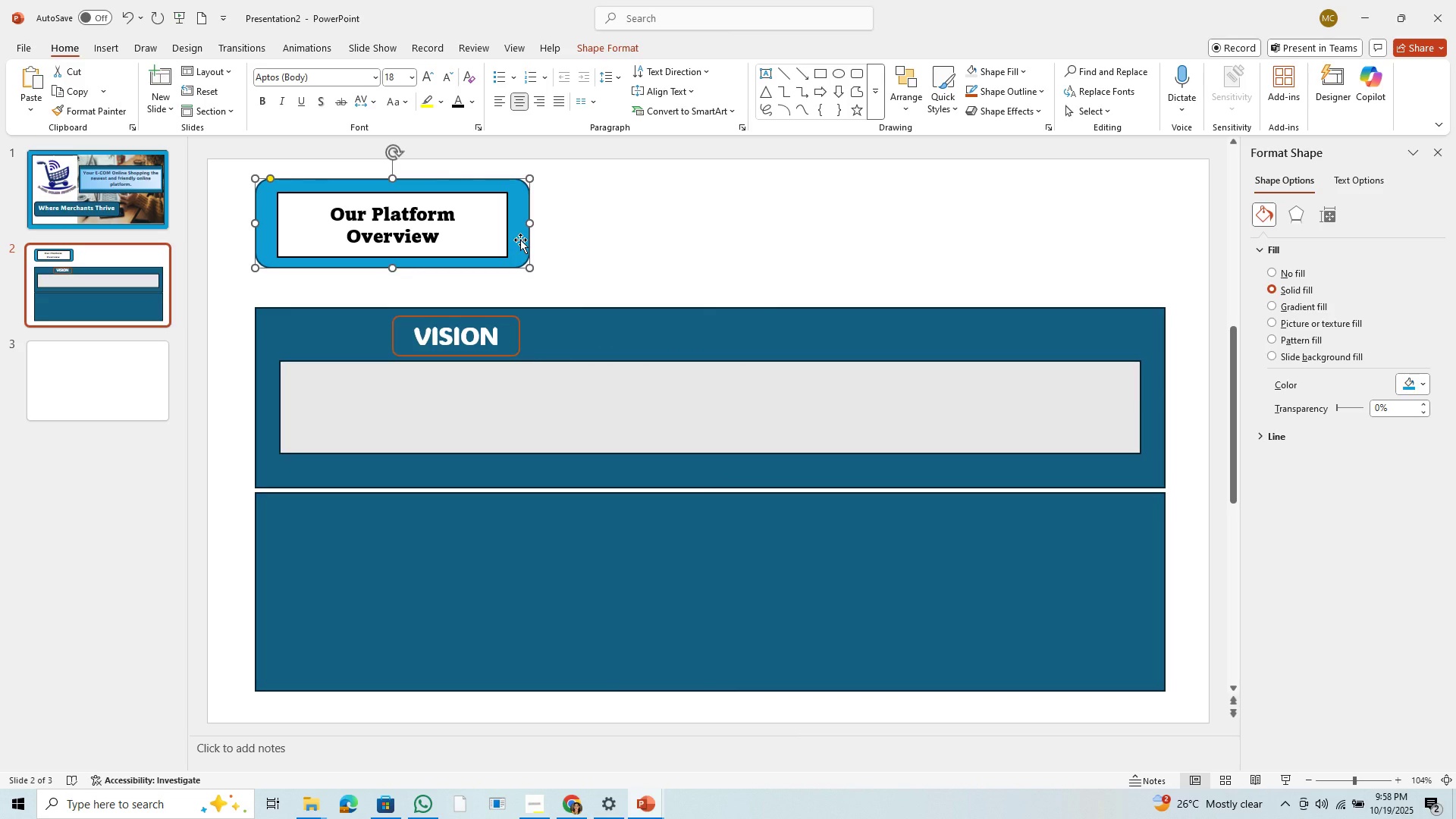 
key(Control+C)
 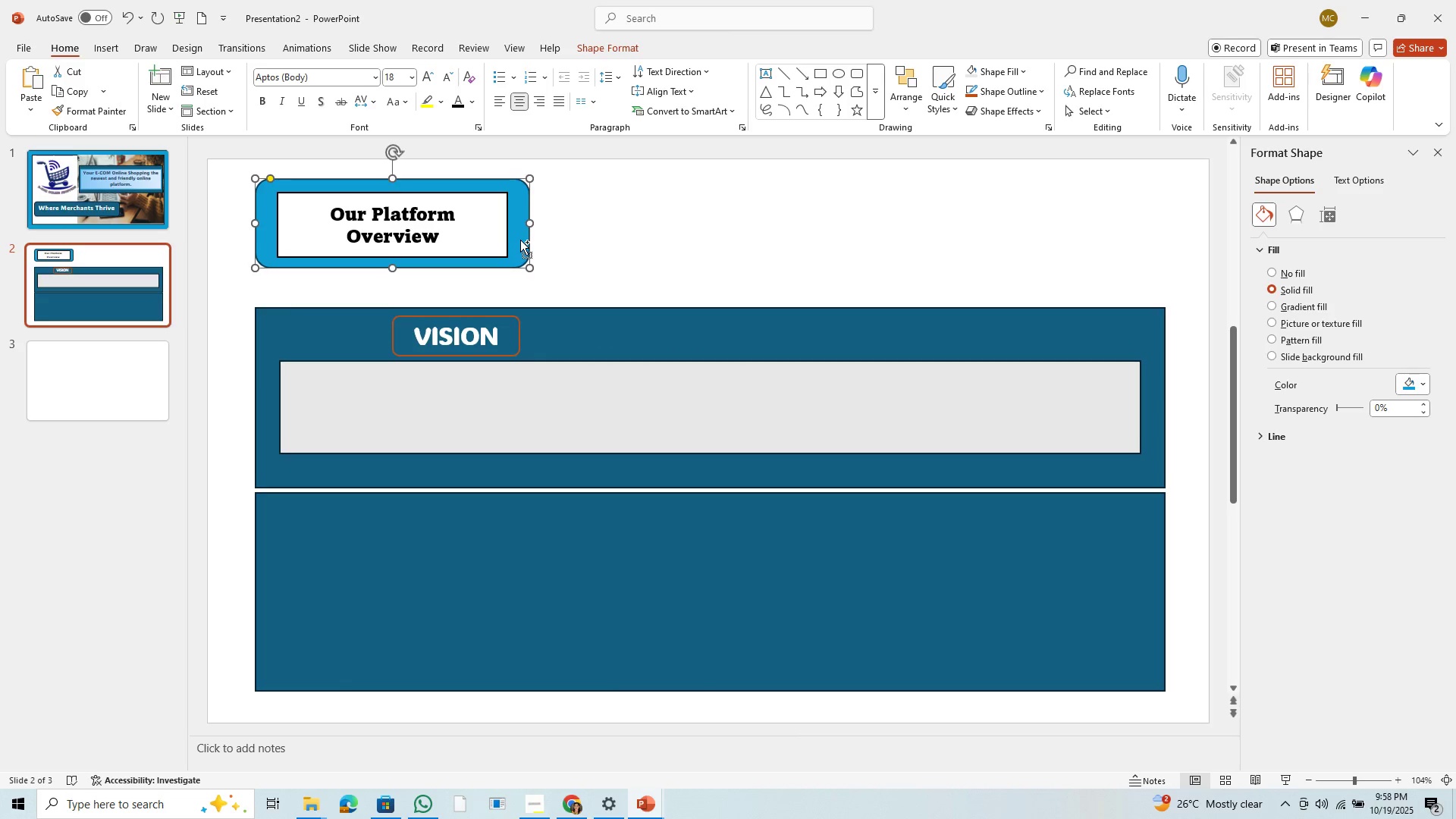 
key(Control+V)
 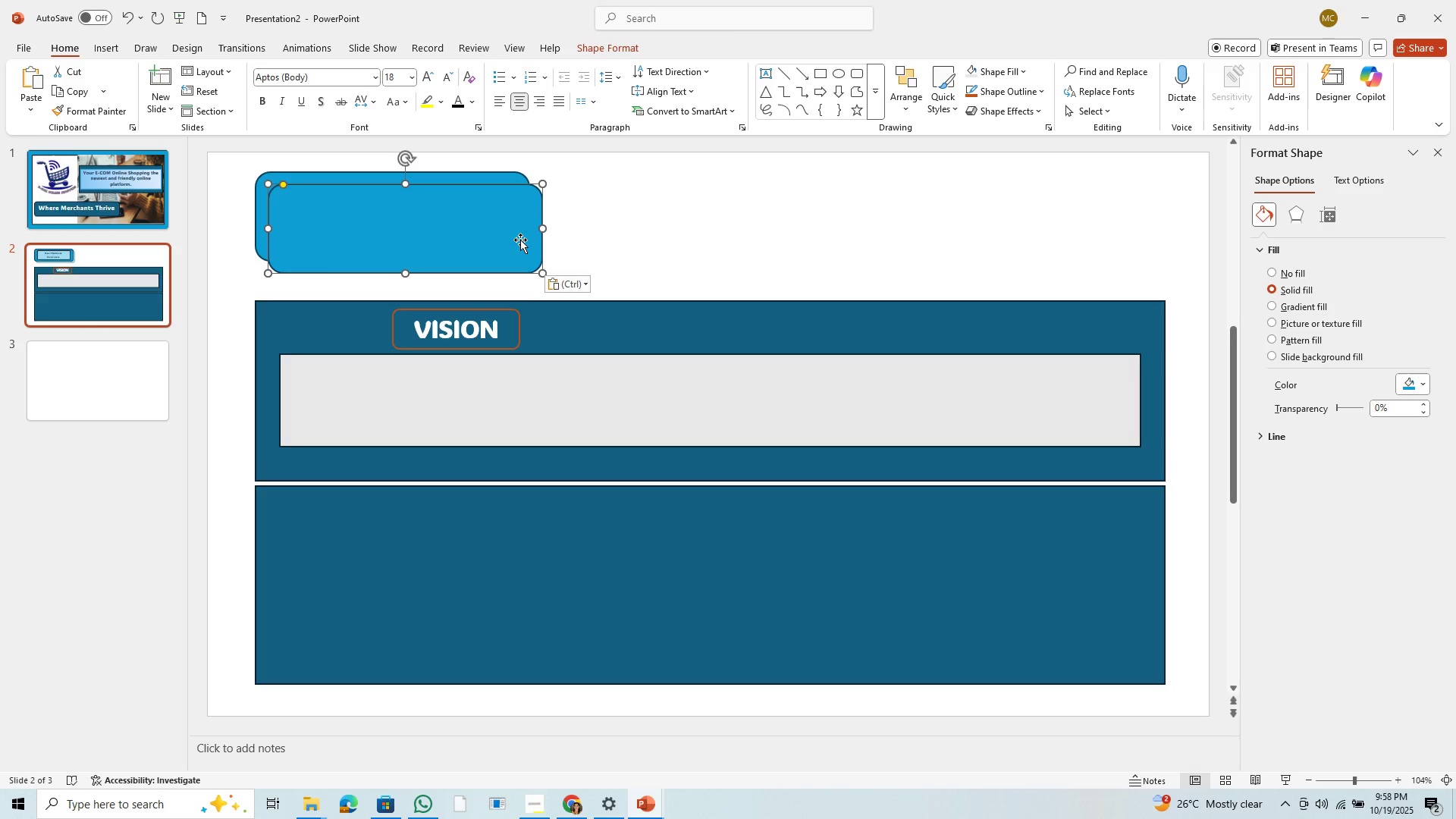 
left_click_drag(start_coordinate=[520, 240], to_coordinate=[678, 390])
 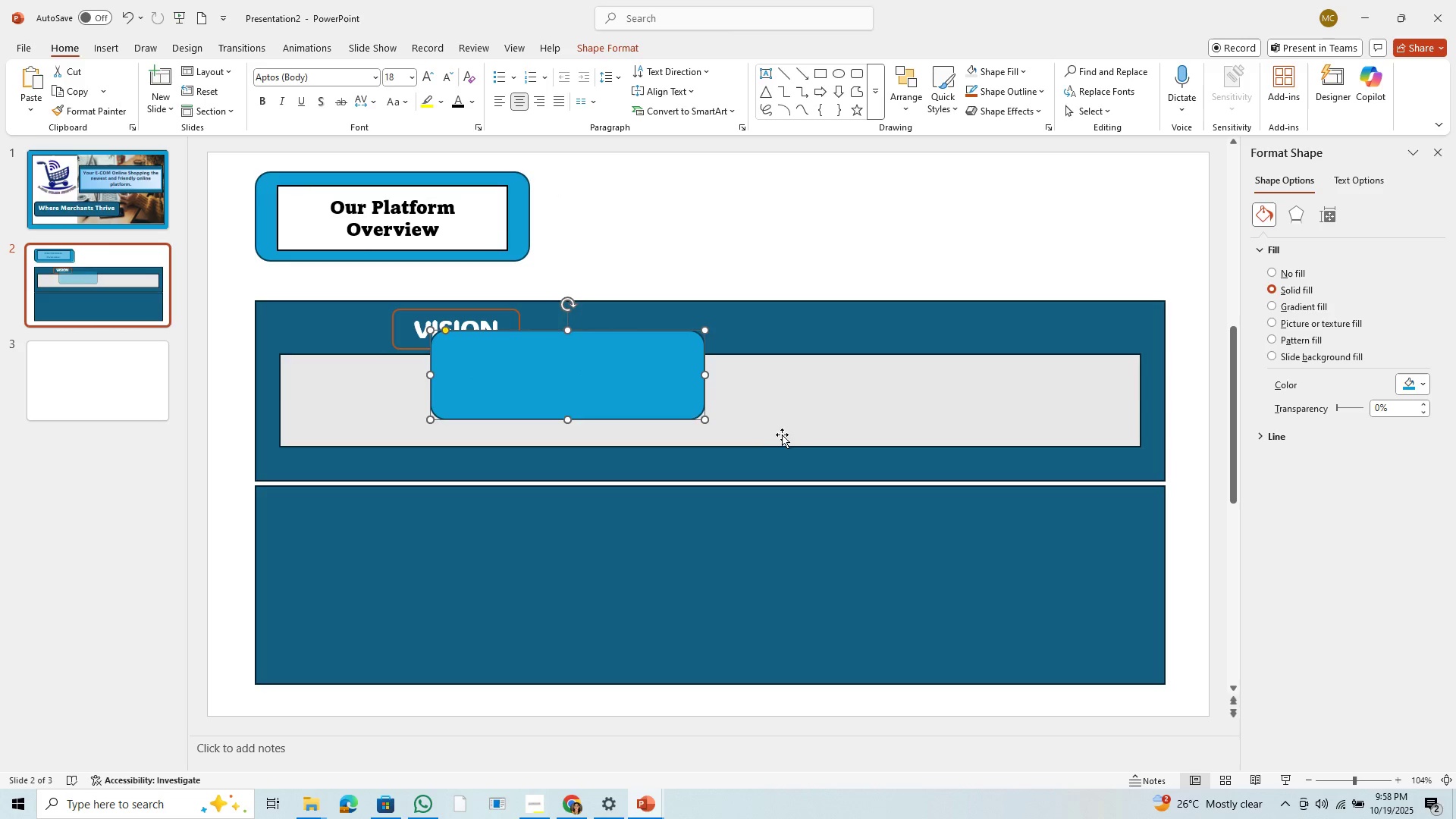 
left_click_drag(start_coordinate=[789, 435], to_coordinate=[791, 460])
 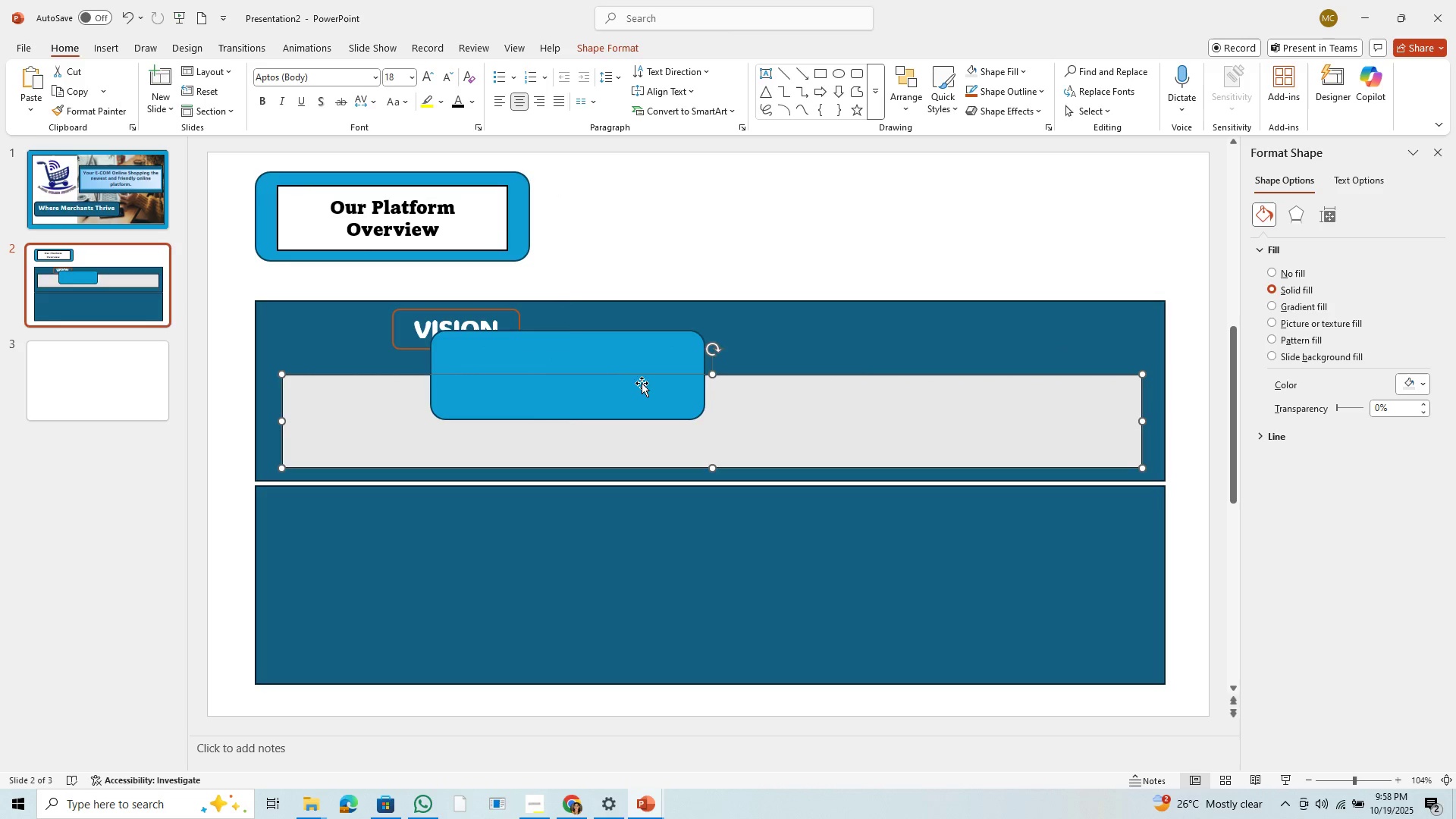 
left_click([642, 380])
 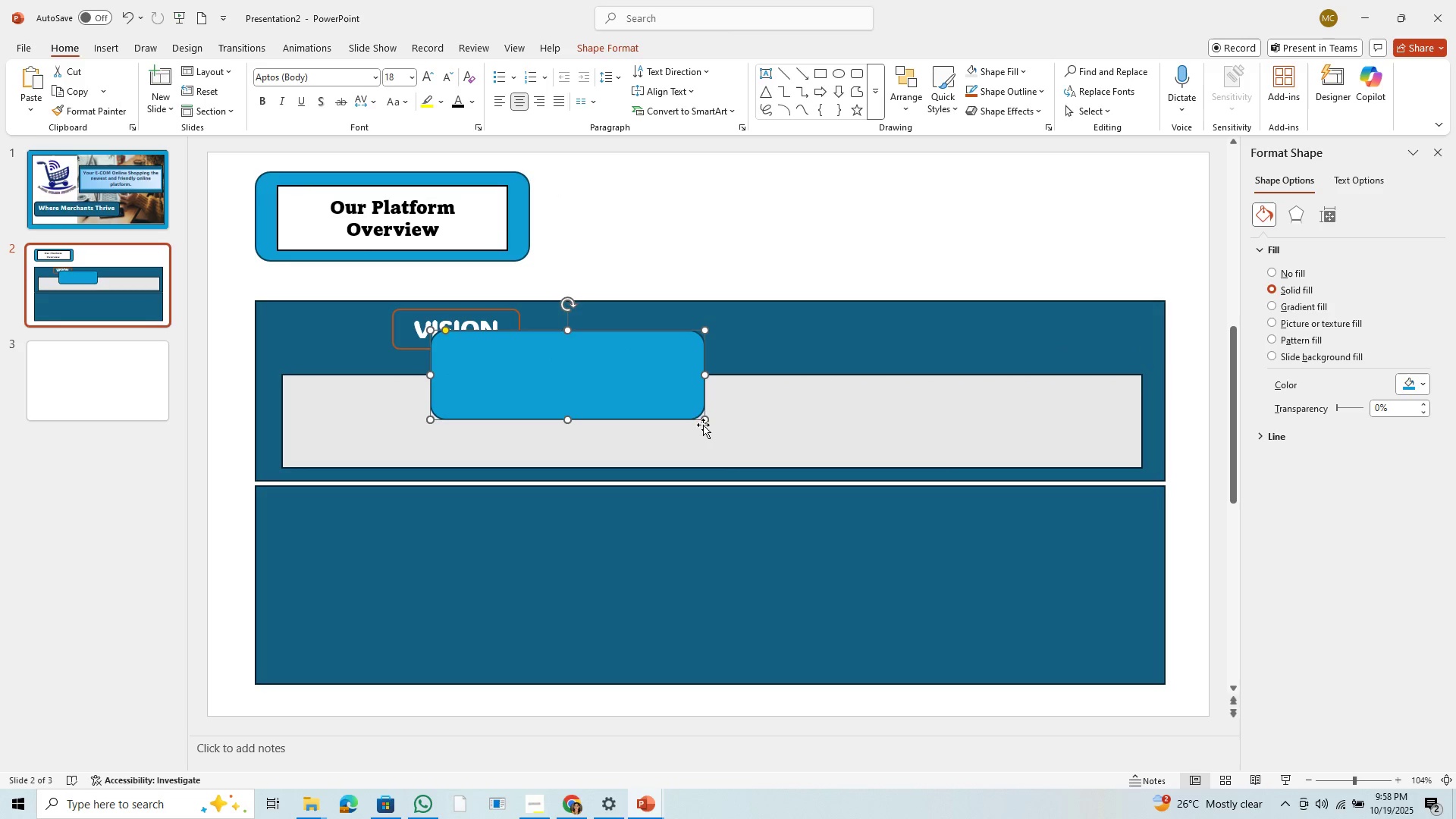 
left_click_drag(start_coordinate=[703, 418], to_coordinate=[660, 371])
 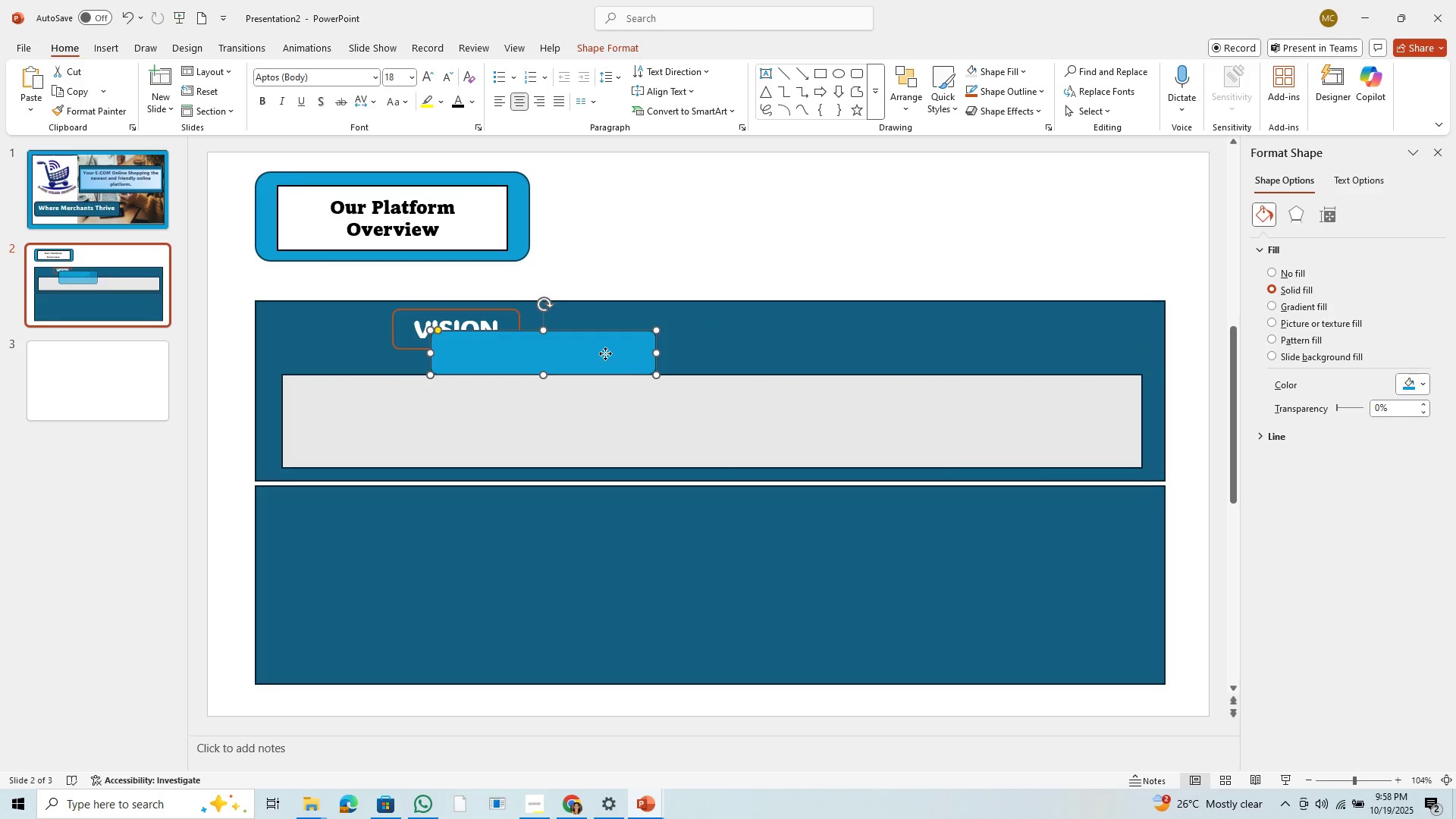 
left_click_drag(start_coordinate=[613, 356], to_coordinate=[744, 337])
 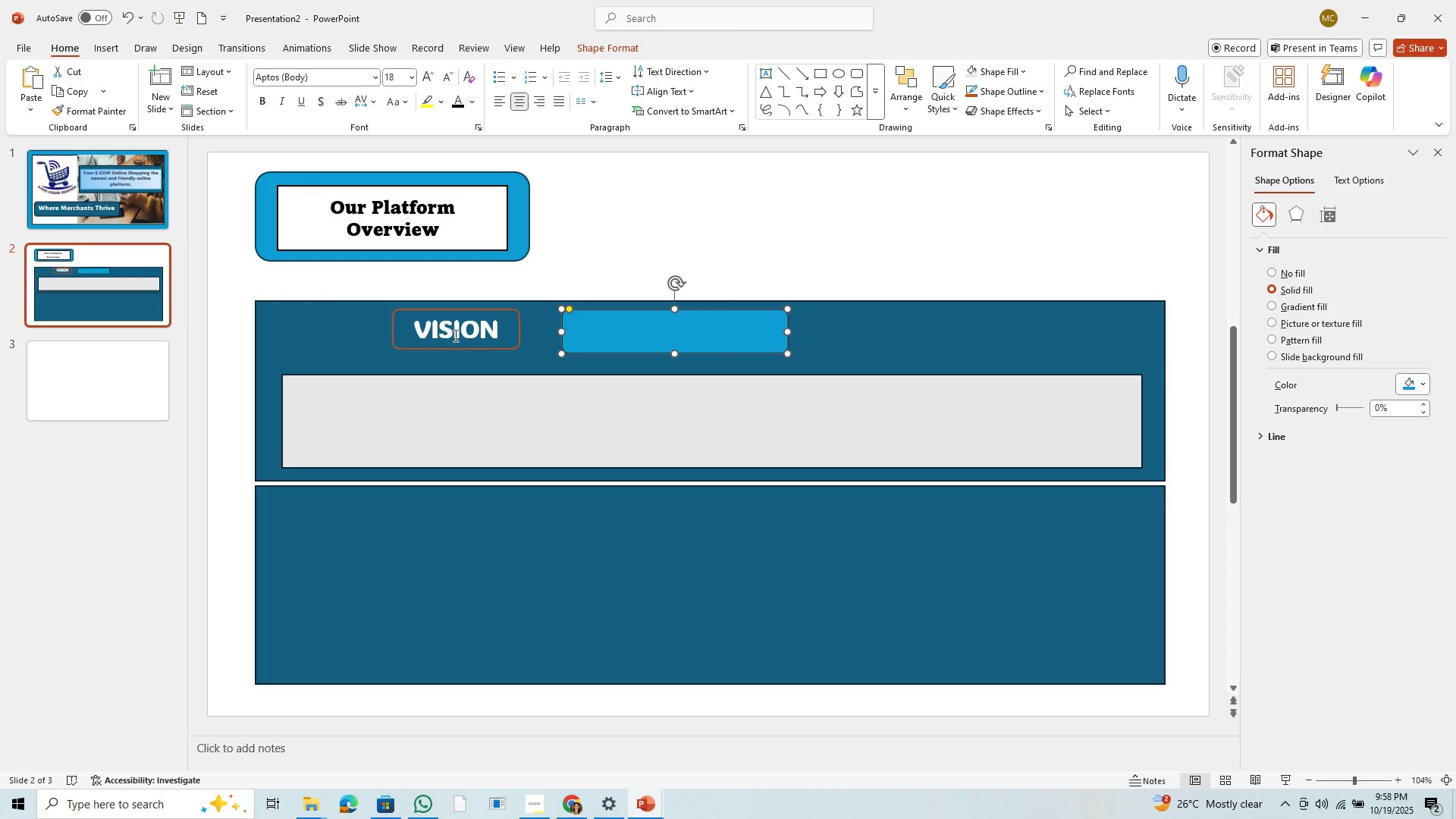 
left_click([457, 330])
 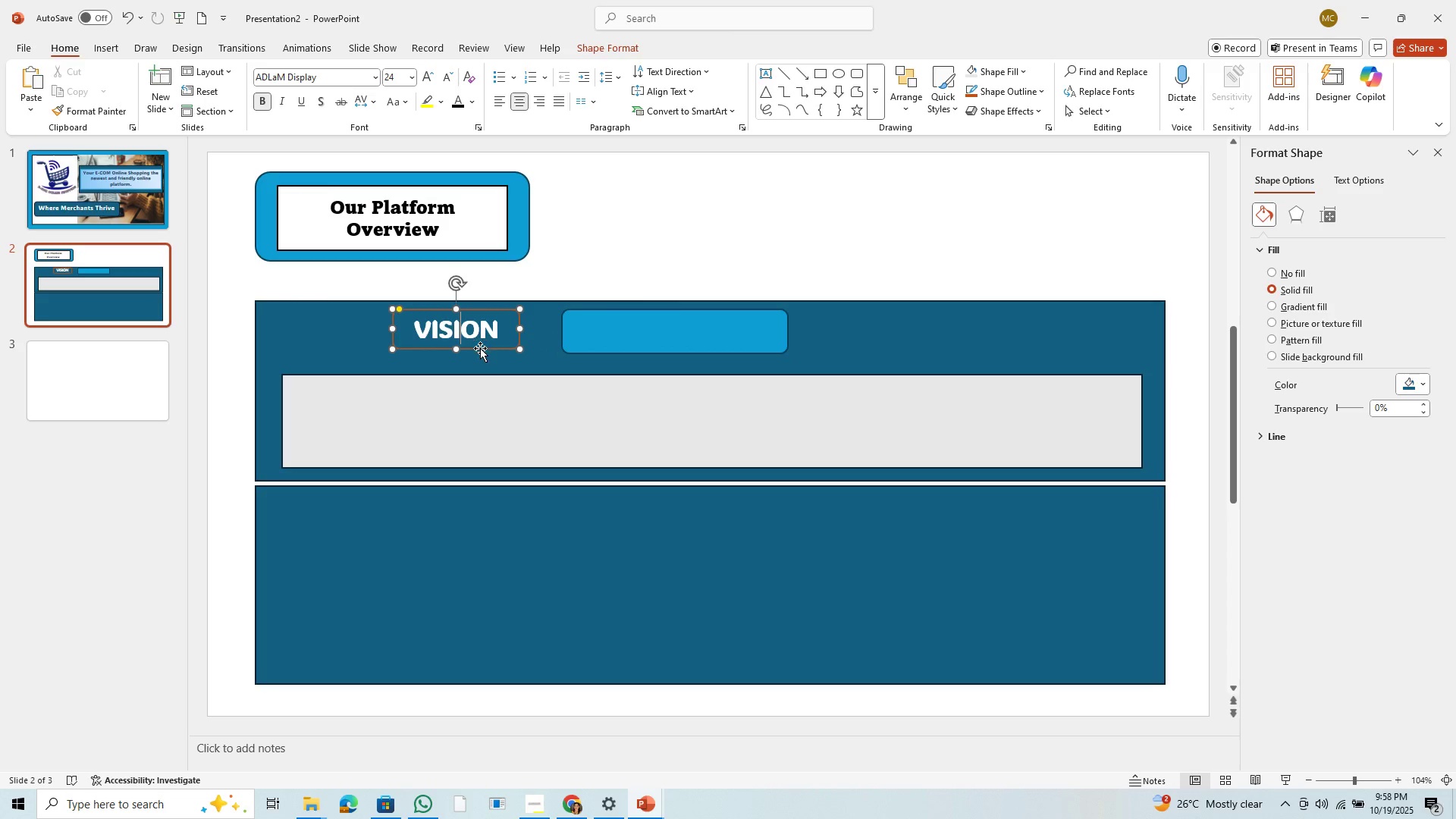 
left_click_drag(start_coordinate=[480, 348], to_coordinate=[696, 363])
 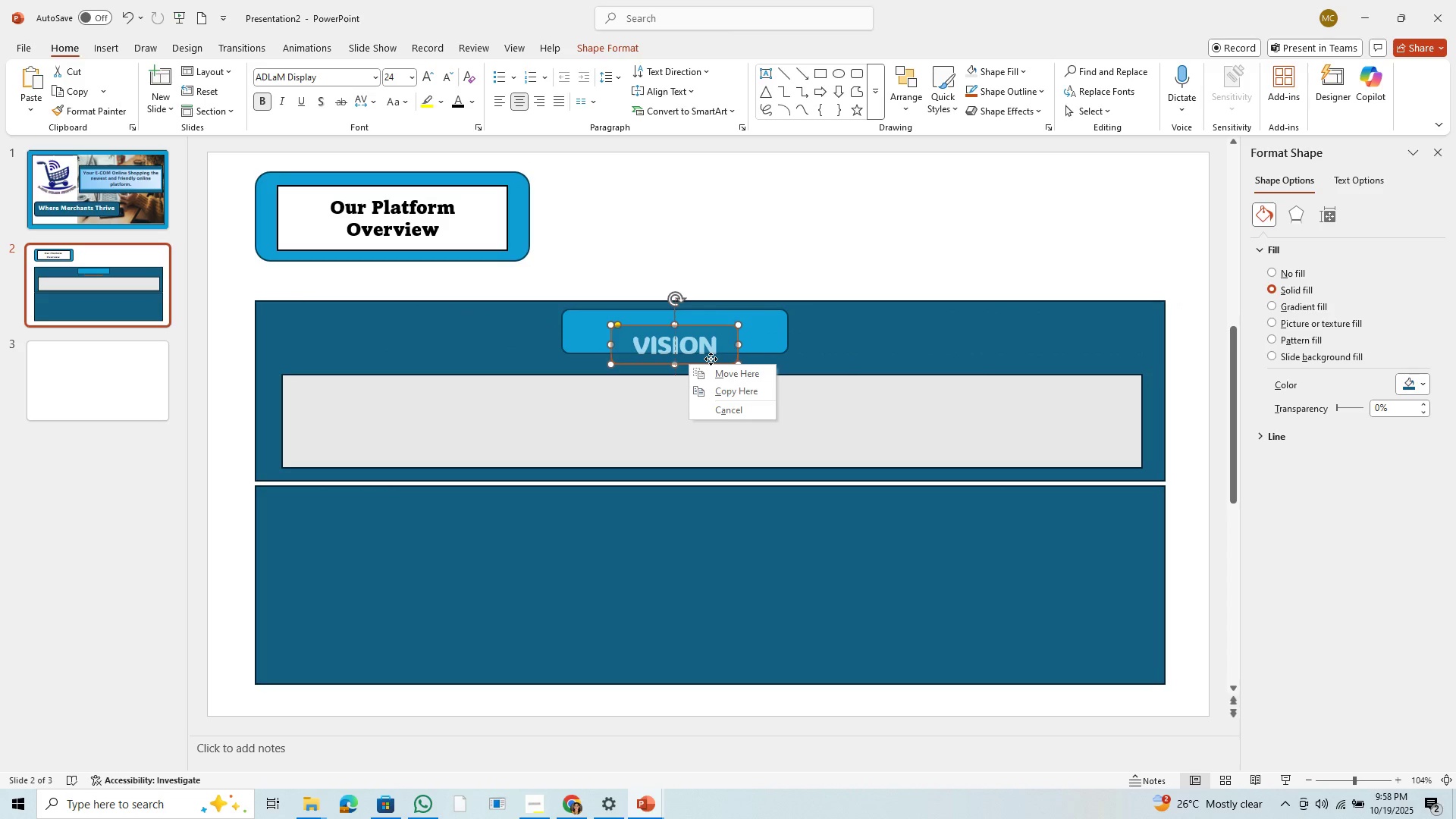 
right_click([712, 345])
 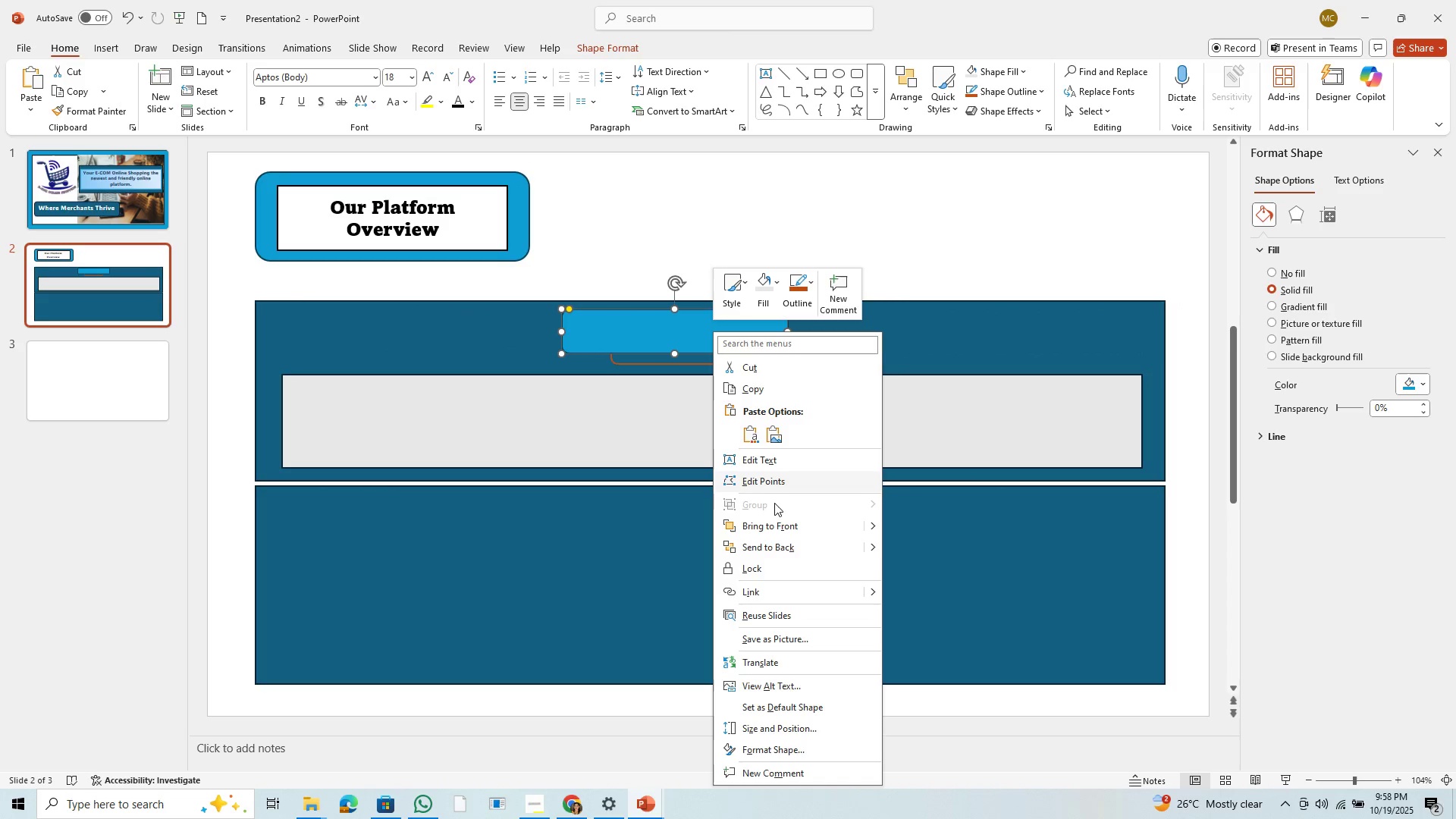 
left_click([781, 522])
 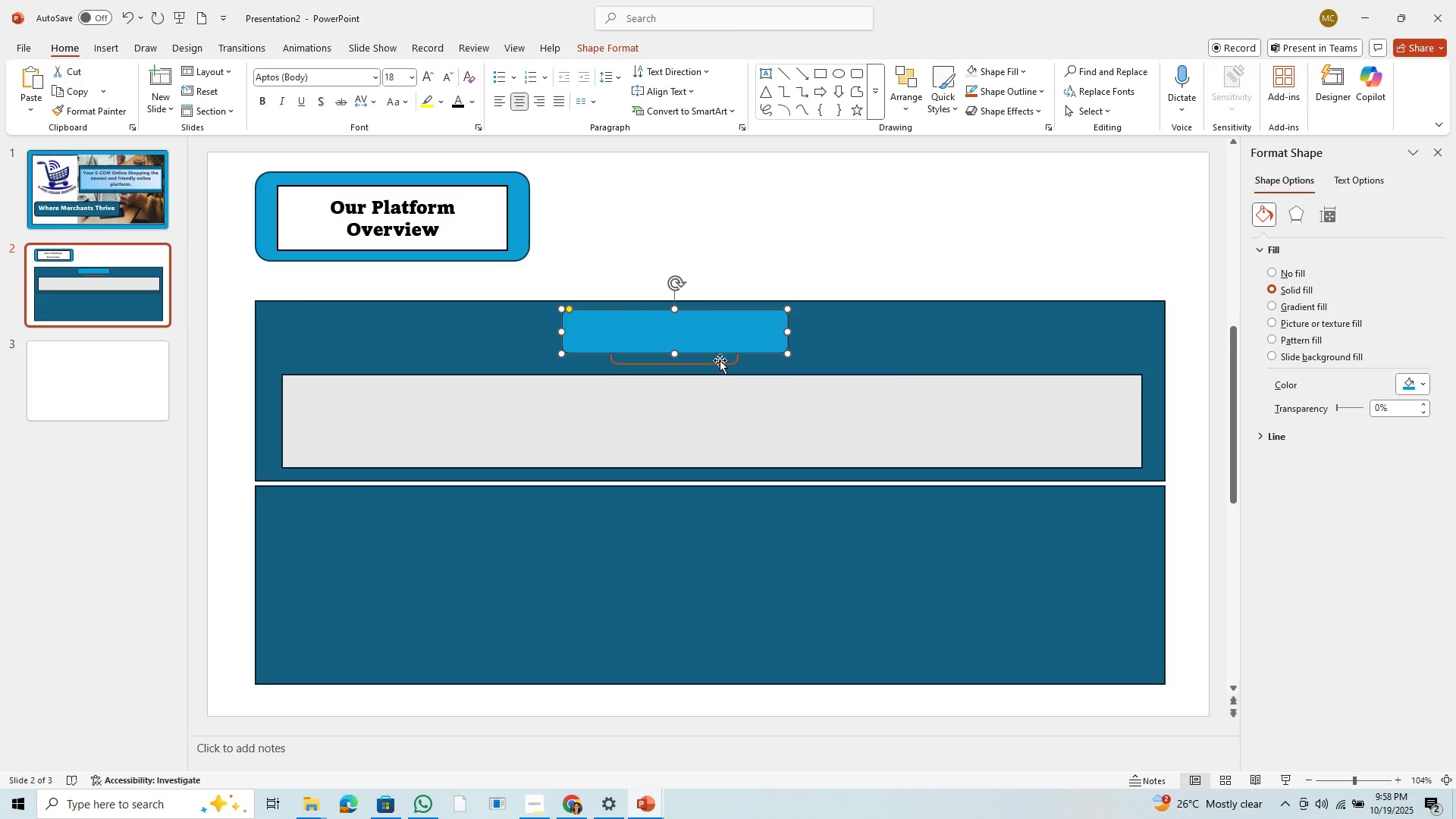 
left_click([719, 366])
 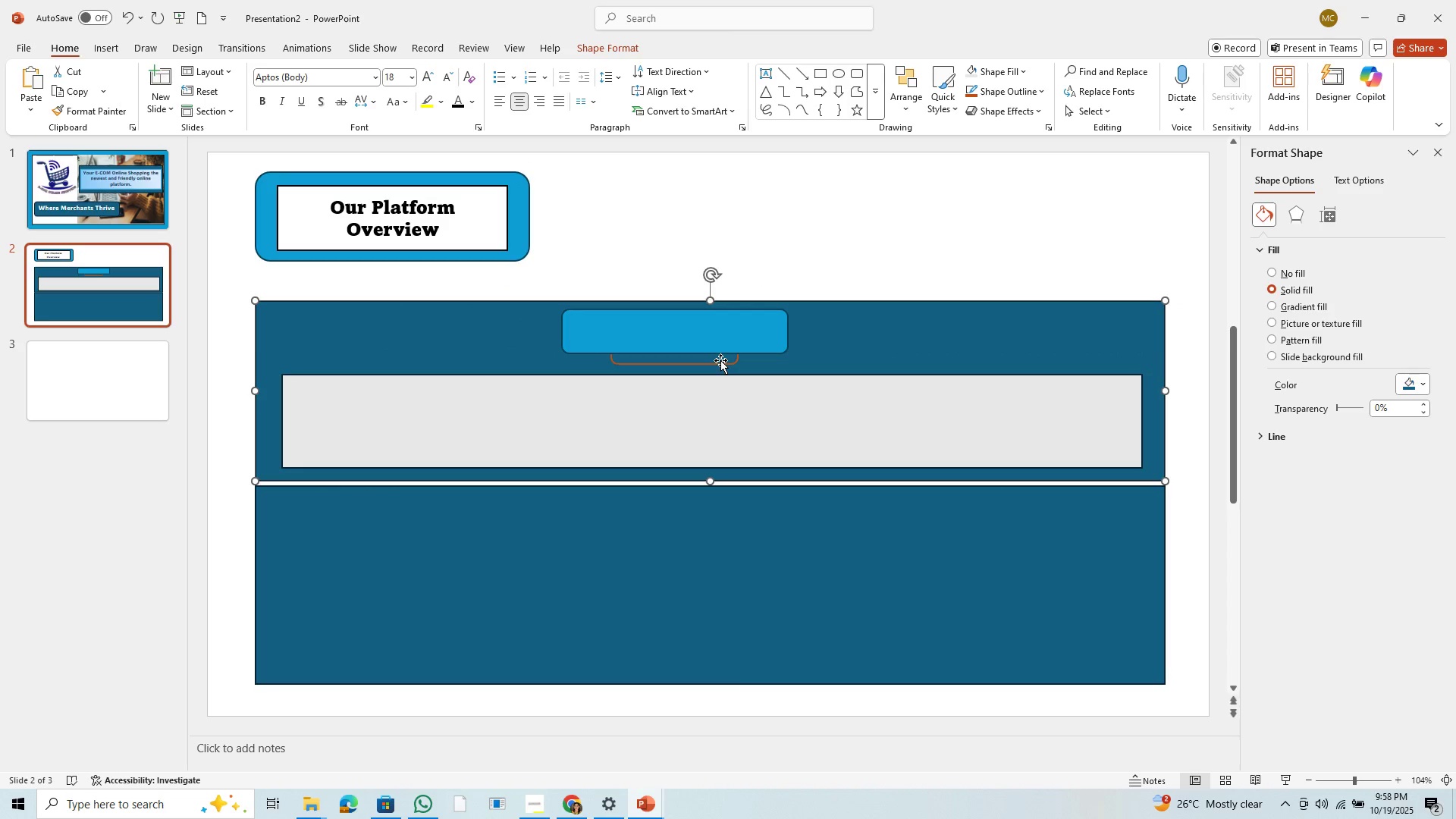 
left_click([720, 360])
 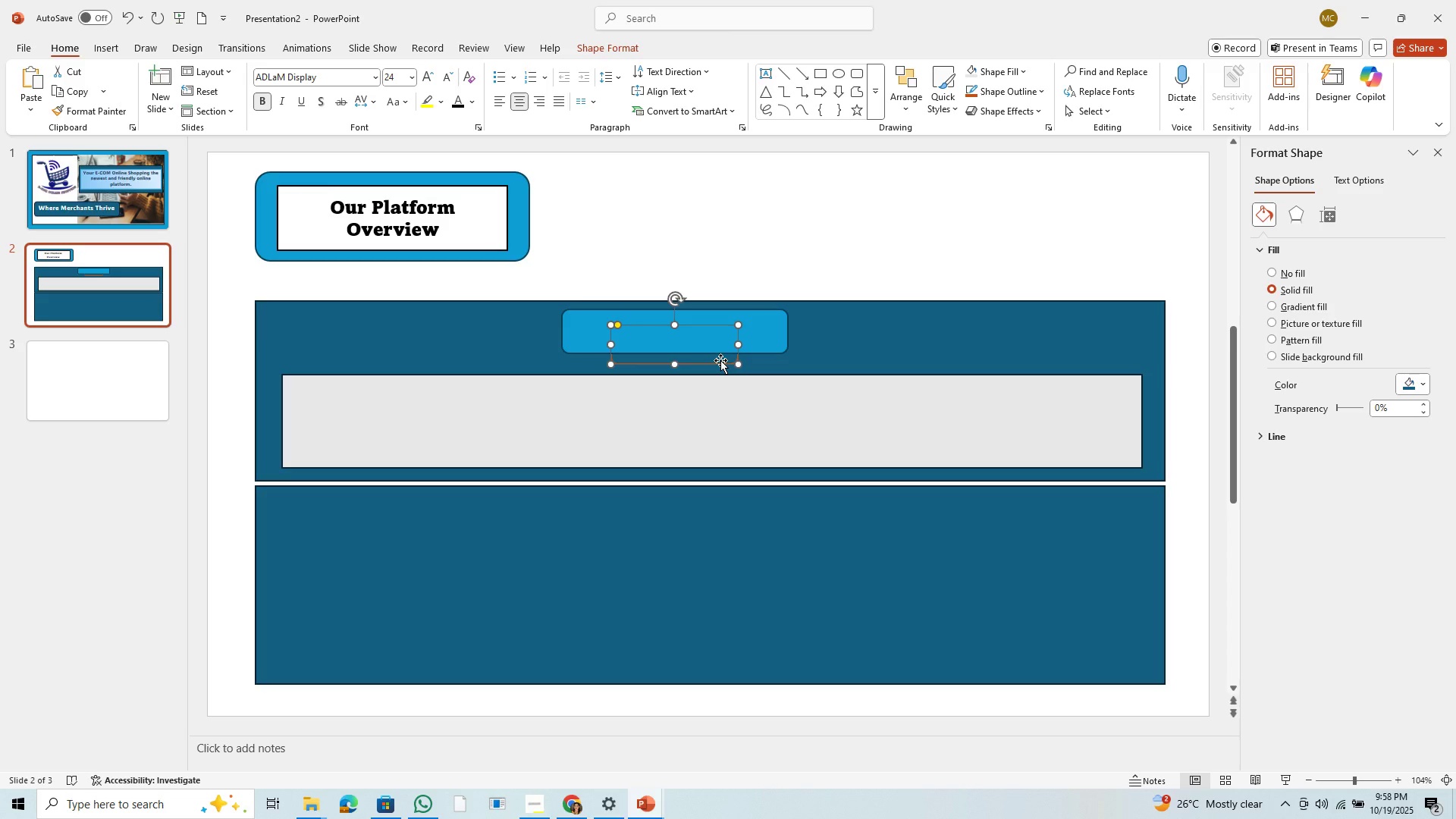 
right_click([720, 360])
 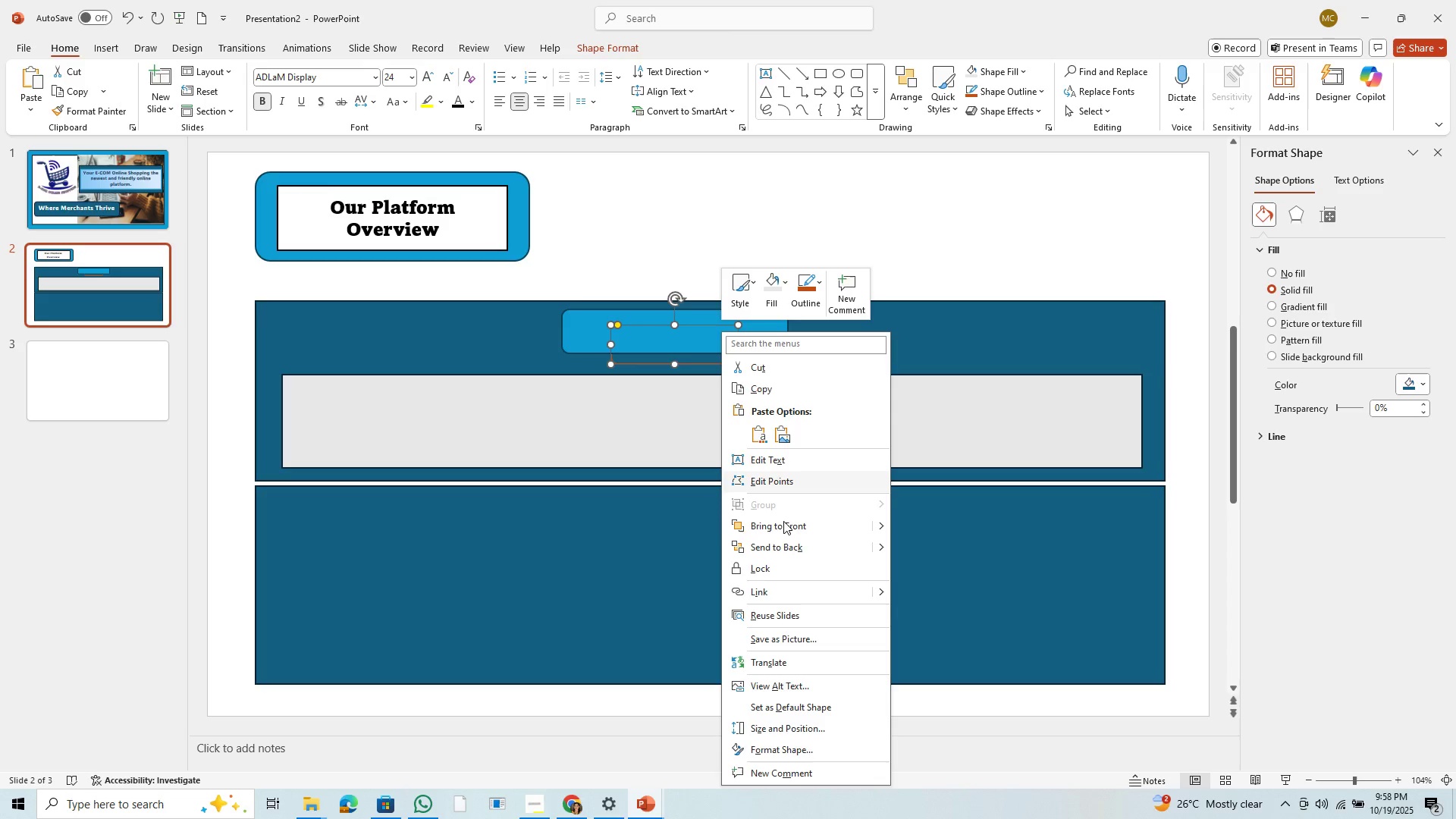 
left_click([786, 530])
 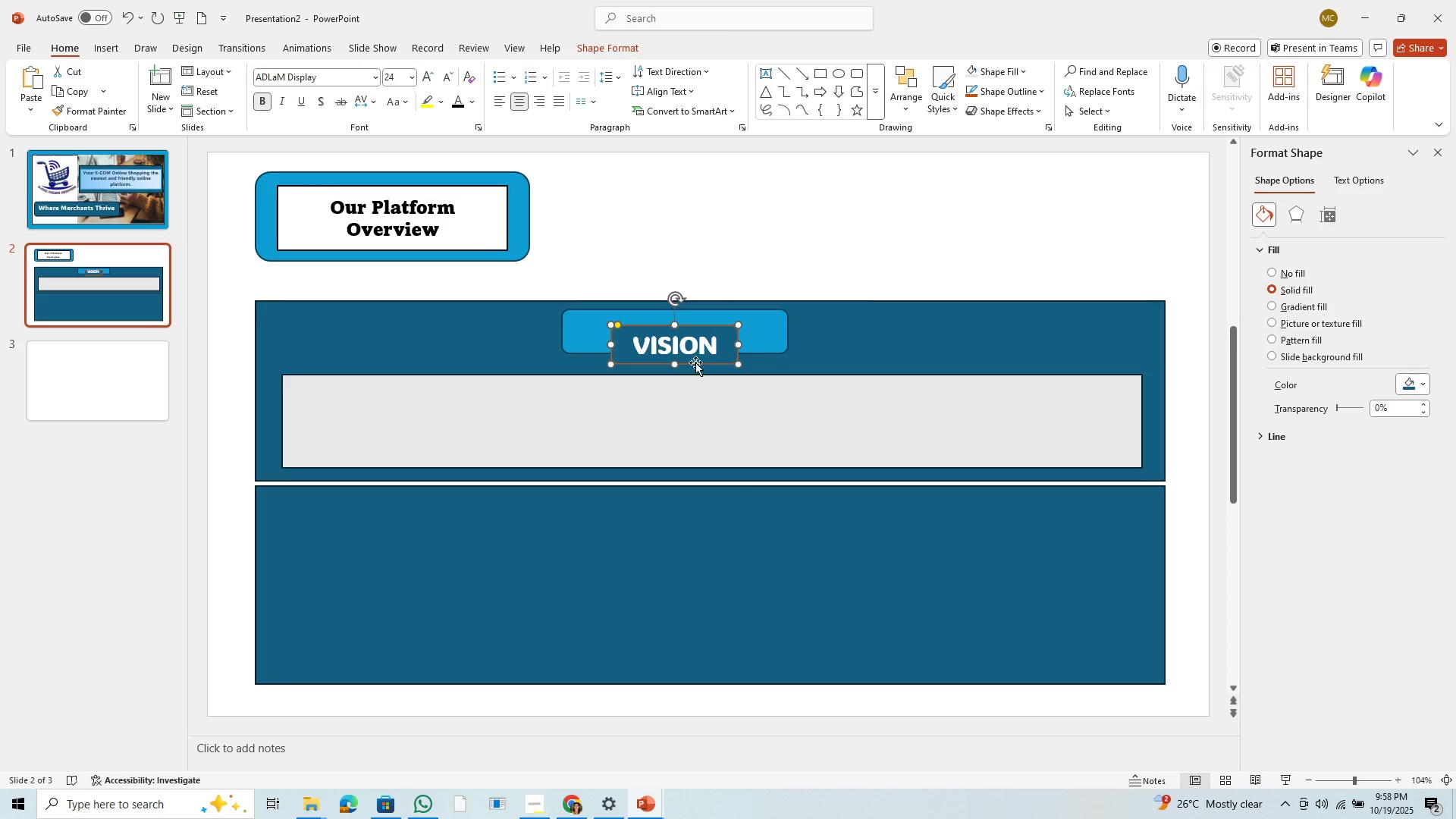 
left_click_drag(start_coordinate=[694, 355], to_coordinate=[673, 336])
 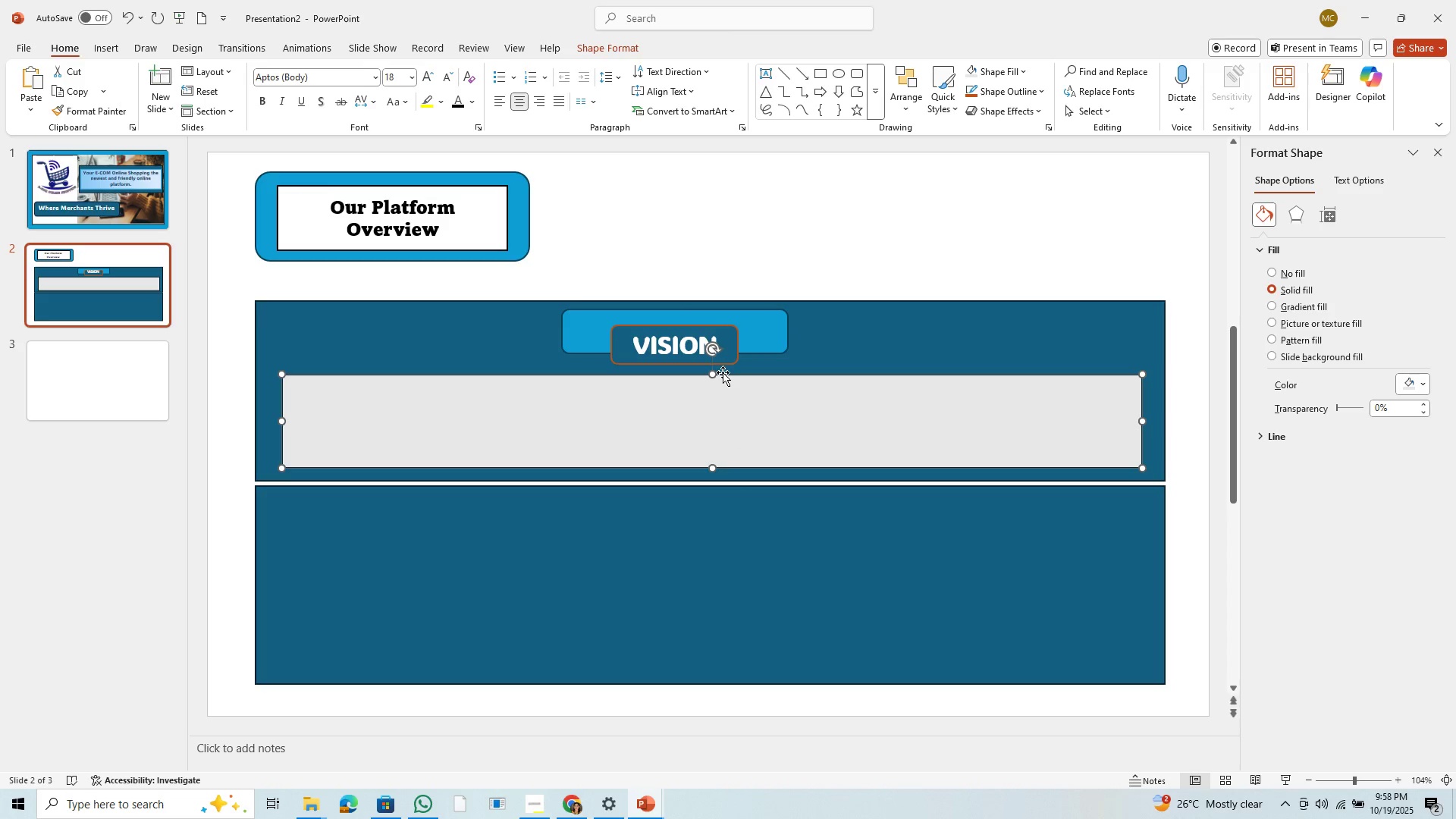 
left_click_drag(start_coordinate=[723, 372], to_coordinate=[712, 380])
 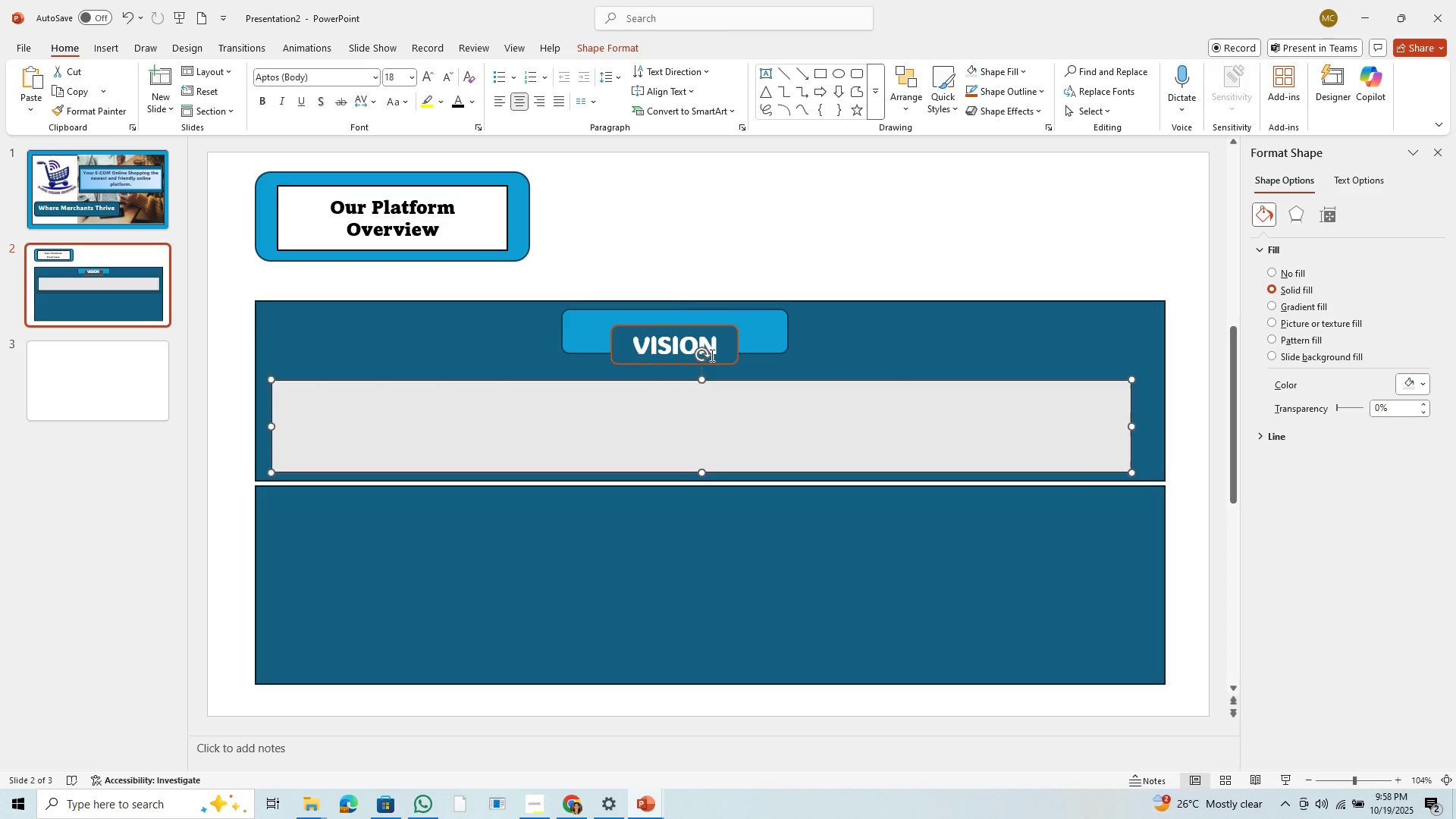 
left_click([711, 355])
 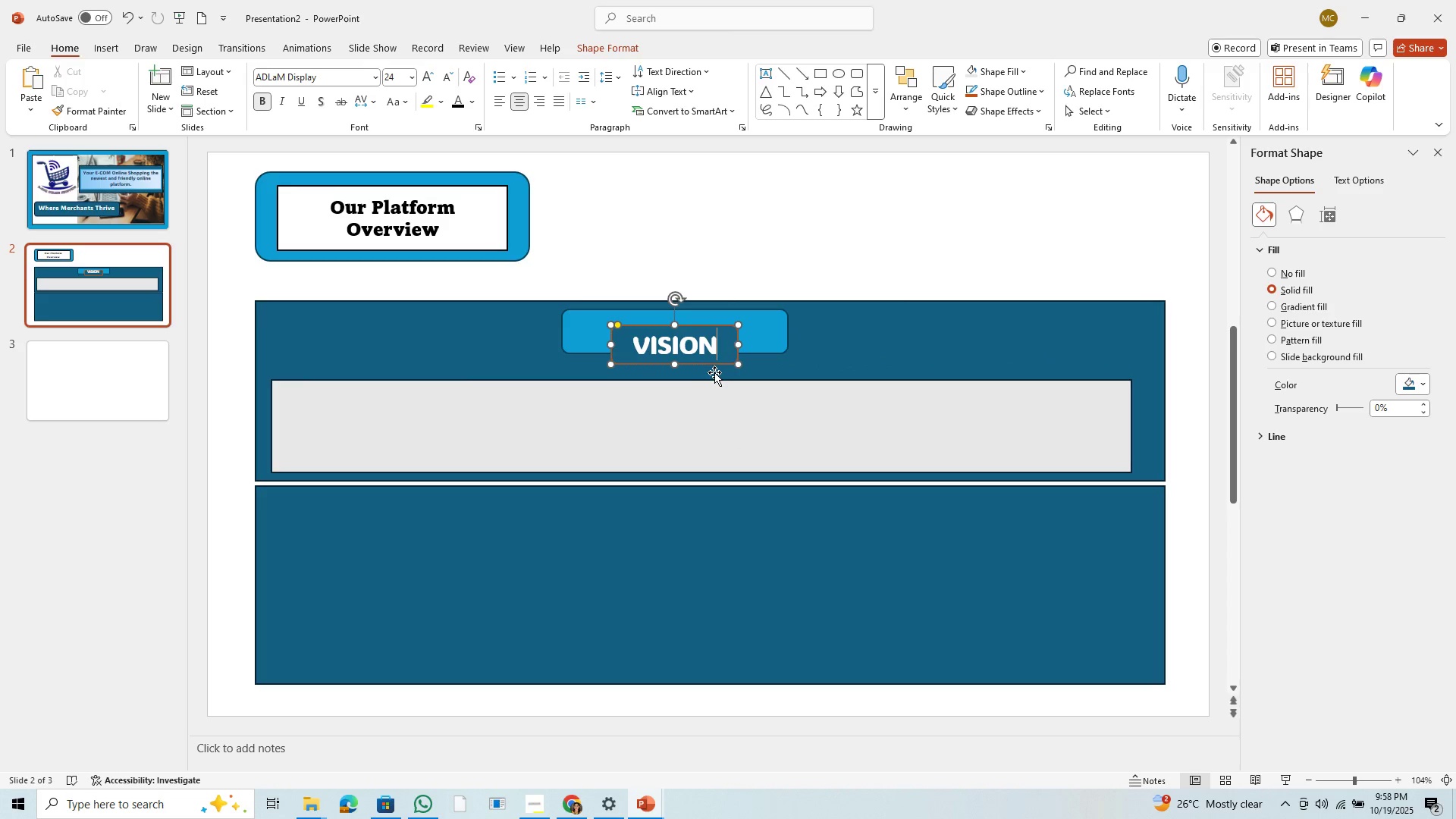 
left_click_drag(start_coordinate=[714, 372], to_coordinate=[727, 385])
 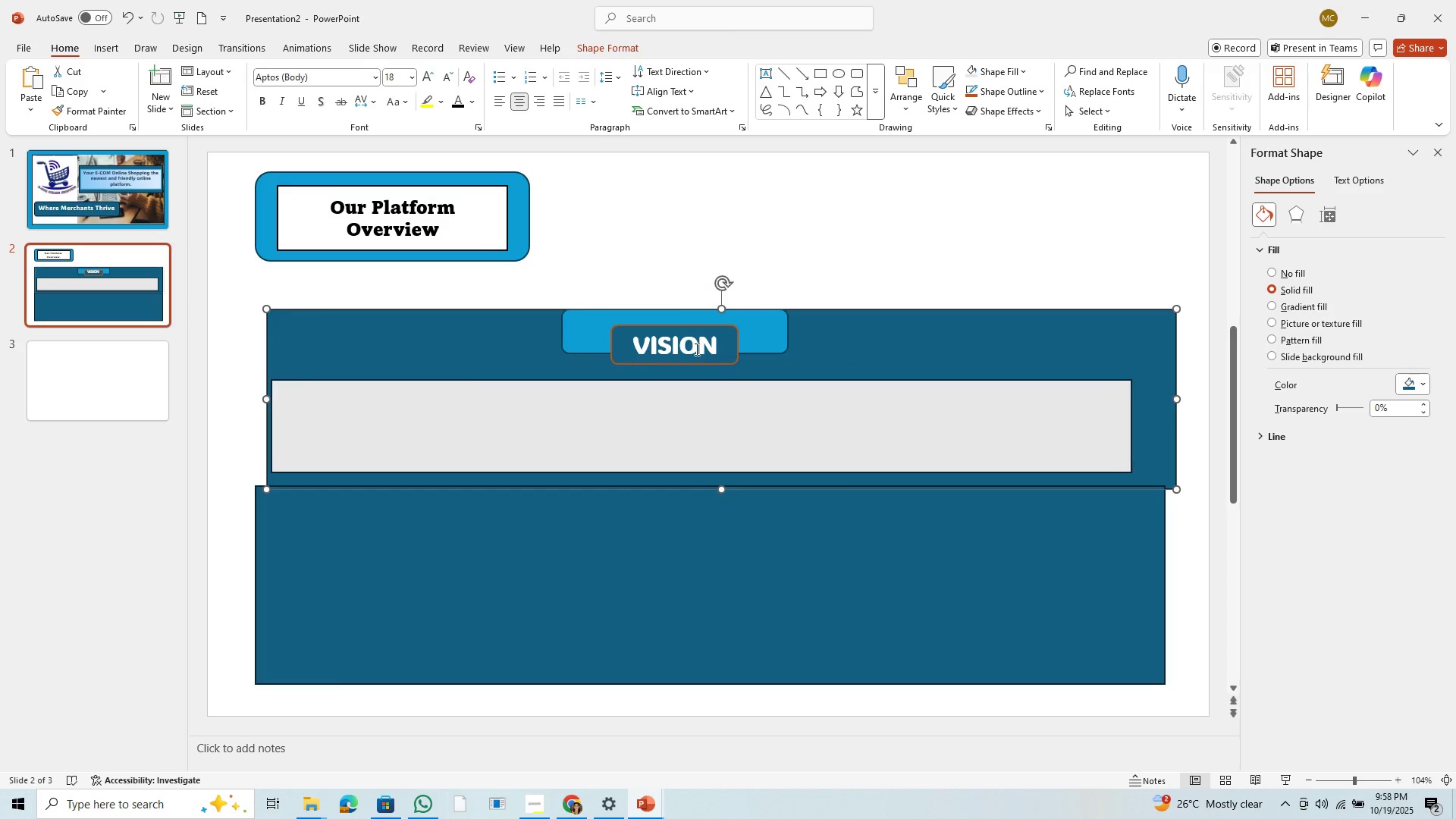 
left_click([695, 349])
 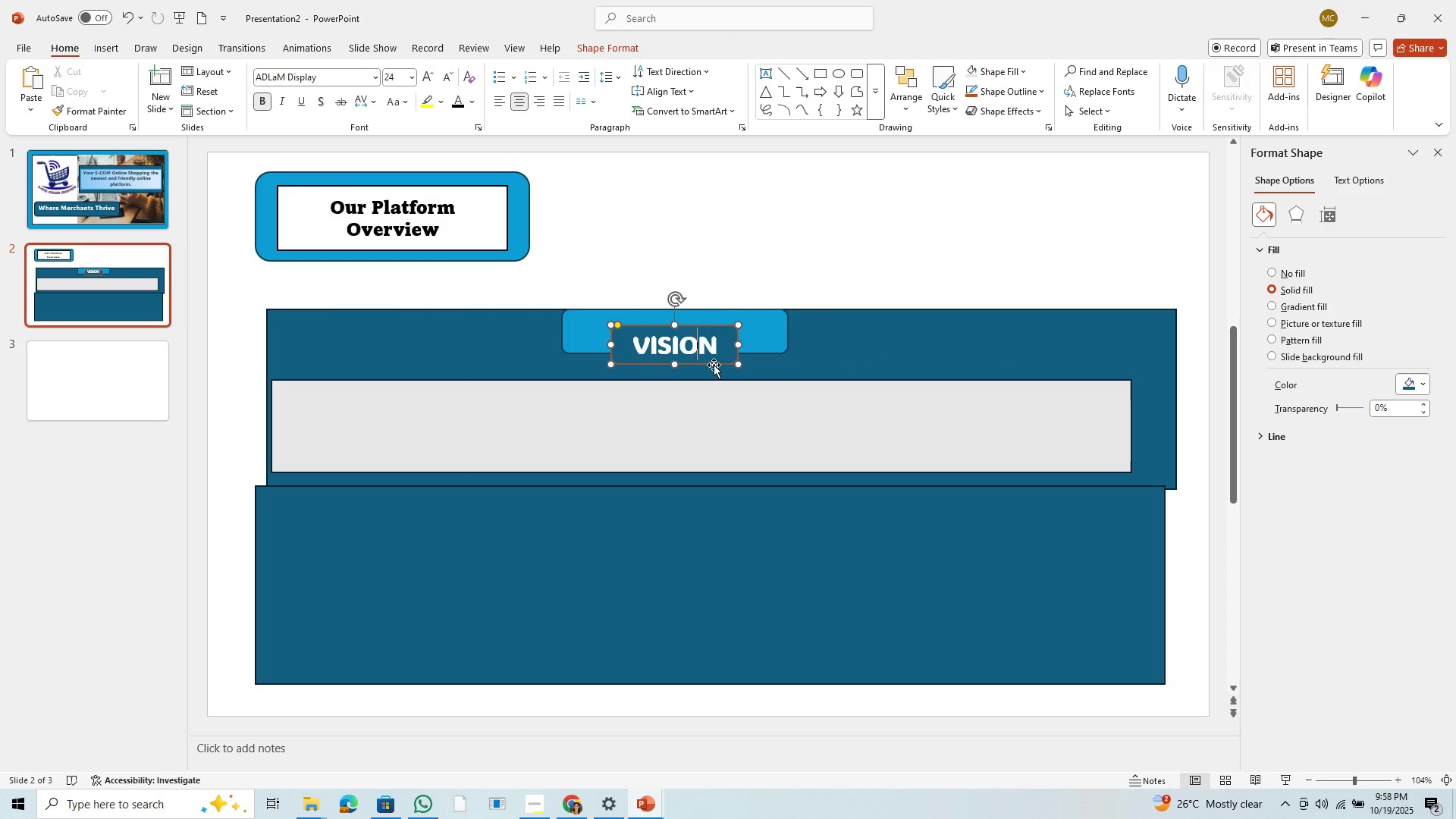 
left_click_drag(start_coordinate=[714, 365], to_coordinate=[692, 328])
 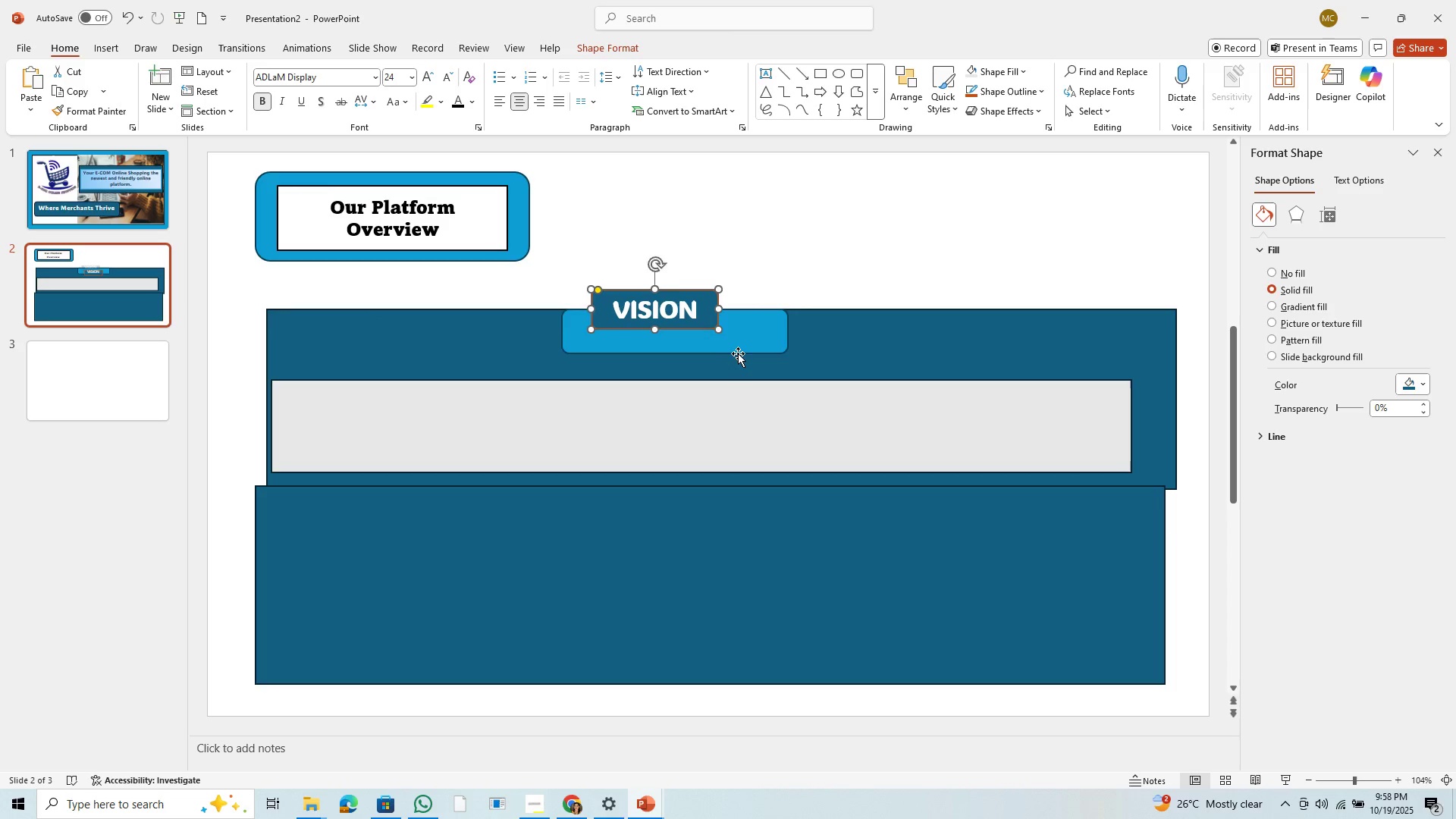 
left_click_drag(start_coordinate=[741, 353], to_coordinate=[738, 329])
 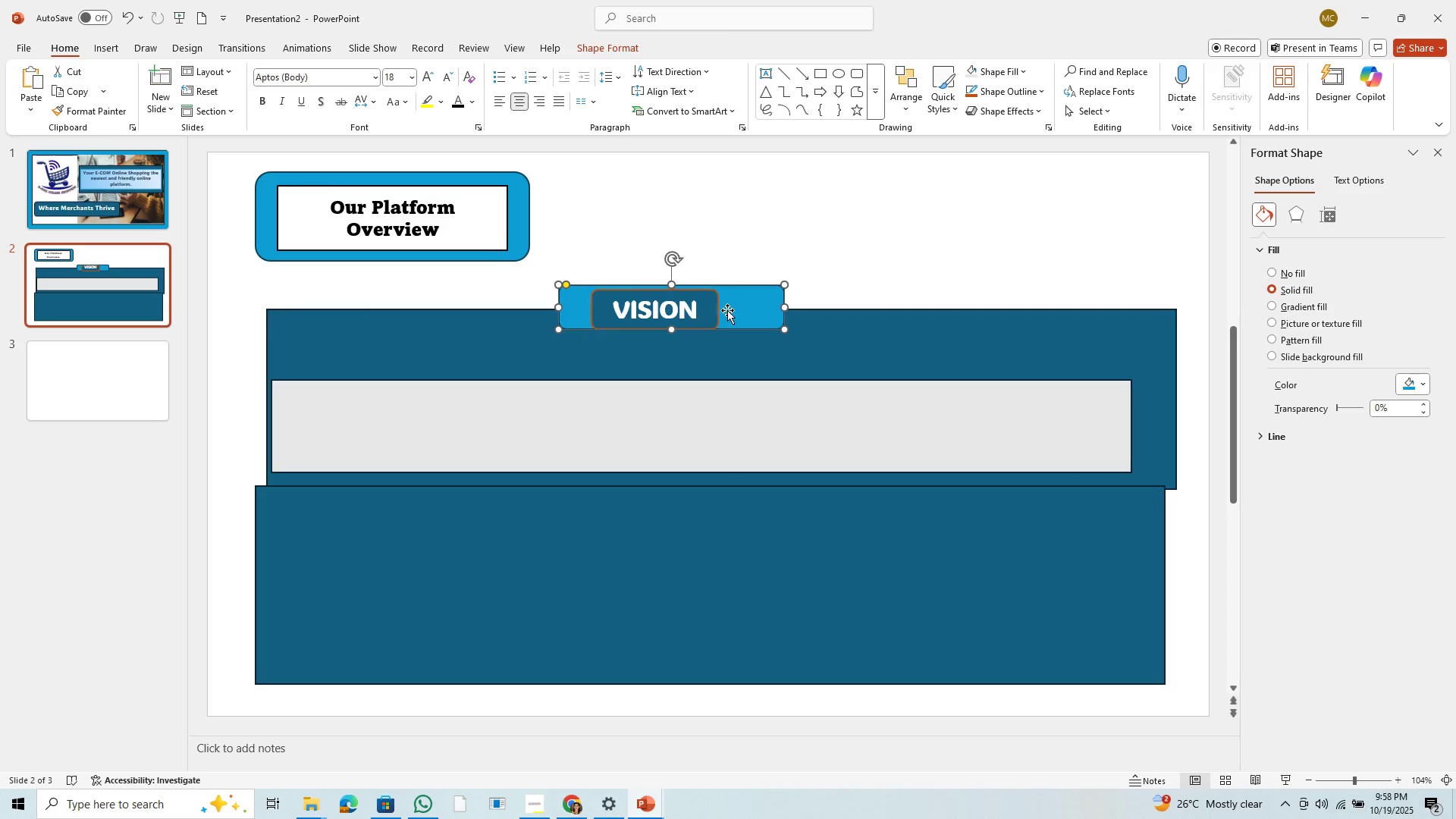 
left_click([699, 313])
 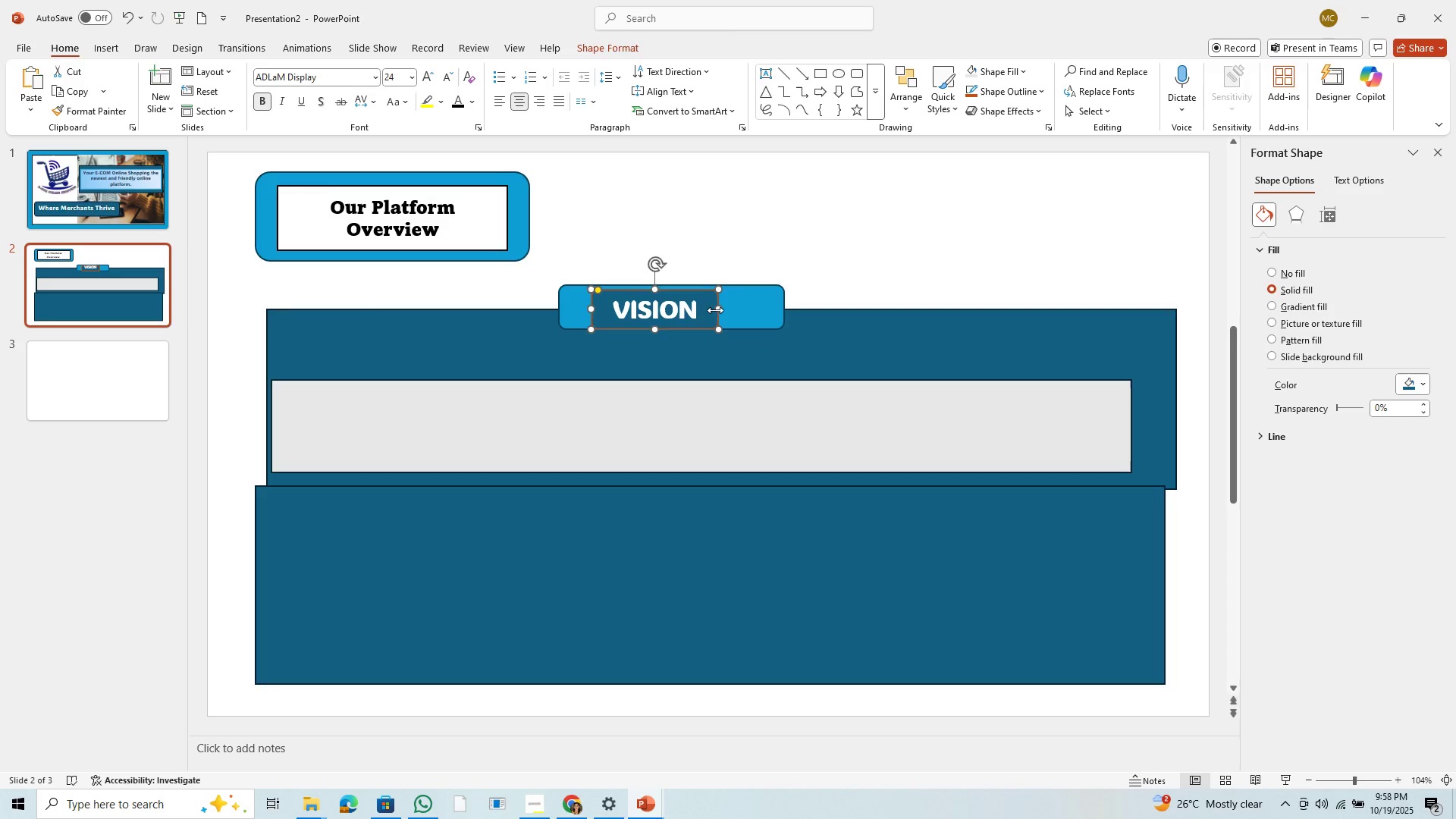 
left_click_drag(start_coordinate=[717, 310], to_coordinate=[749, 309])
 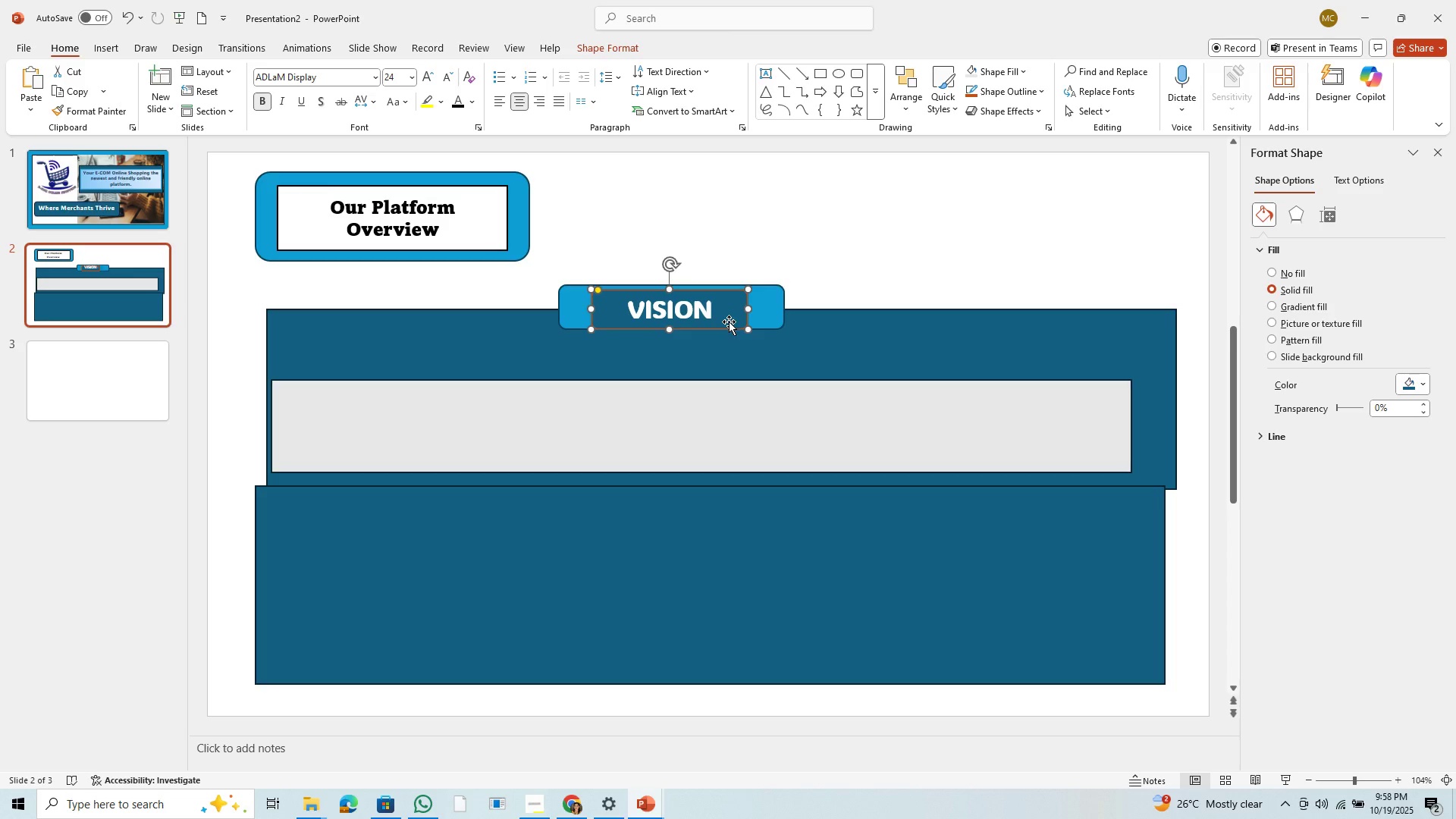 
left_click_drag(start_coordinate=[729, 322], to_coordinate=[712, 319])
 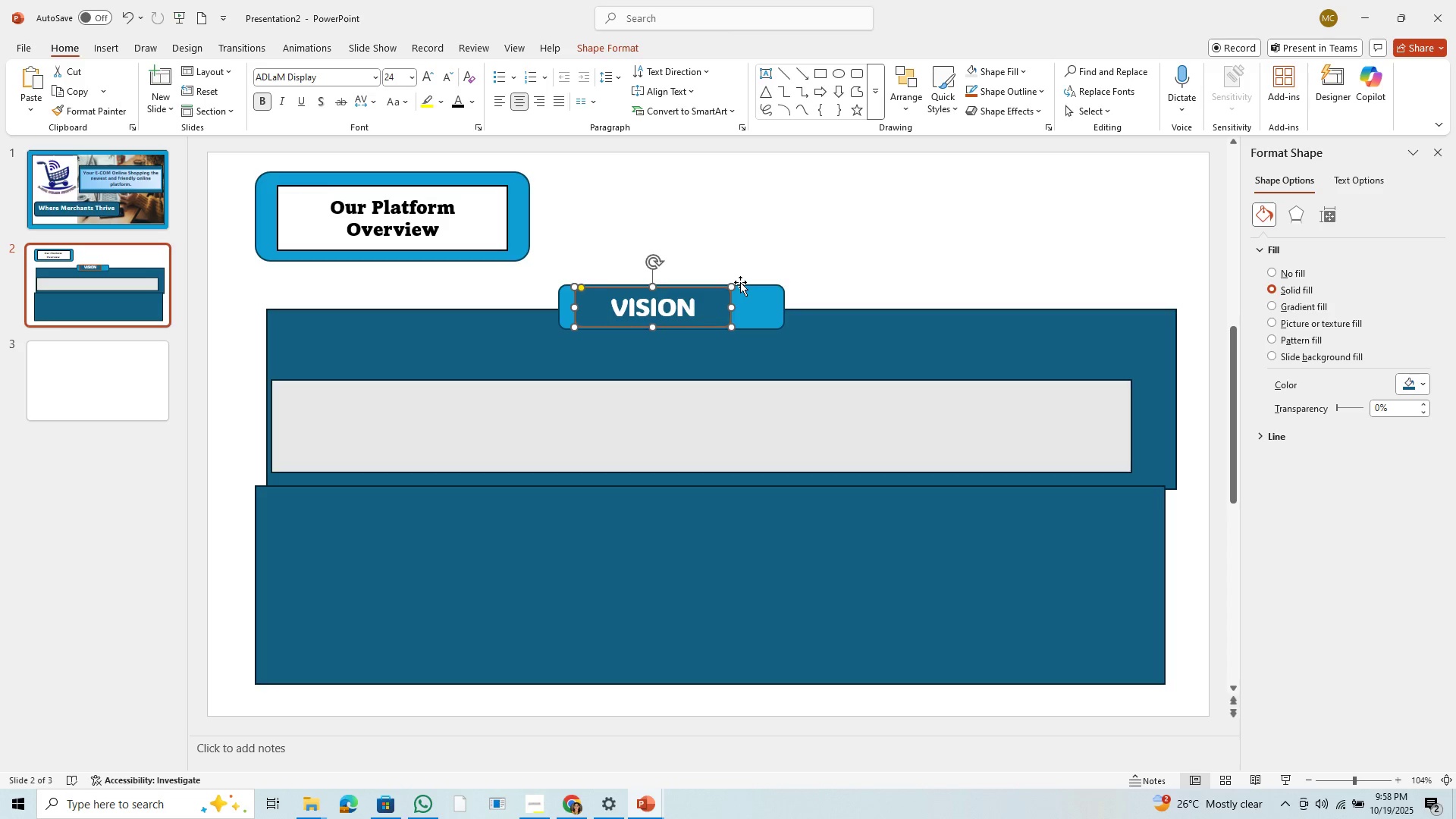 
left_click([742, 300])
 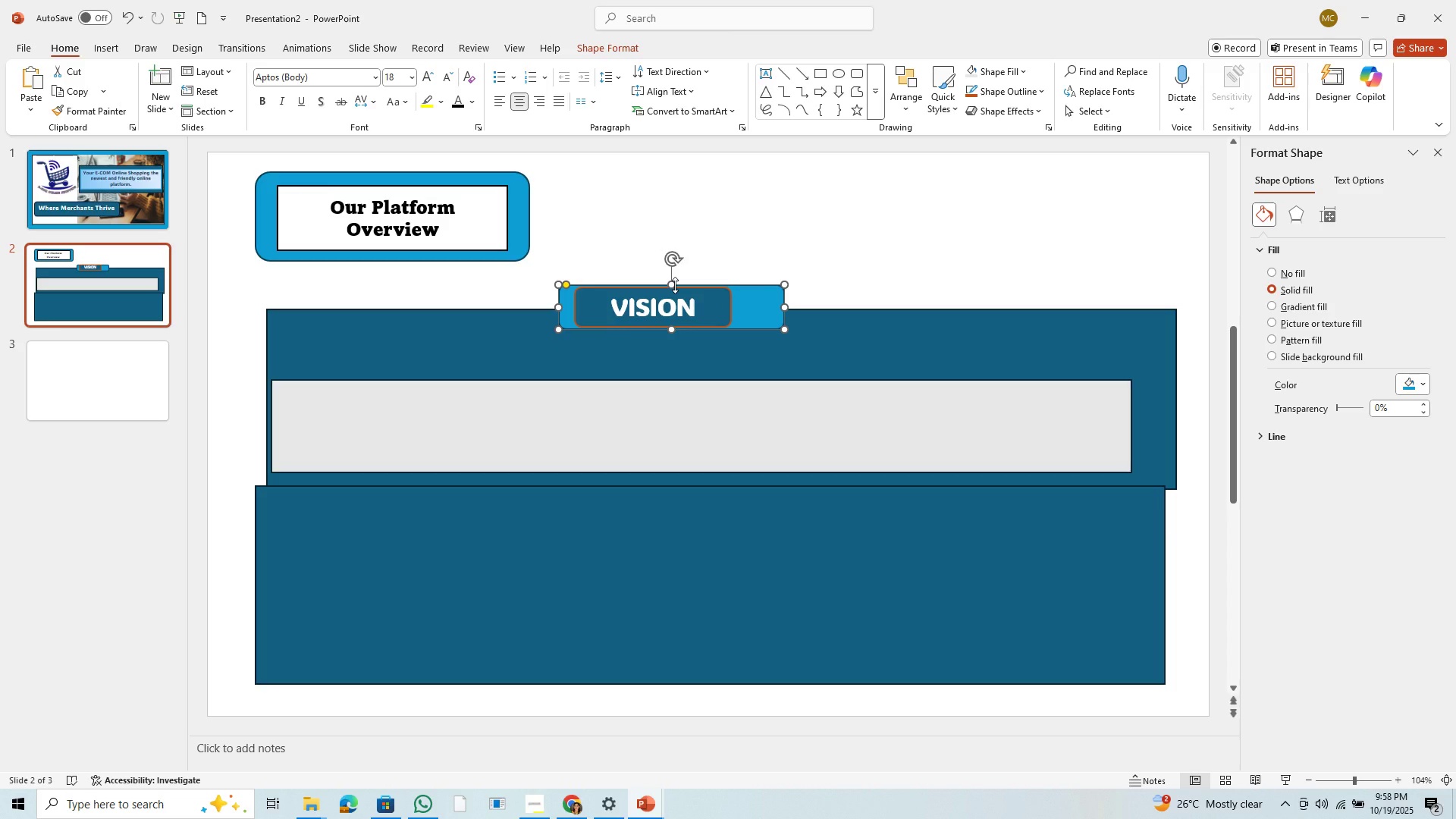 
left_click_drag(start_coordinate=[675, 285], to_coordinate=[686, 279])
 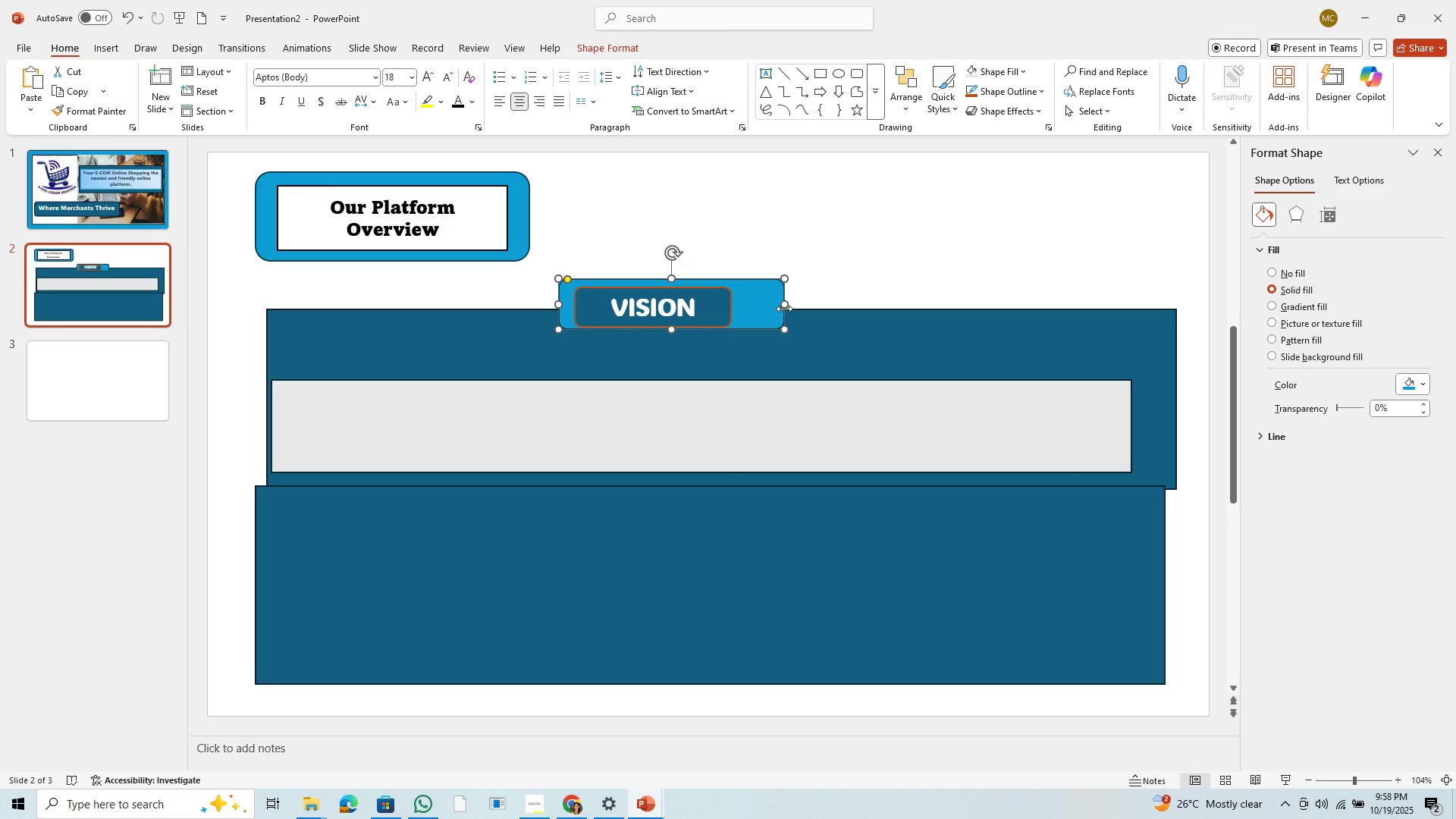 
left_click_drag(start_coordinate=[786, 303], to_coordinate=[745, 322])
 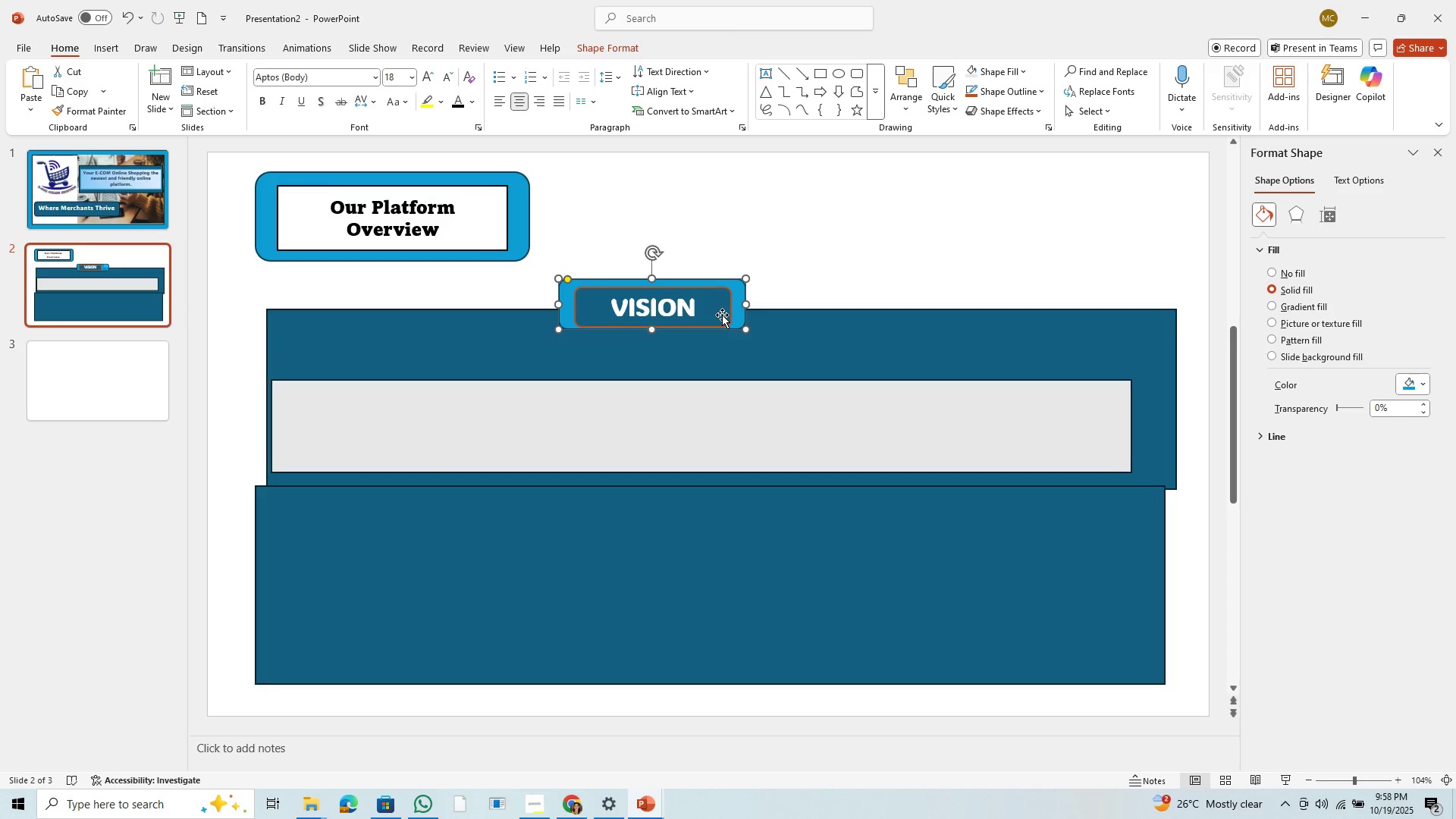 
left_click_drag(start_coordinate=[722, 315], to_coordinate=[713, 309])
 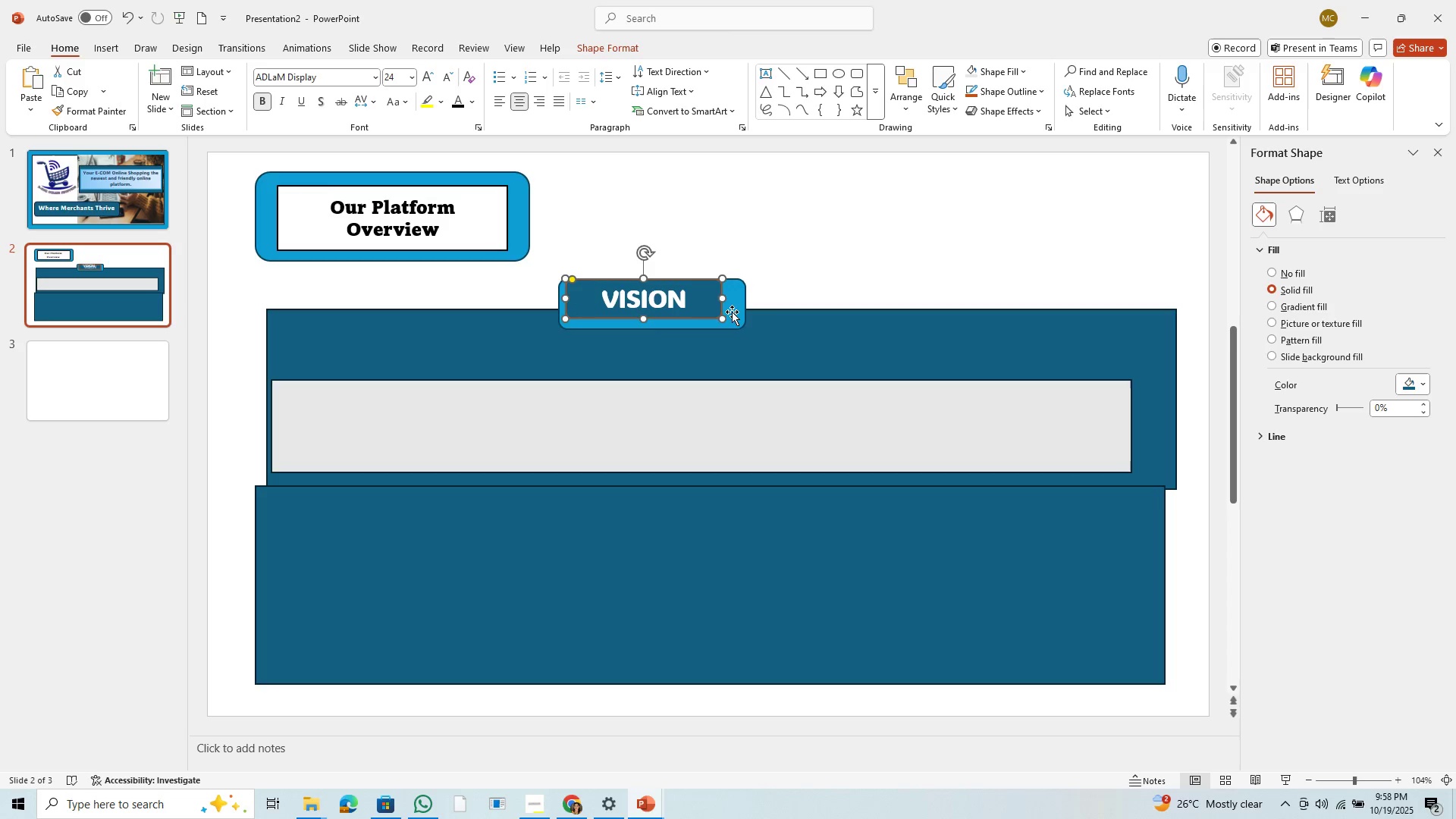 
left_click_drag(start_coordinate=[732, 312], to_coordinate=[502, 314])
 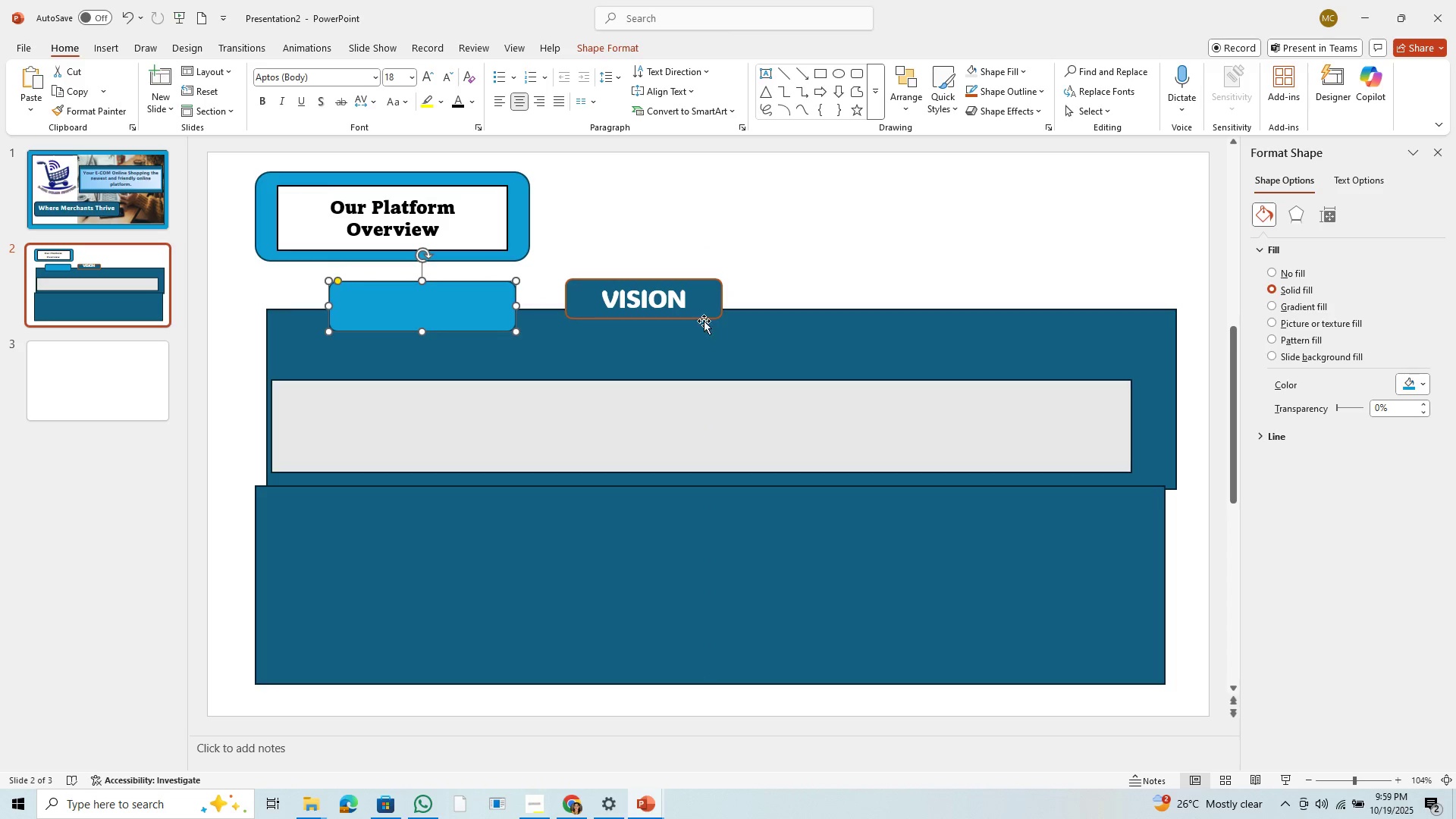 
left_click_drag(start_coordinate=[704, 318], to_coordinate=[476, 320])
 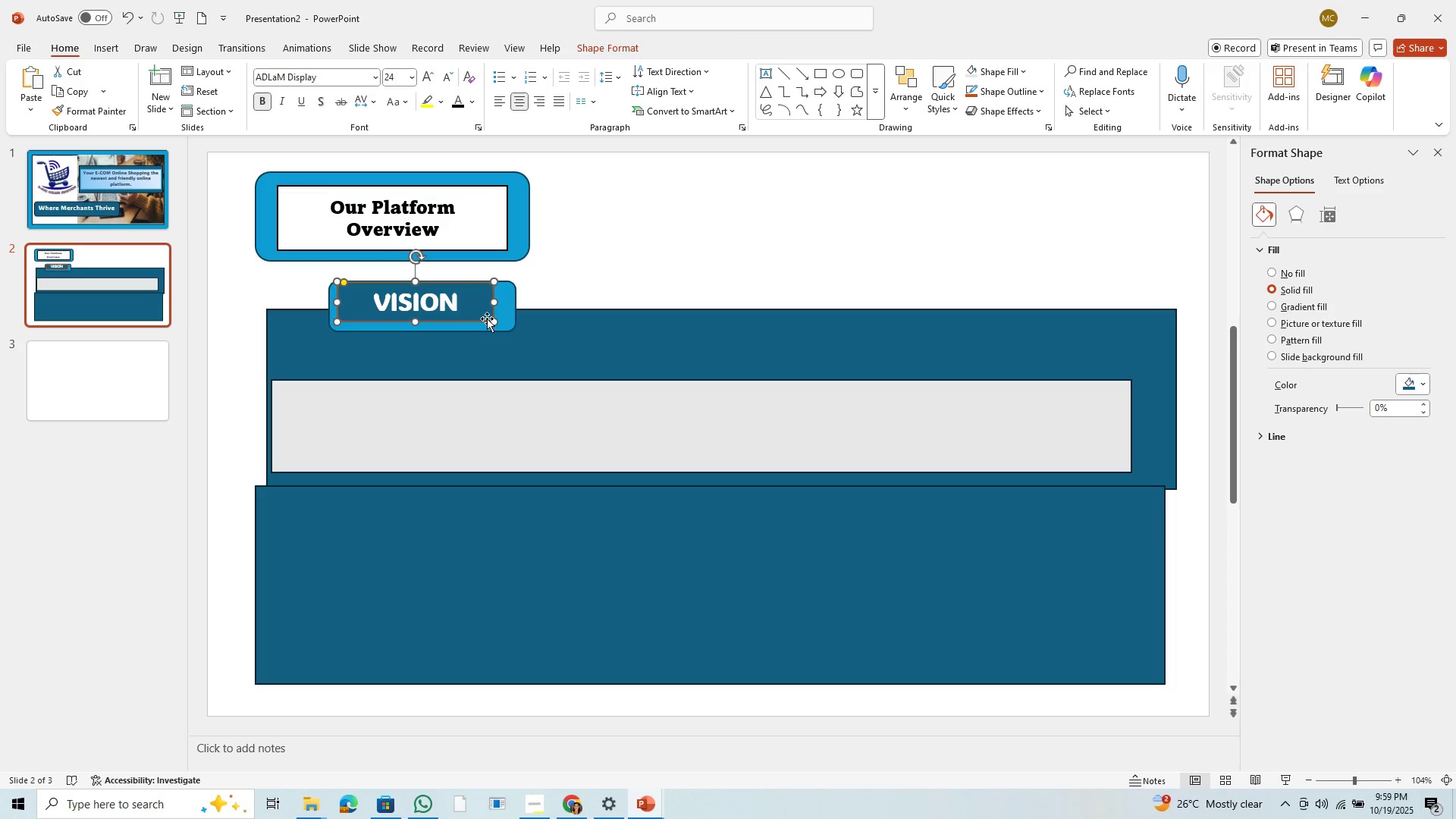 
left_click_drag(start_coordinate=[486, 318], to_coordinate=[485, 322])
 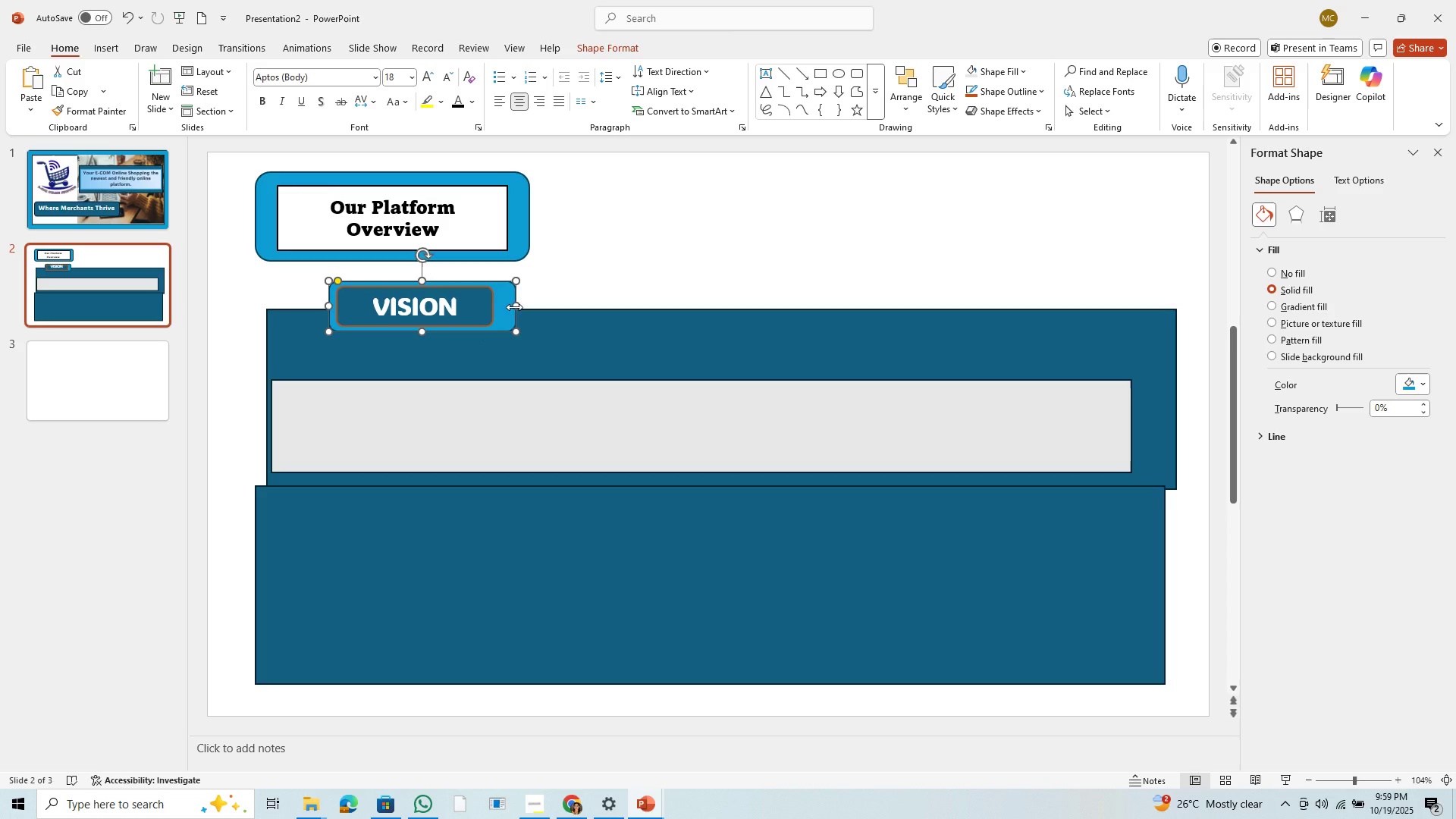 
left_click_drag(start_coordinate=[516, 306], to_coordinate=[503, 311])
 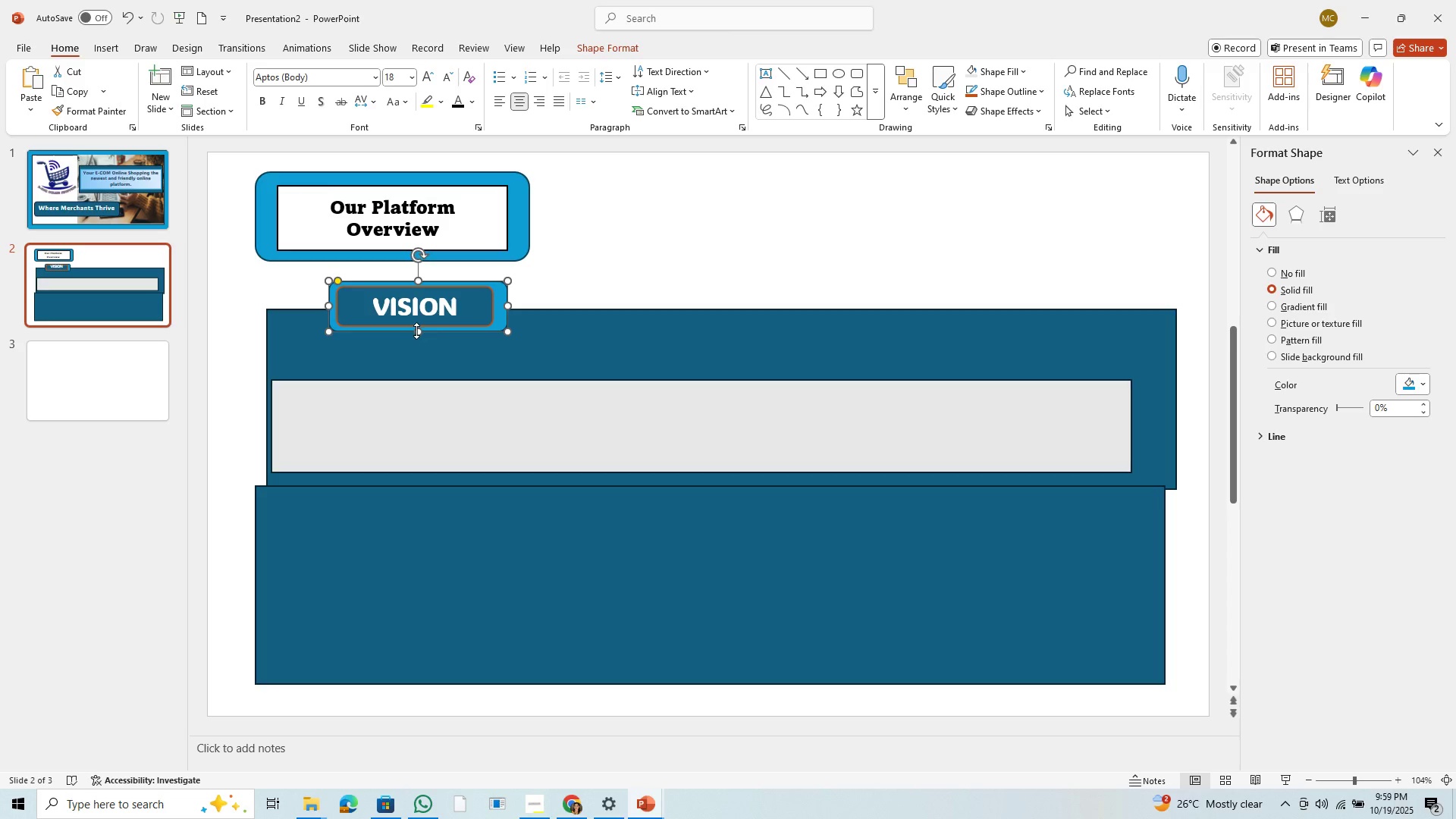 
left_click_drag(start_coordinate=[416, 334], to_coordinate=[424, 338])
 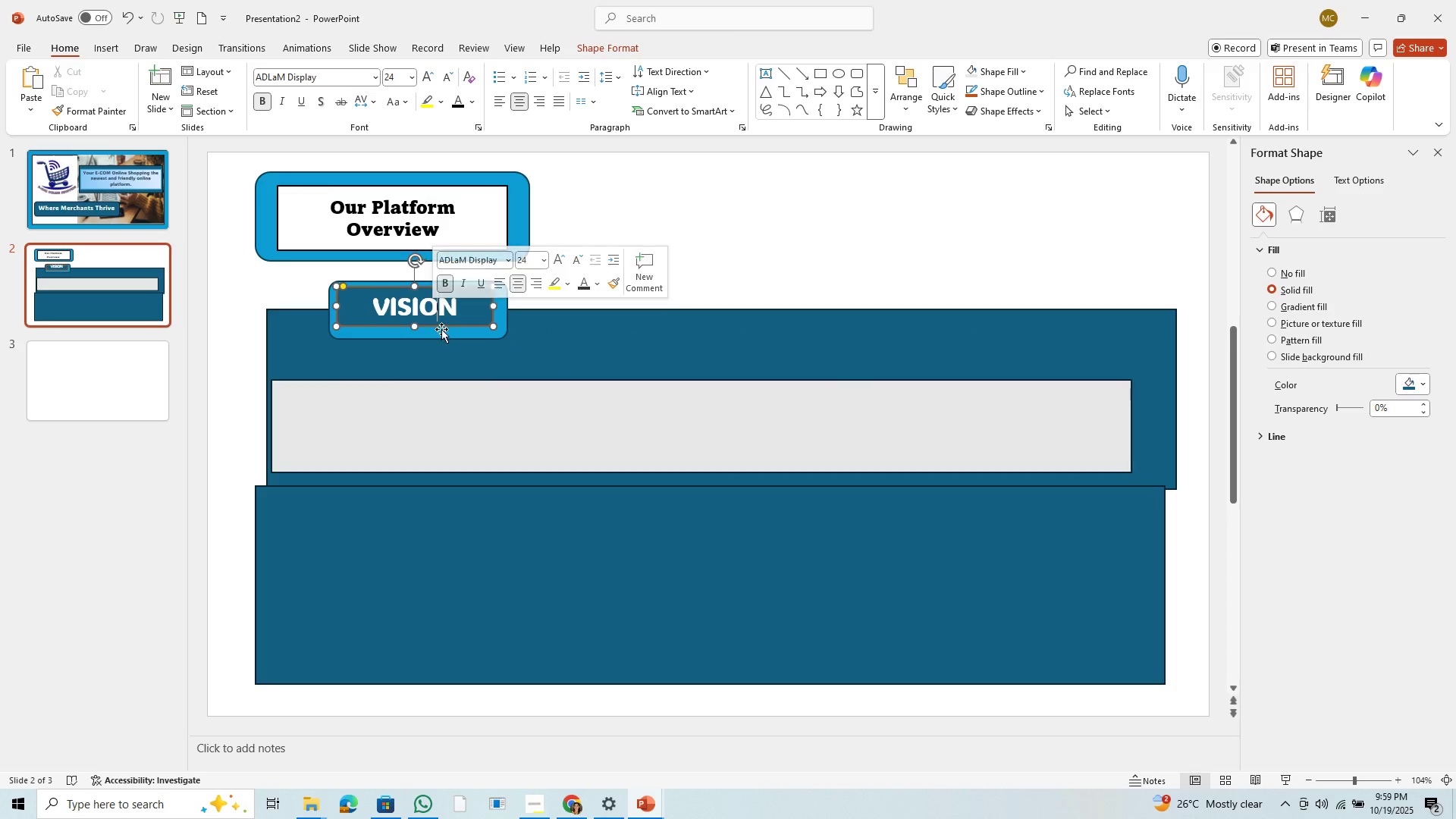 
left_click_drag(start_coordinate=[447, 328], to_coordinate=[447, 333])
 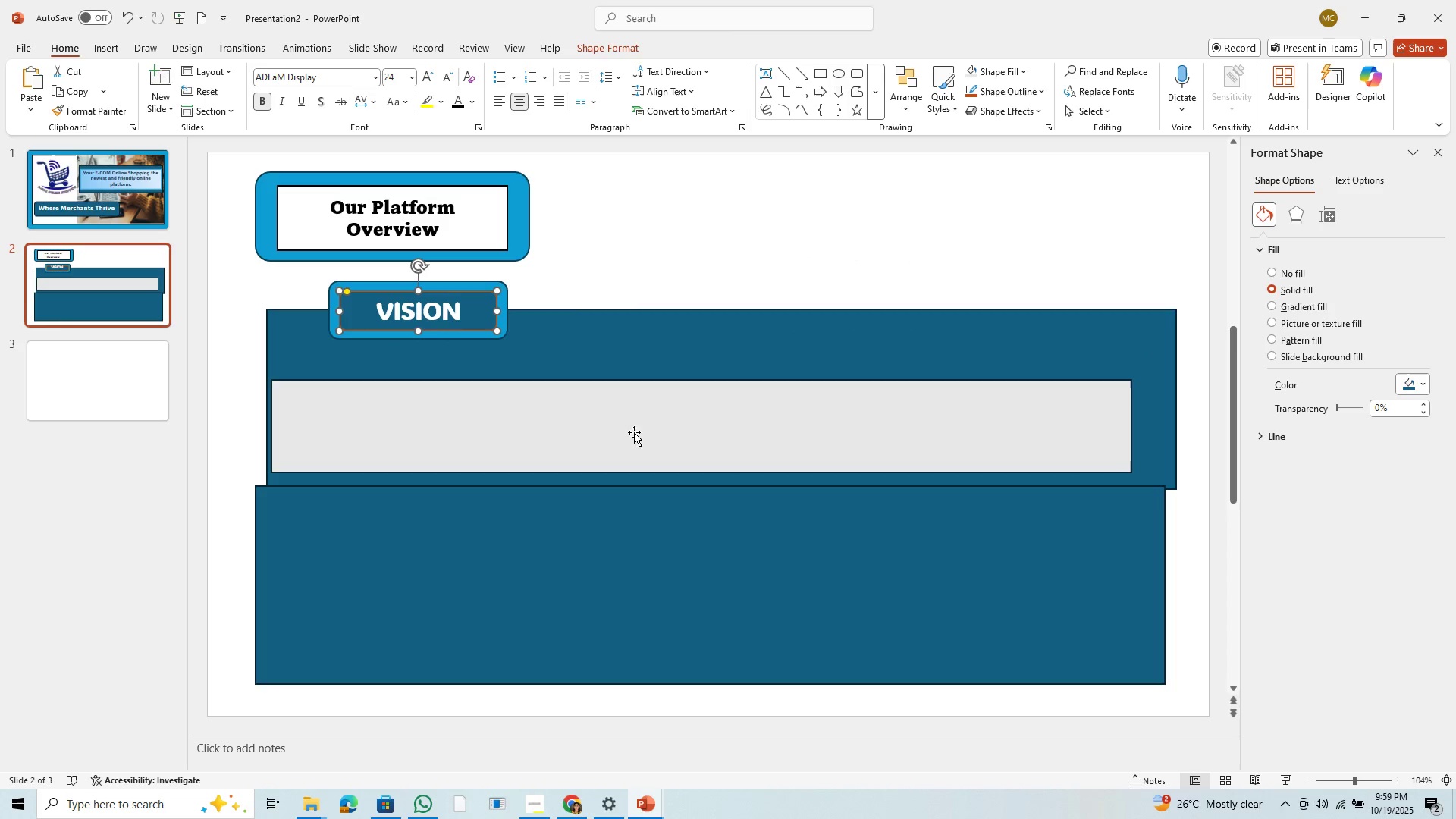 
left_click([634, 435])
 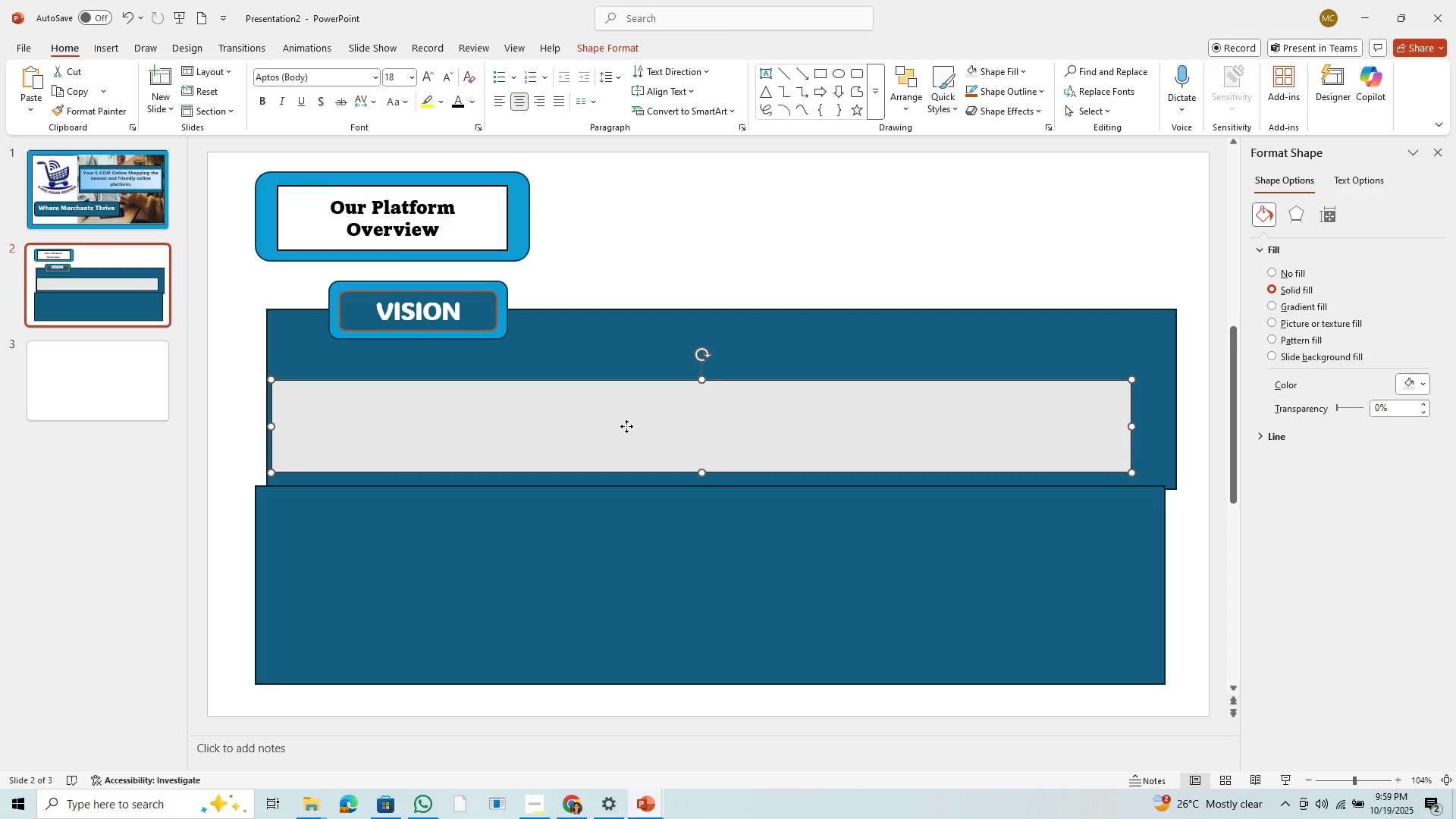 
double_click([626, 426])
 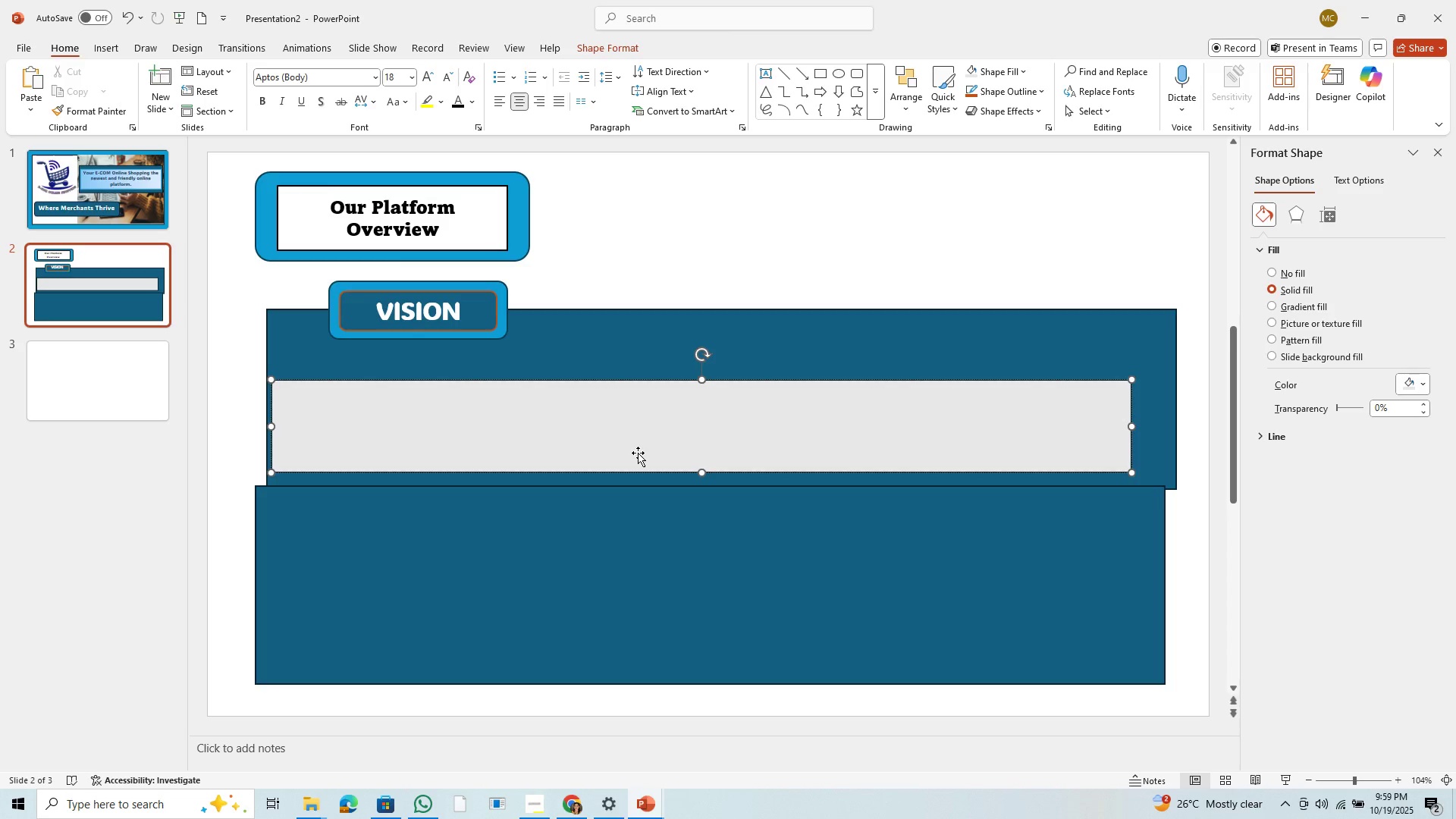 
wait(8.05)
 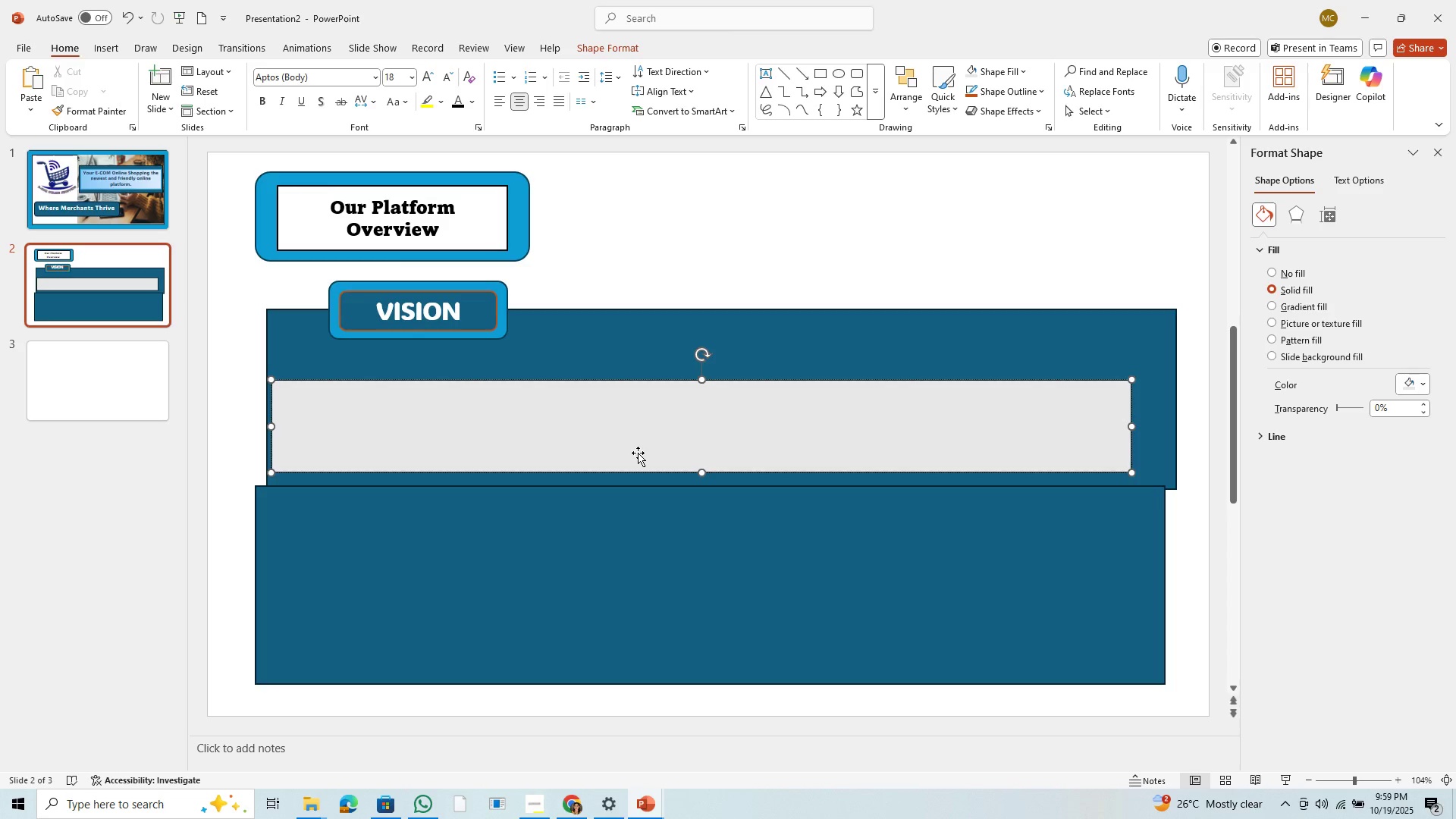 
left_click([639, 432])
 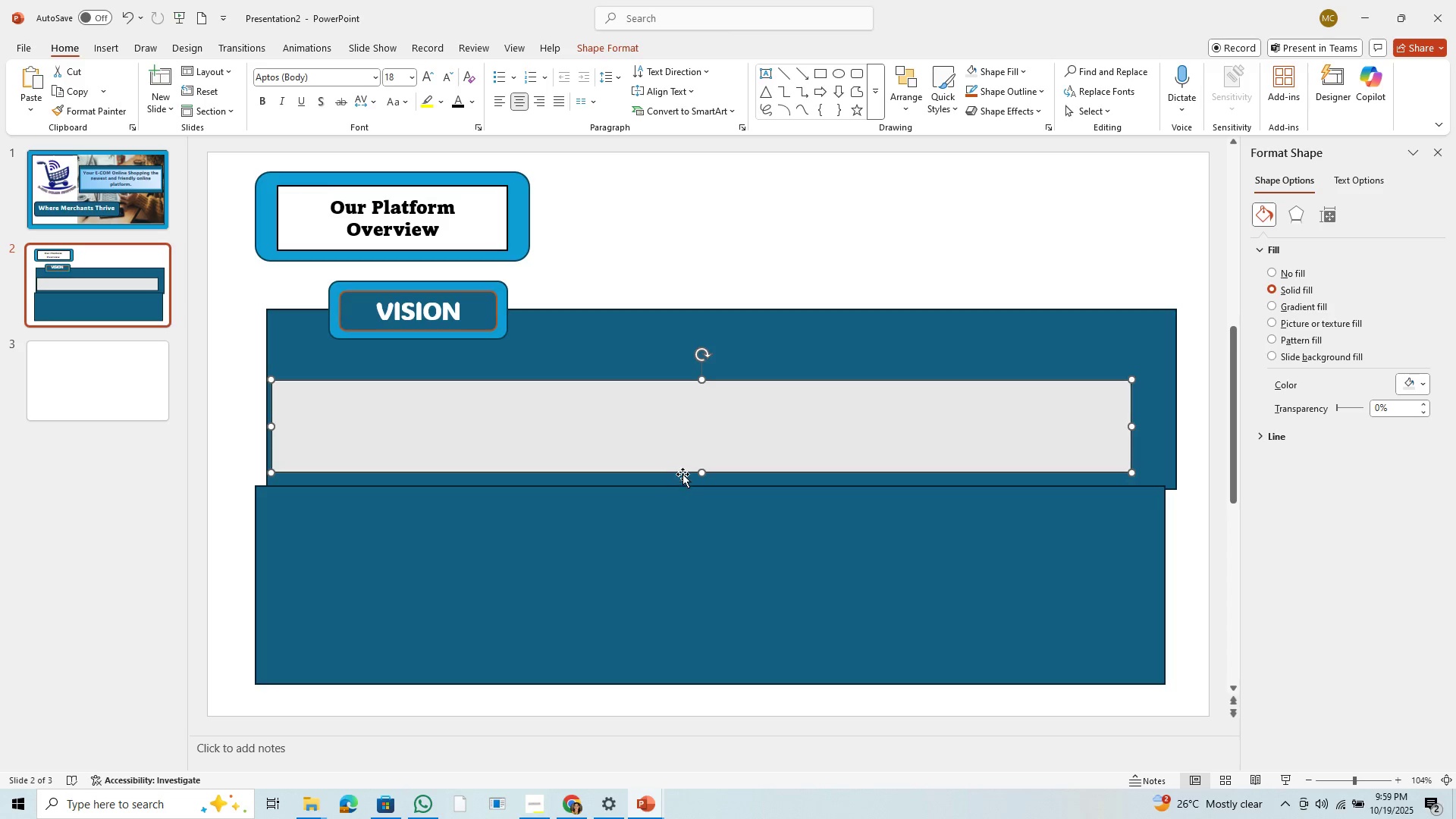 
wait(5.83)
 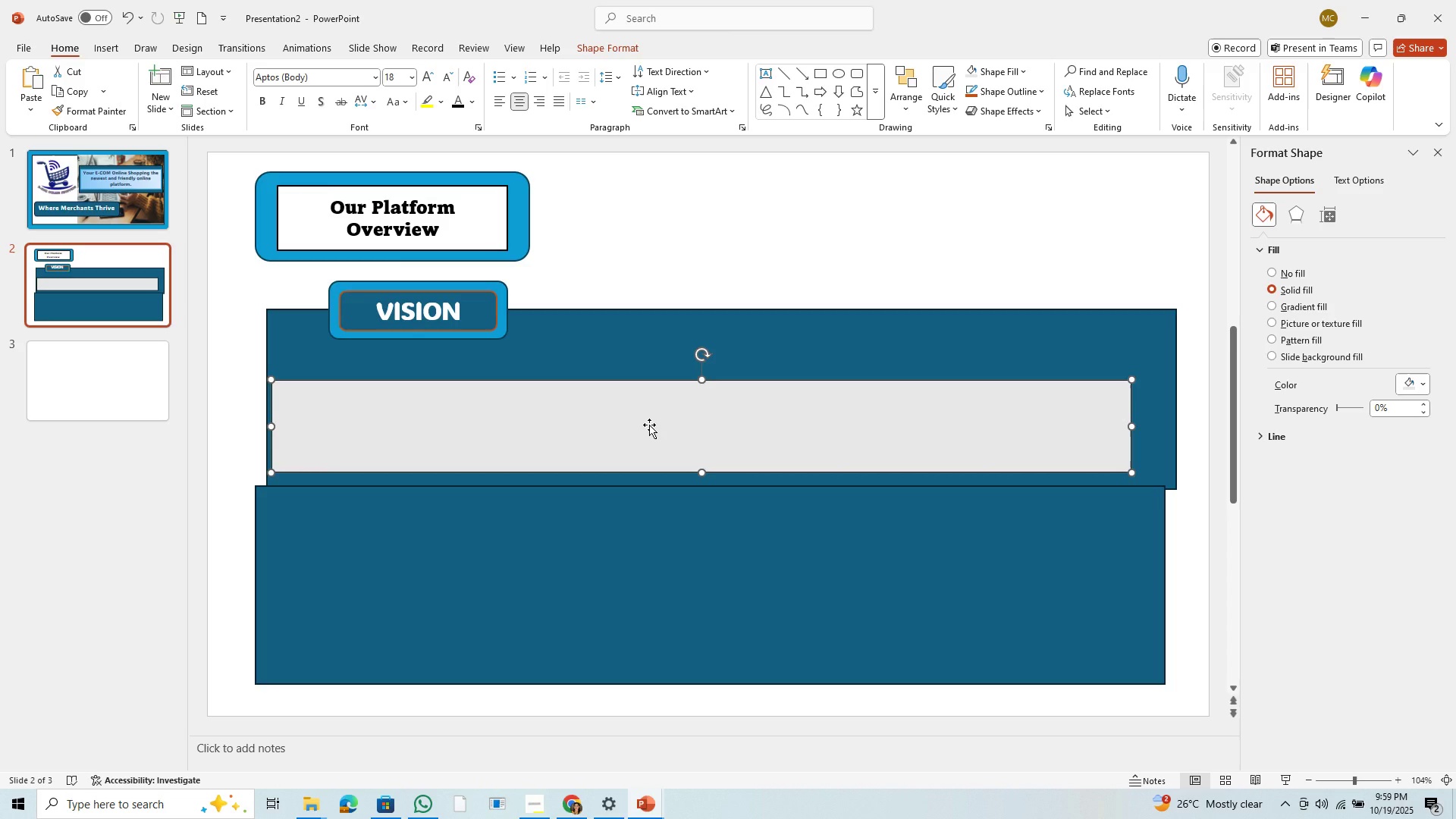 
left_click_drag(start_coordinate=[685, 424], to_coordinate=[688, 432])
 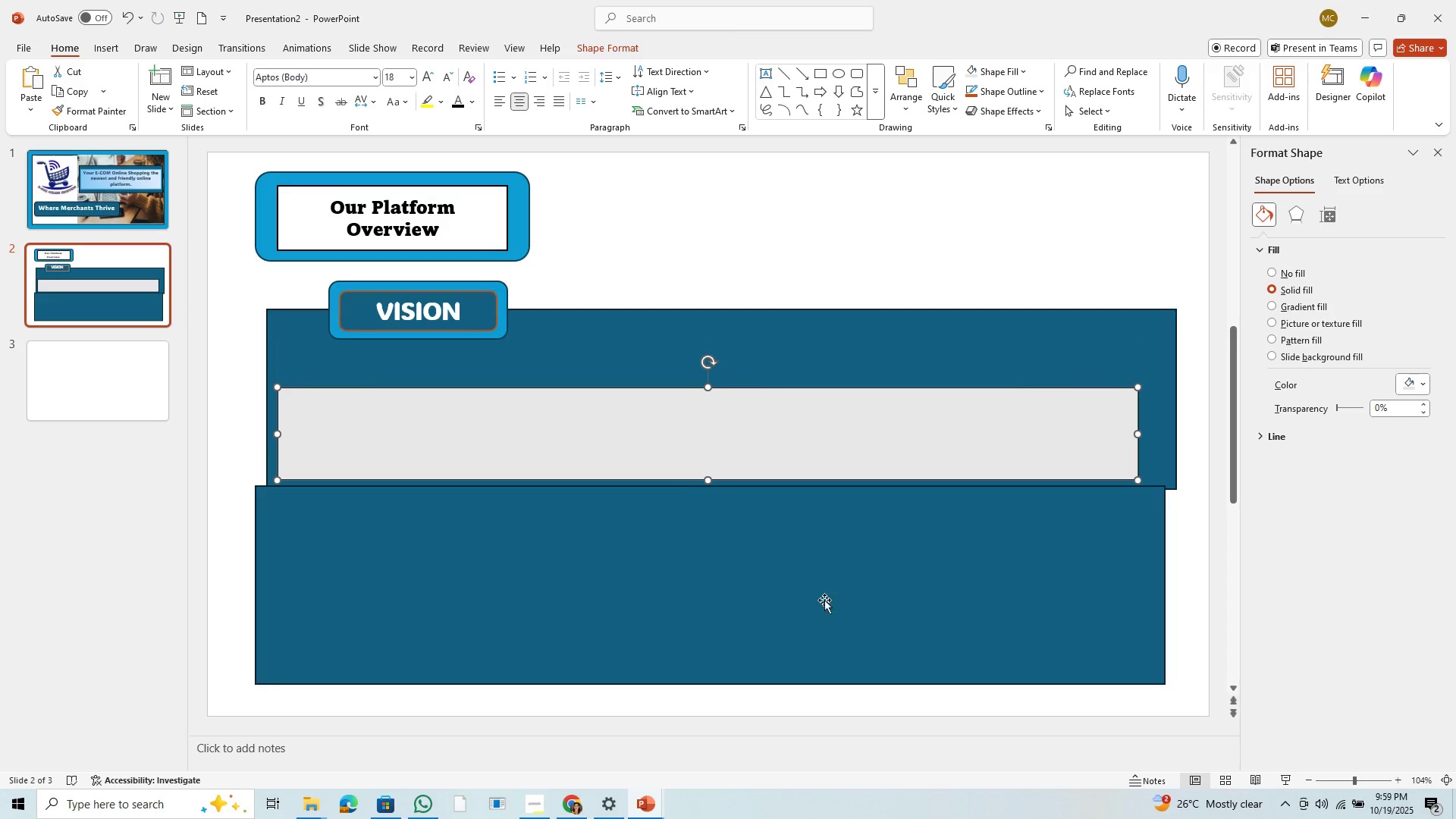 
left_click([792, 438])
 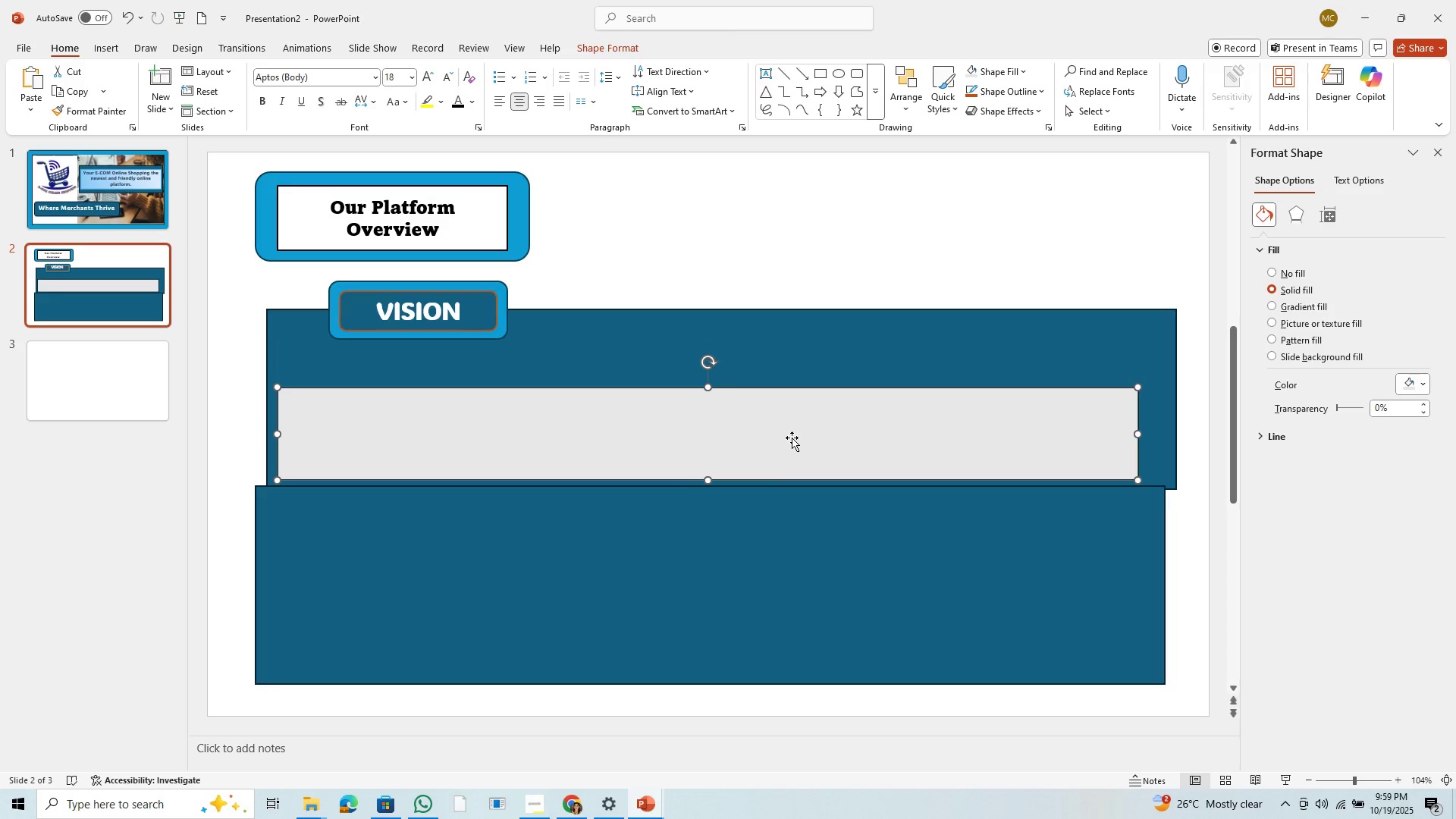 
type(TFFF)
 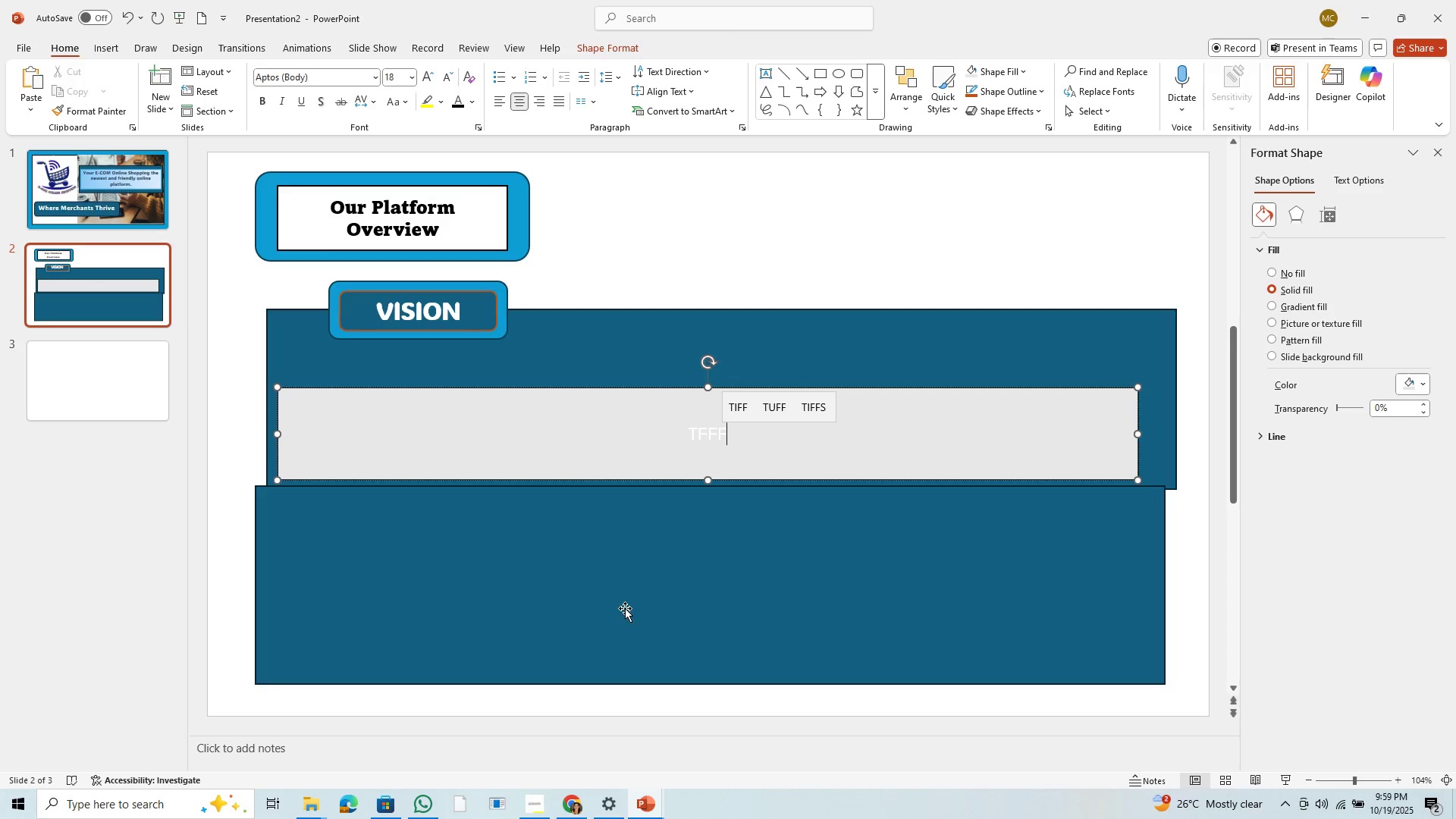 
wait(6.73)
 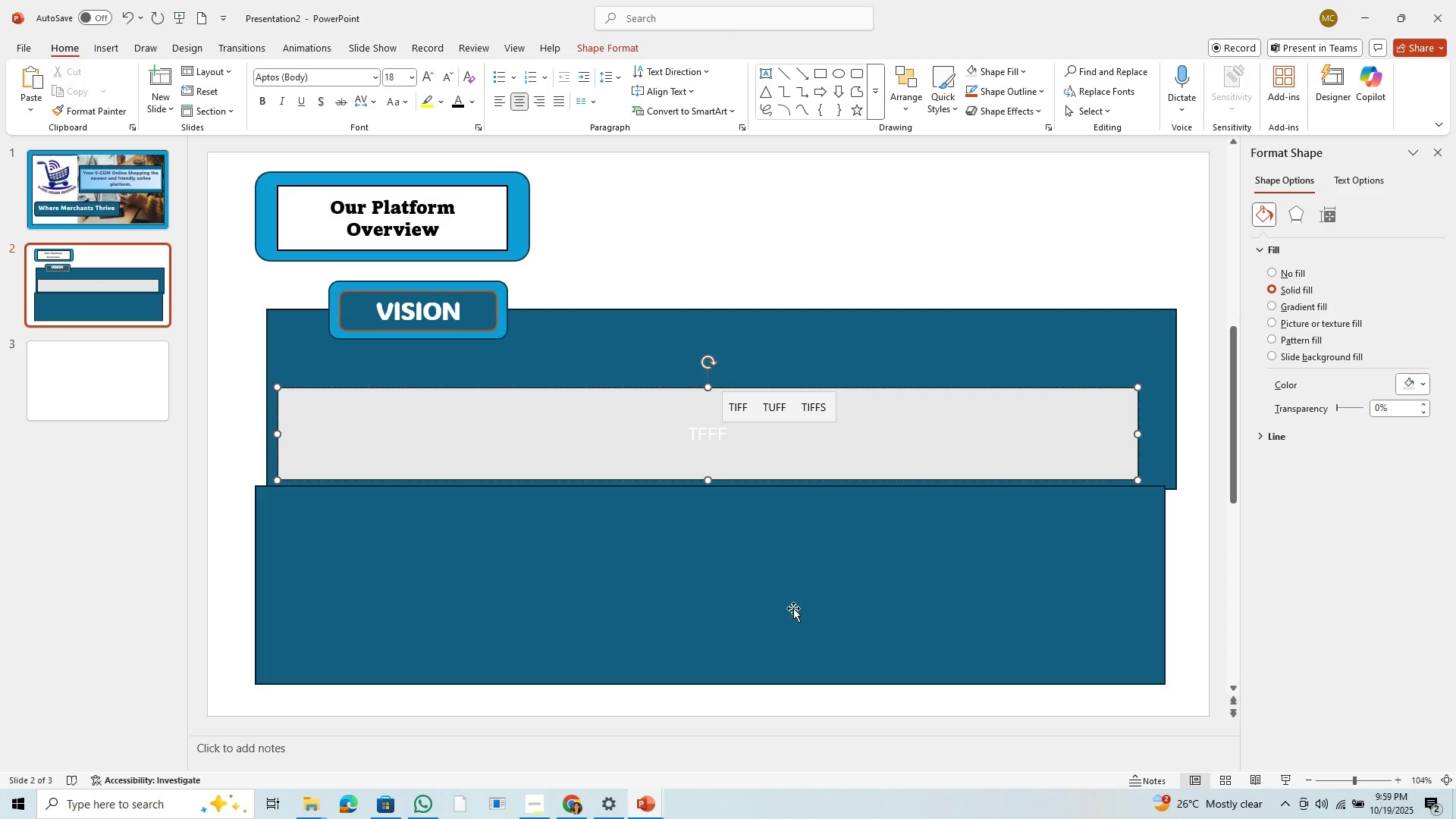 
key(Backspace)
 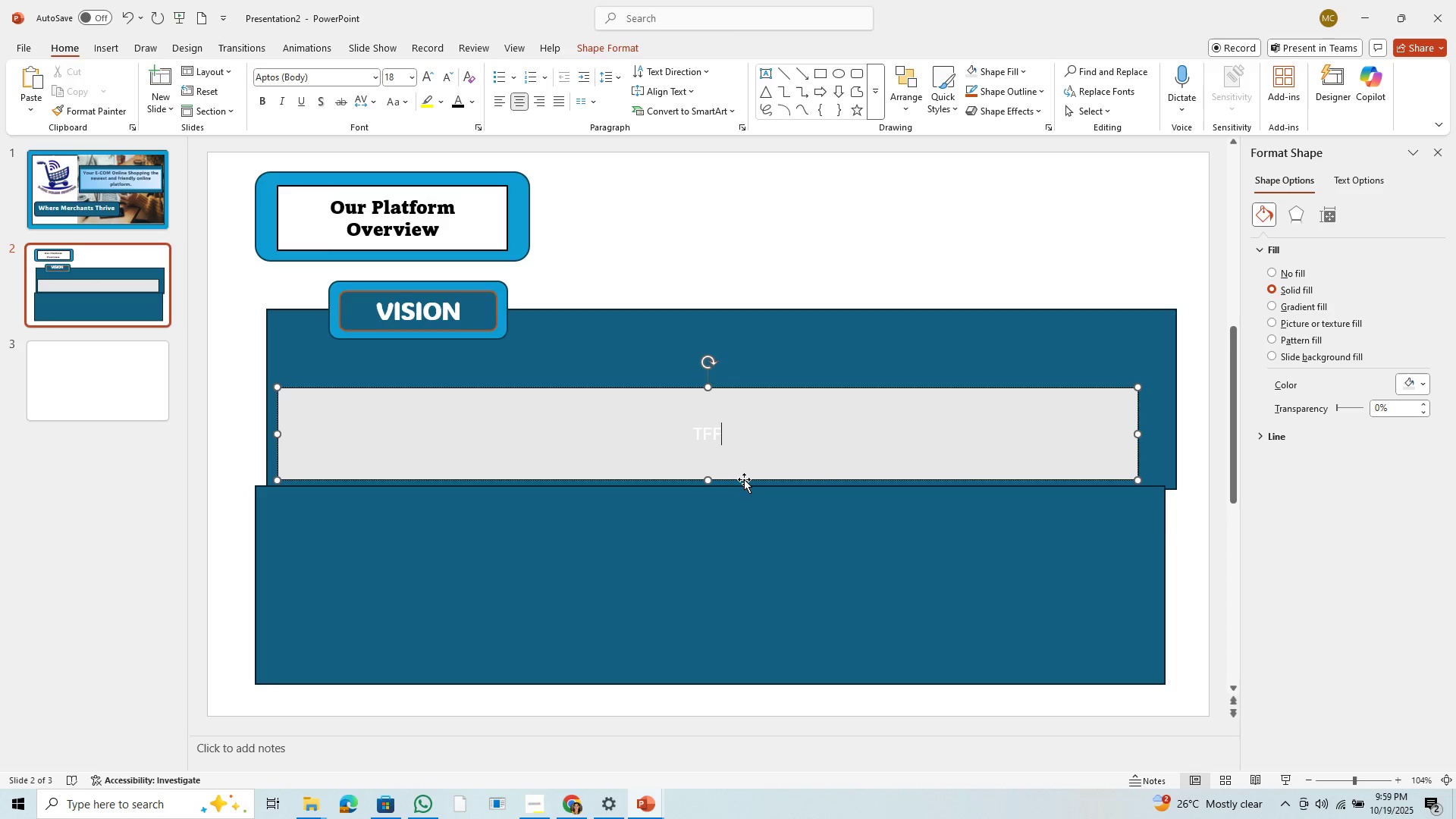 
key(Backspace)
 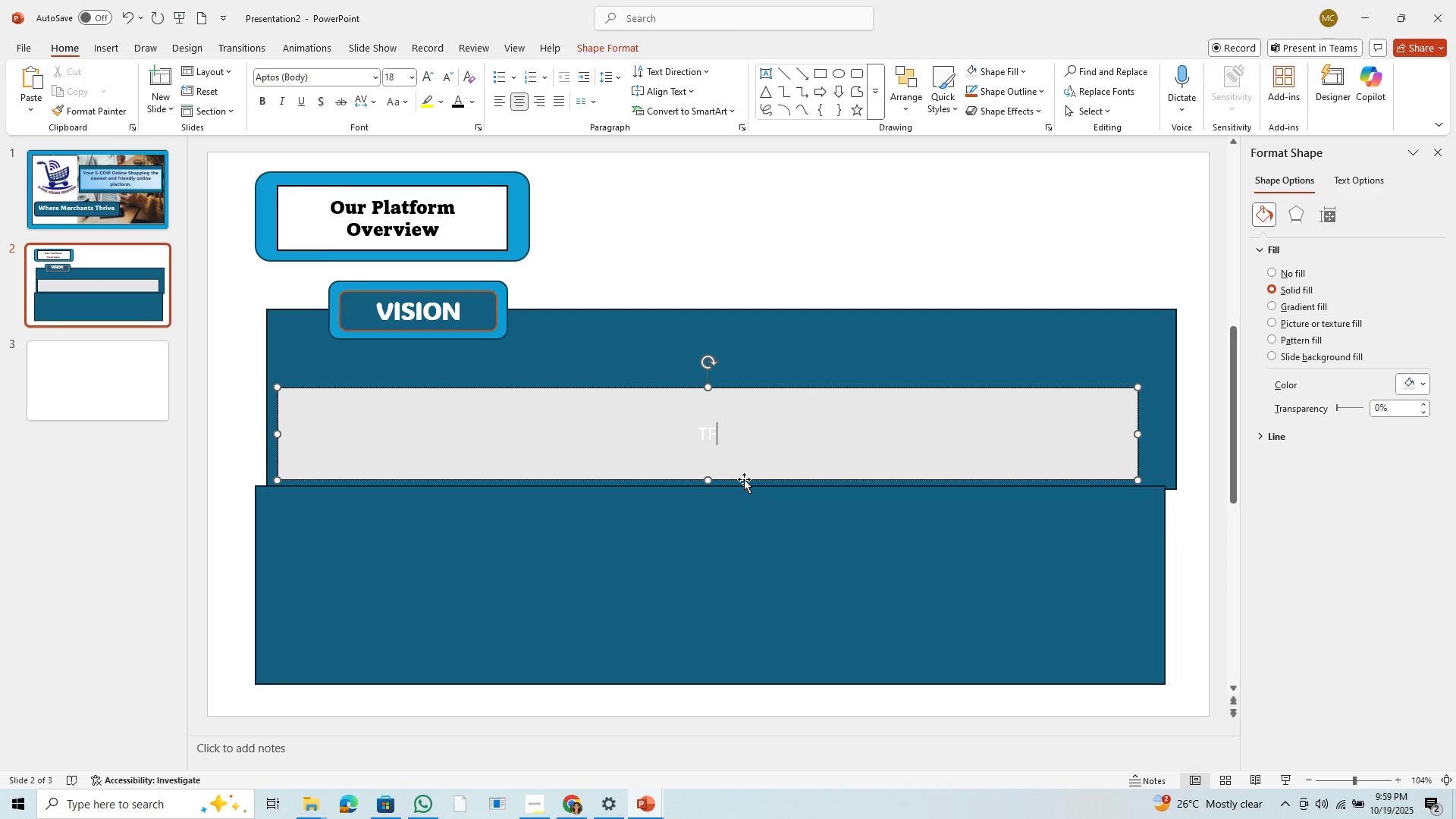 
key(Backspace)
 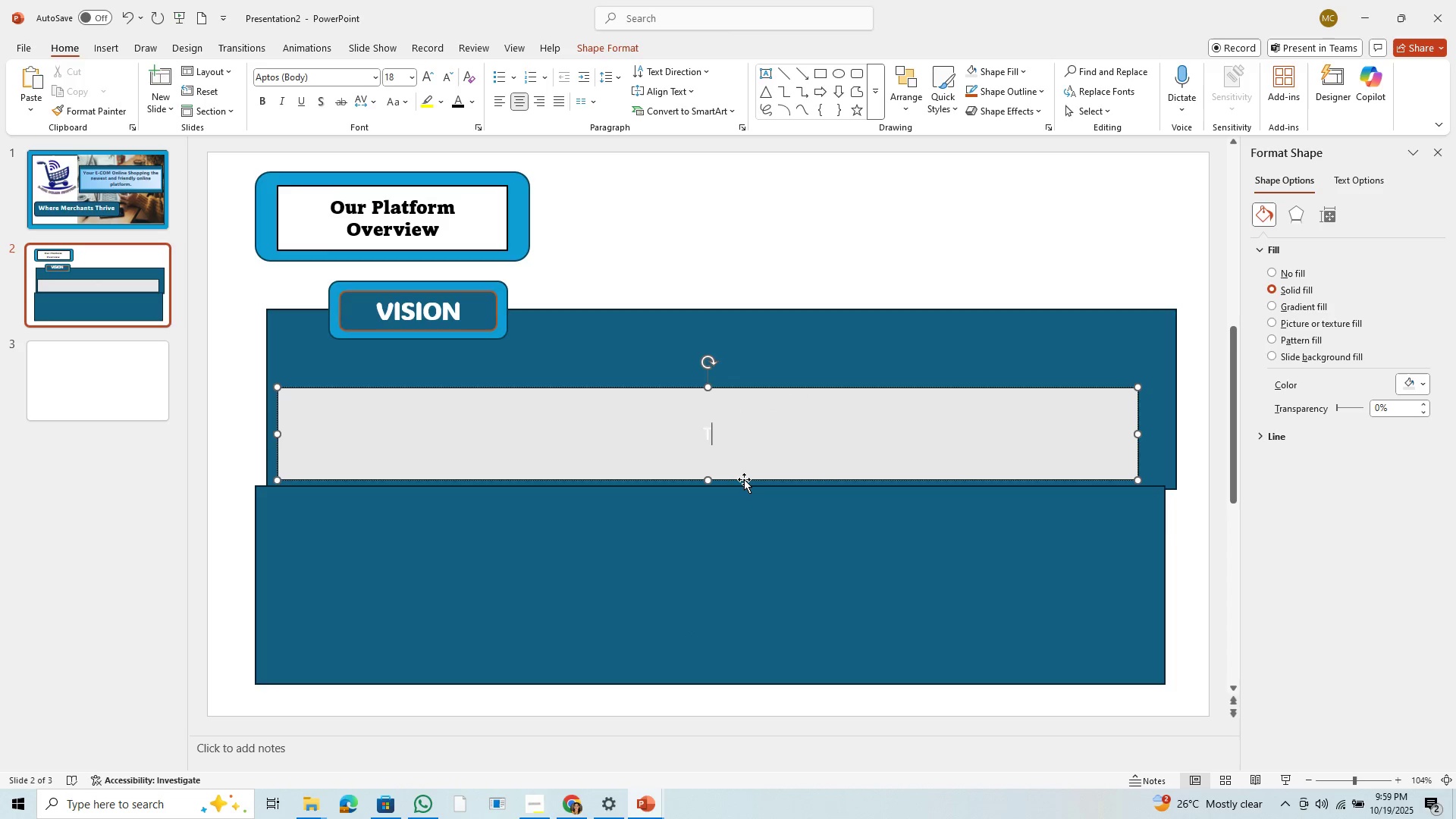 
key(Backspace)
 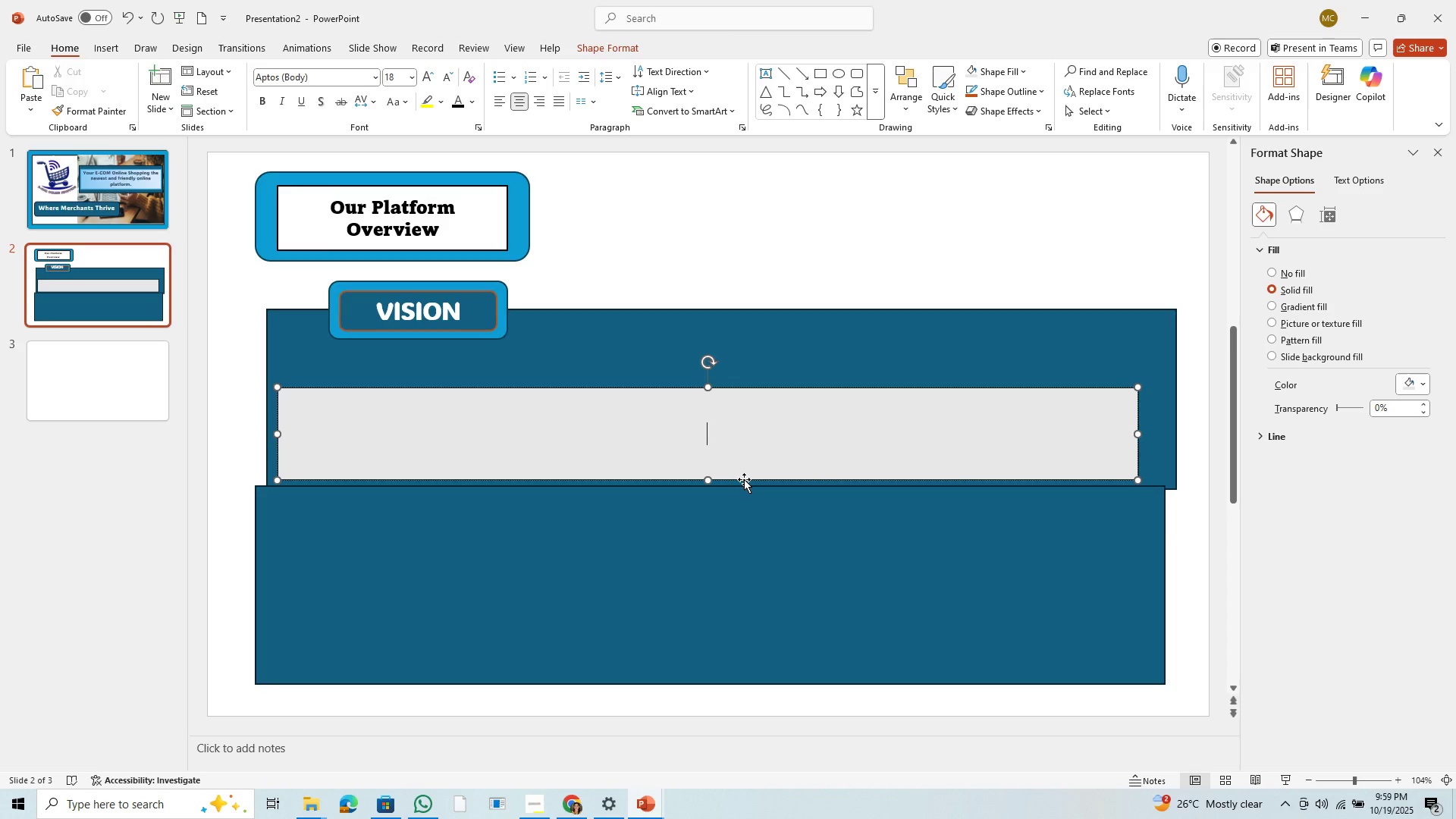 
key(CapsLock)
 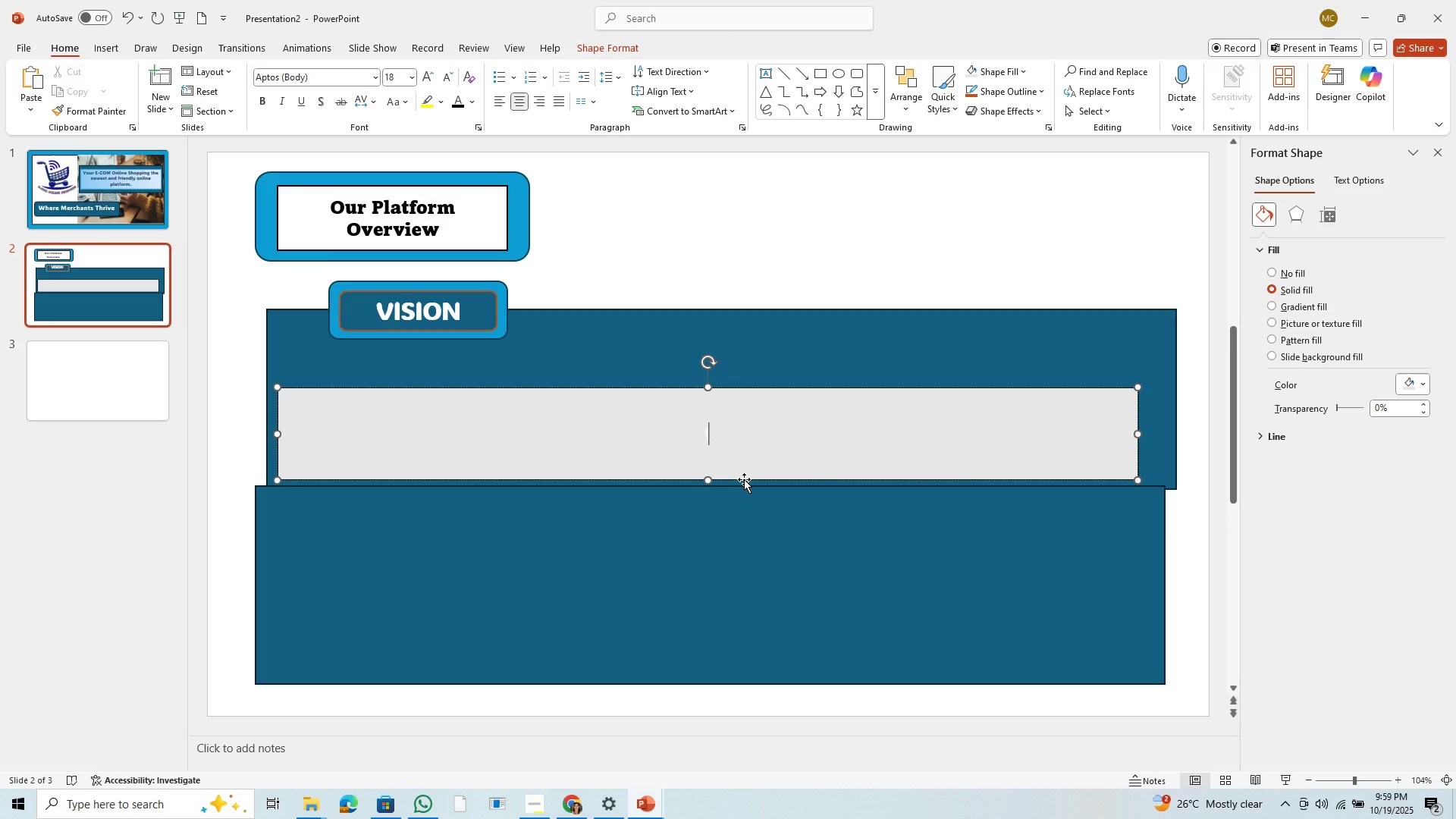 
key(T)
 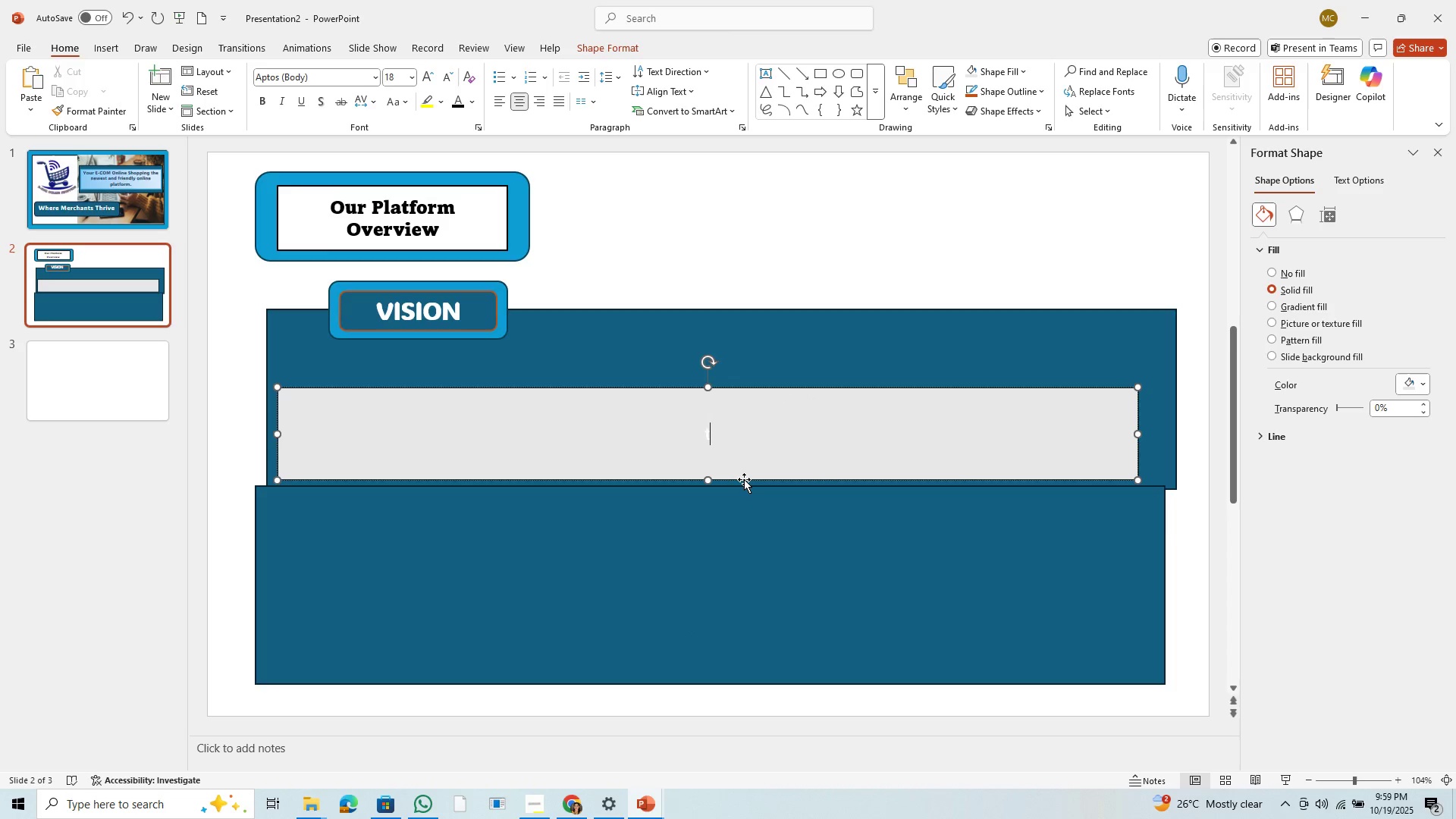 
key(CapsLock)
 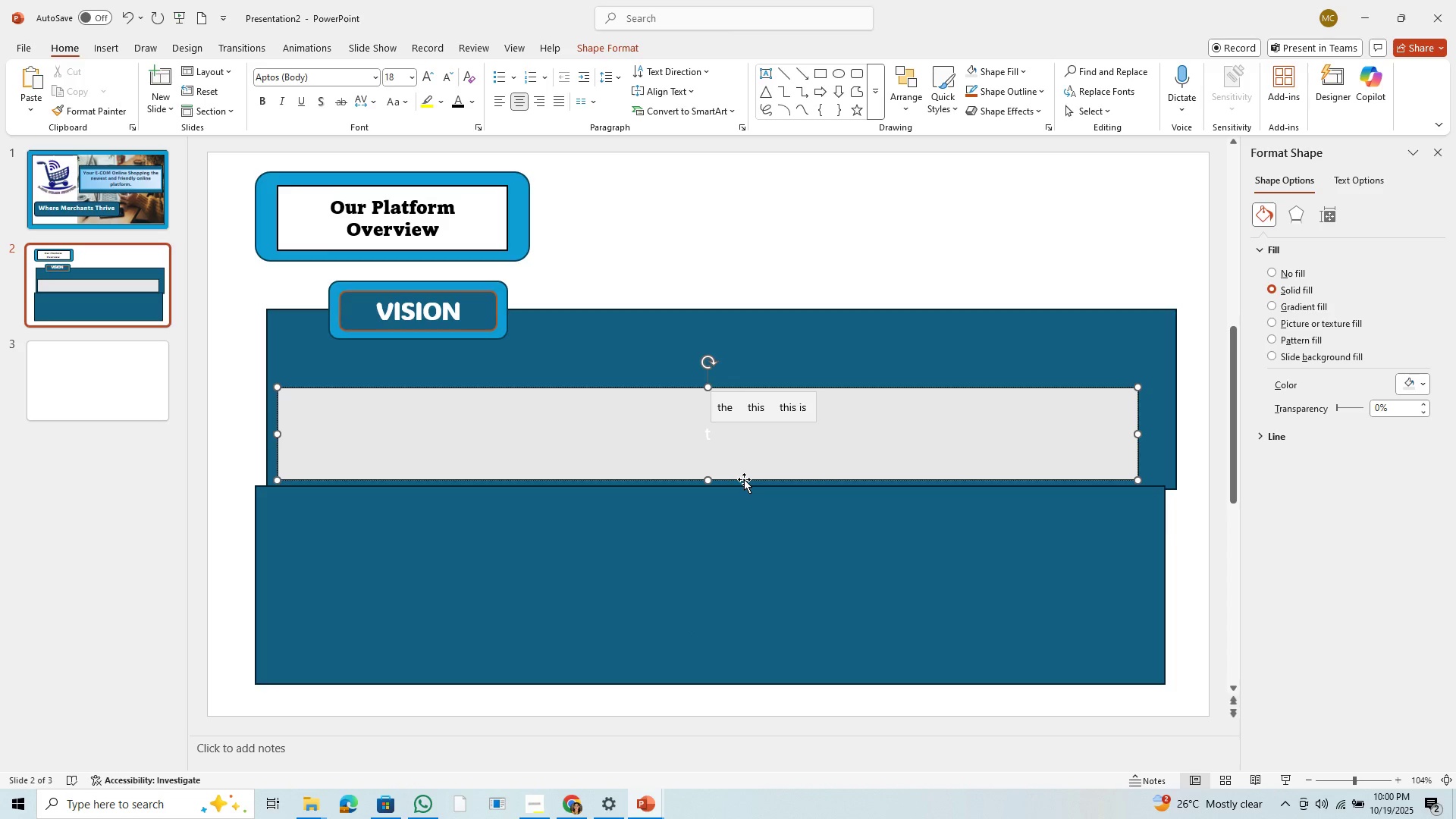 
key(Backspace)
 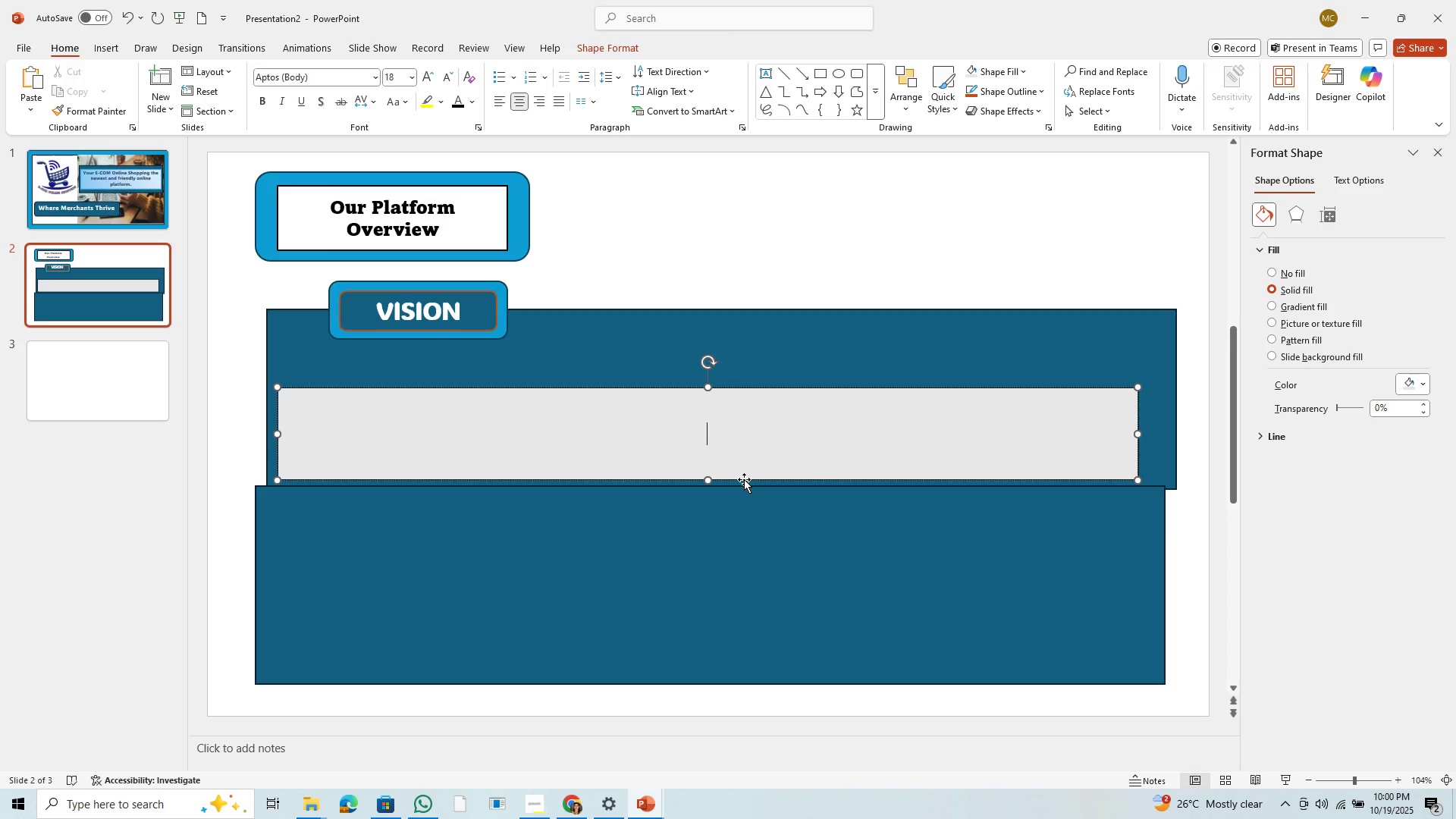 
key(T)
 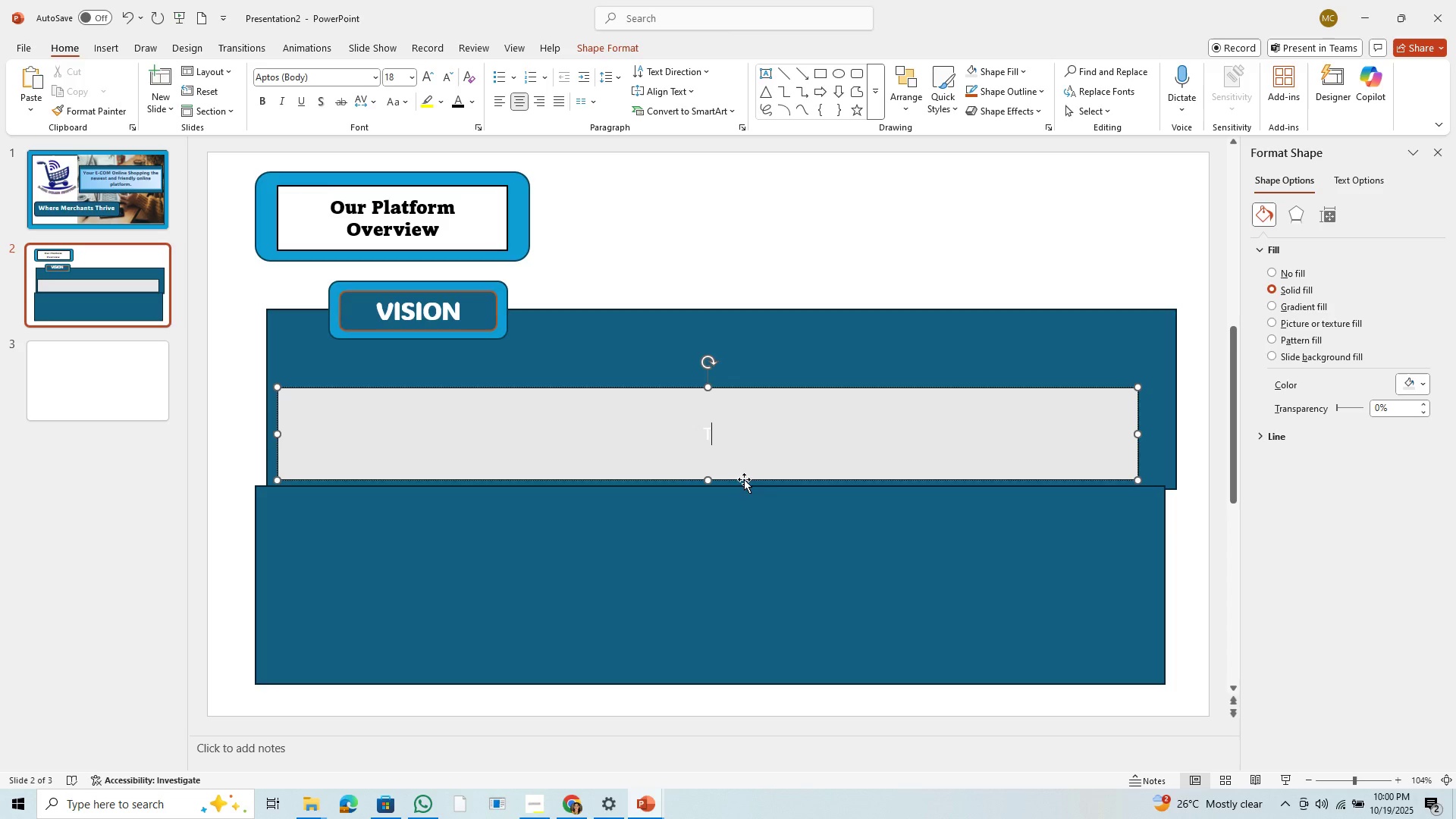 
key(CapsLock)
 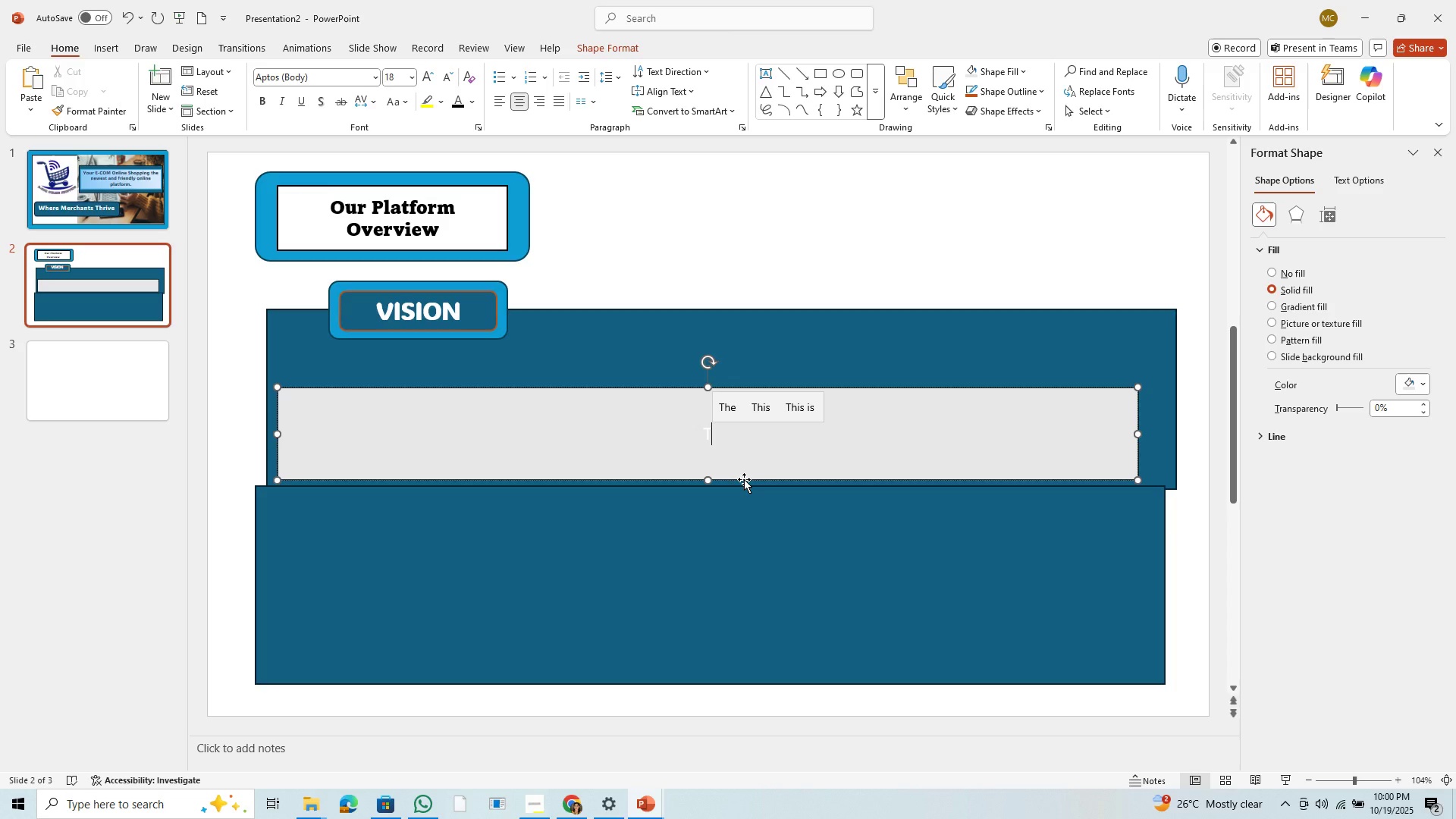 
key(O)
 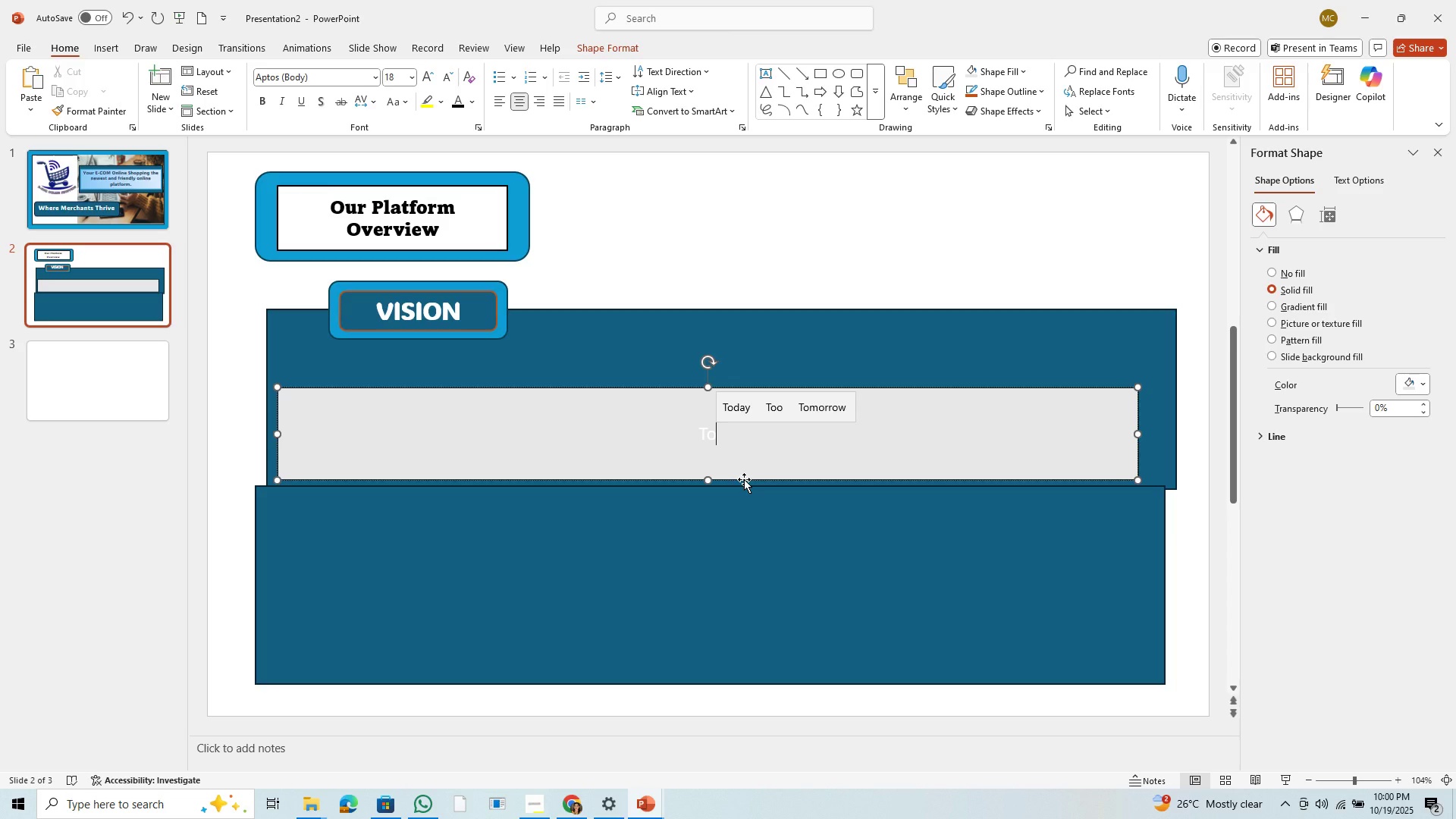 
key(Space)
 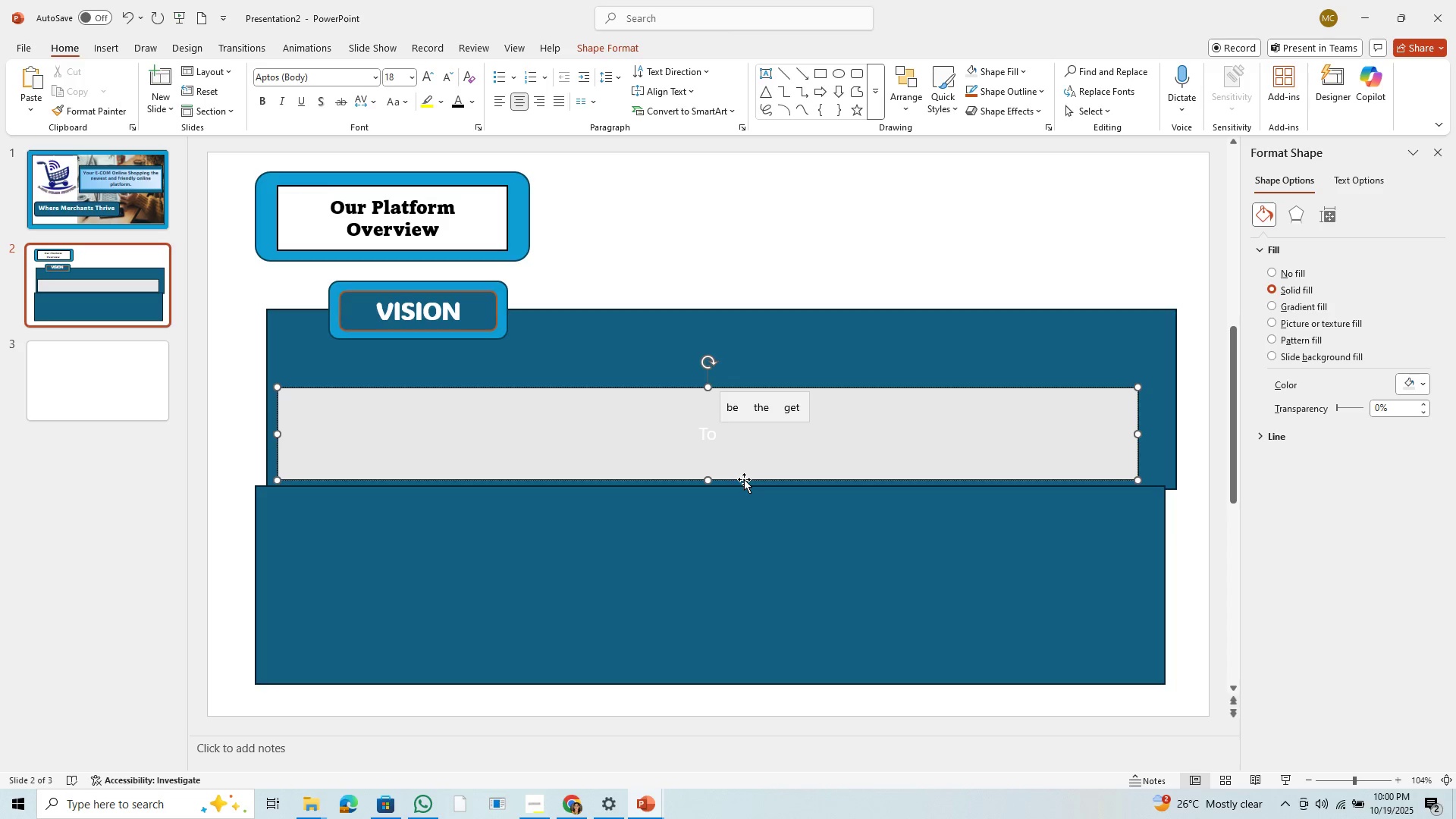 
key(CapsLock)
 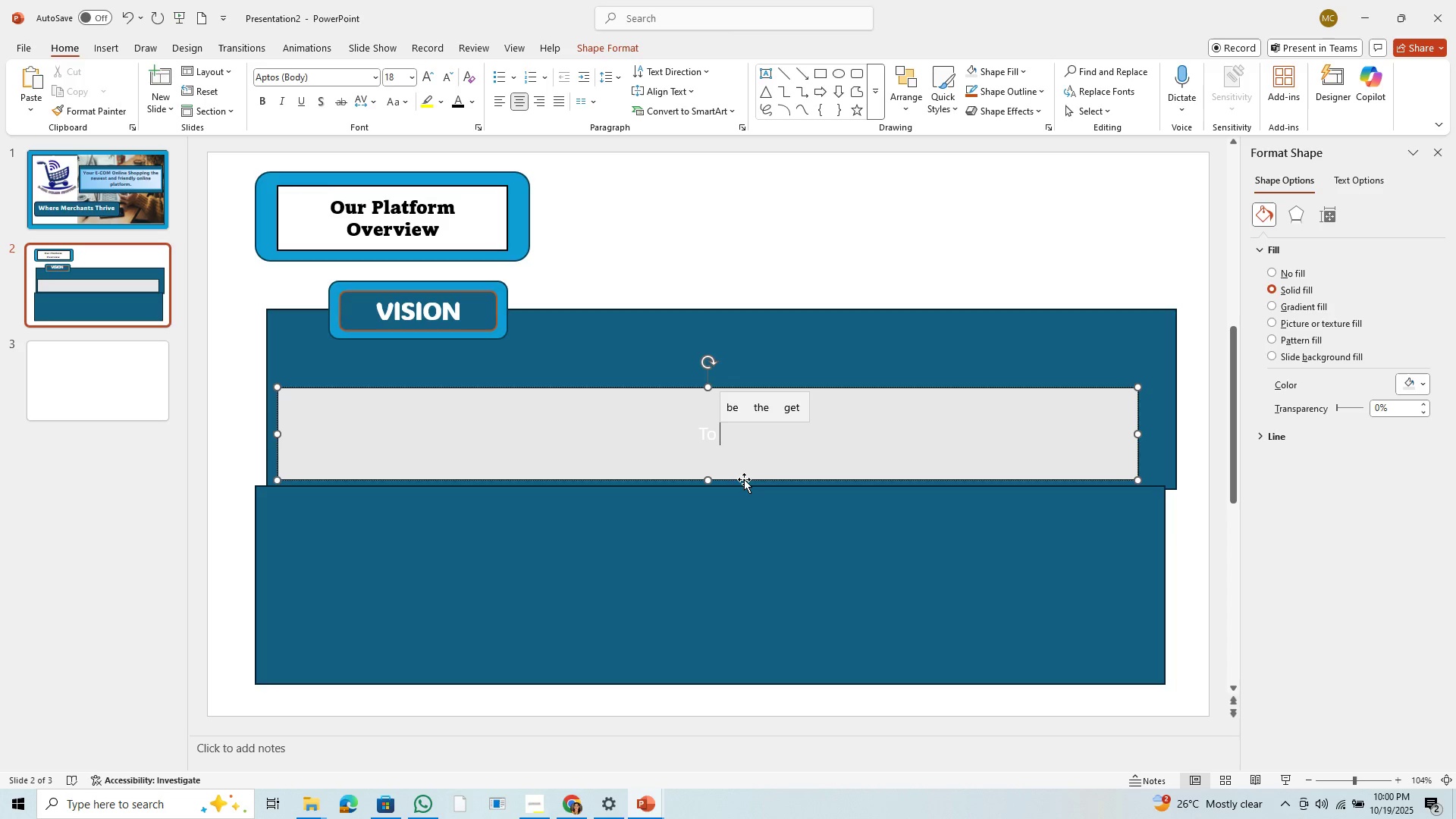 
key(R)
 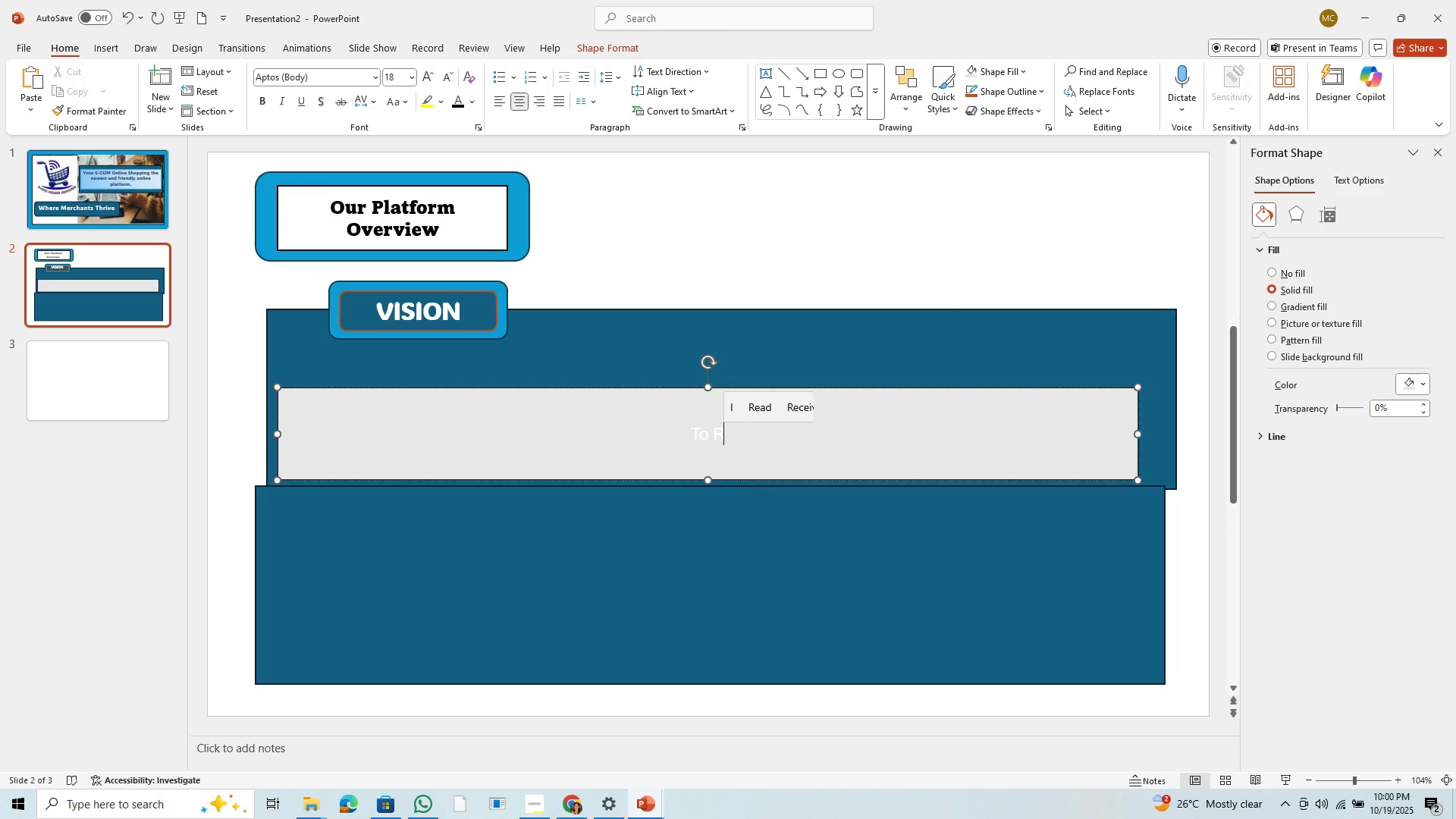 
key(CapsLock)
 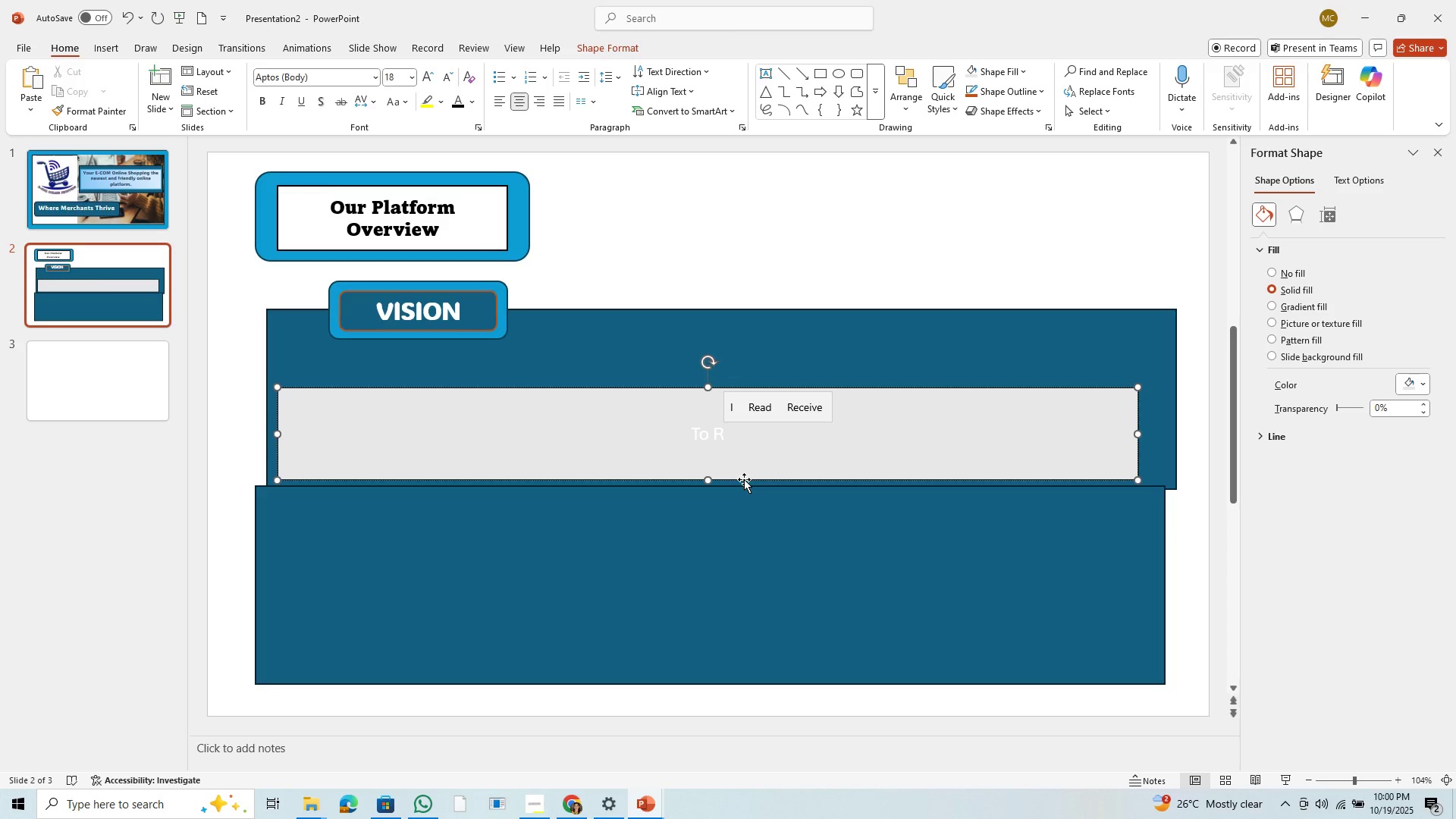 
key(E)
 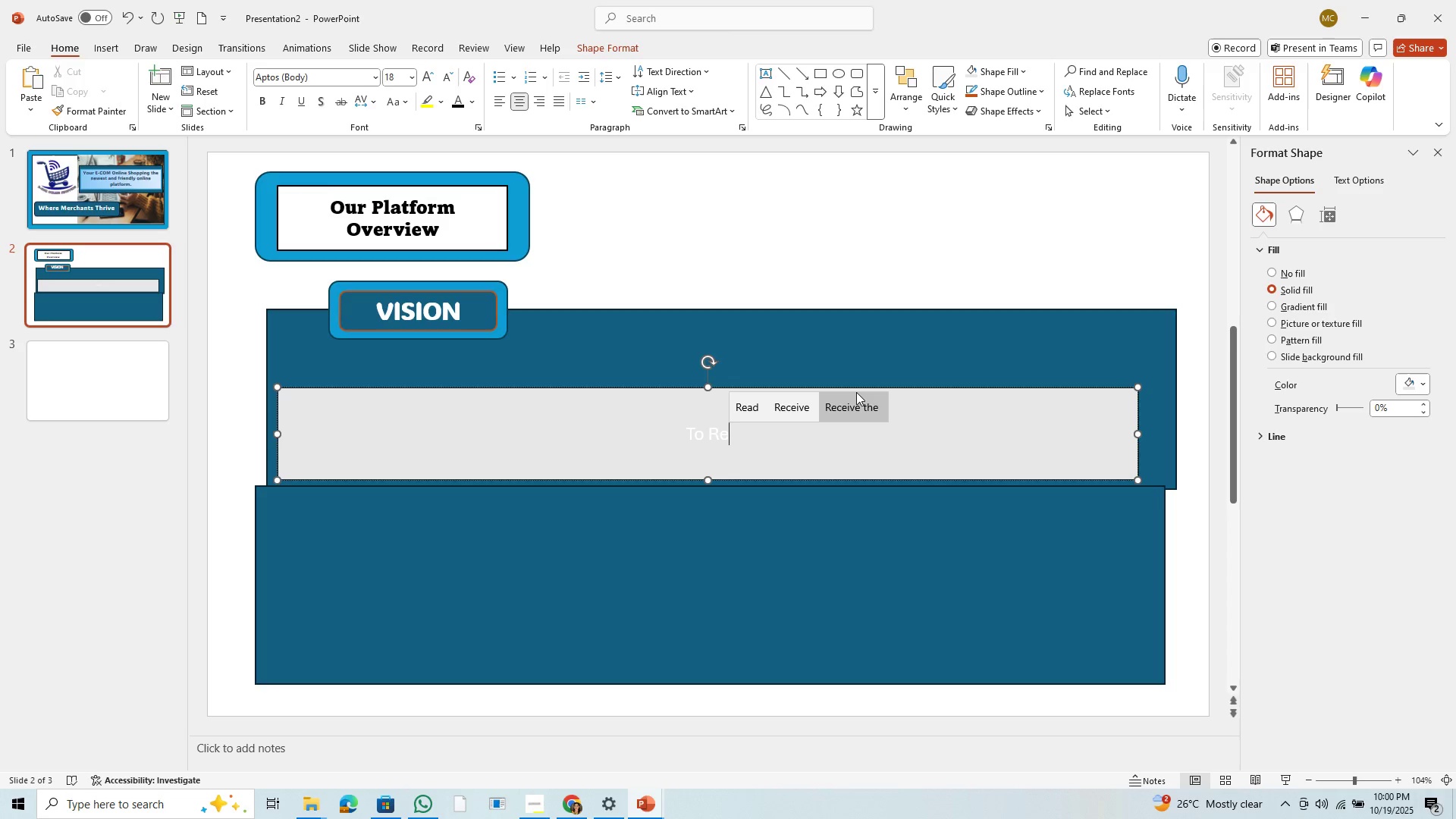 
wait(12.88)
 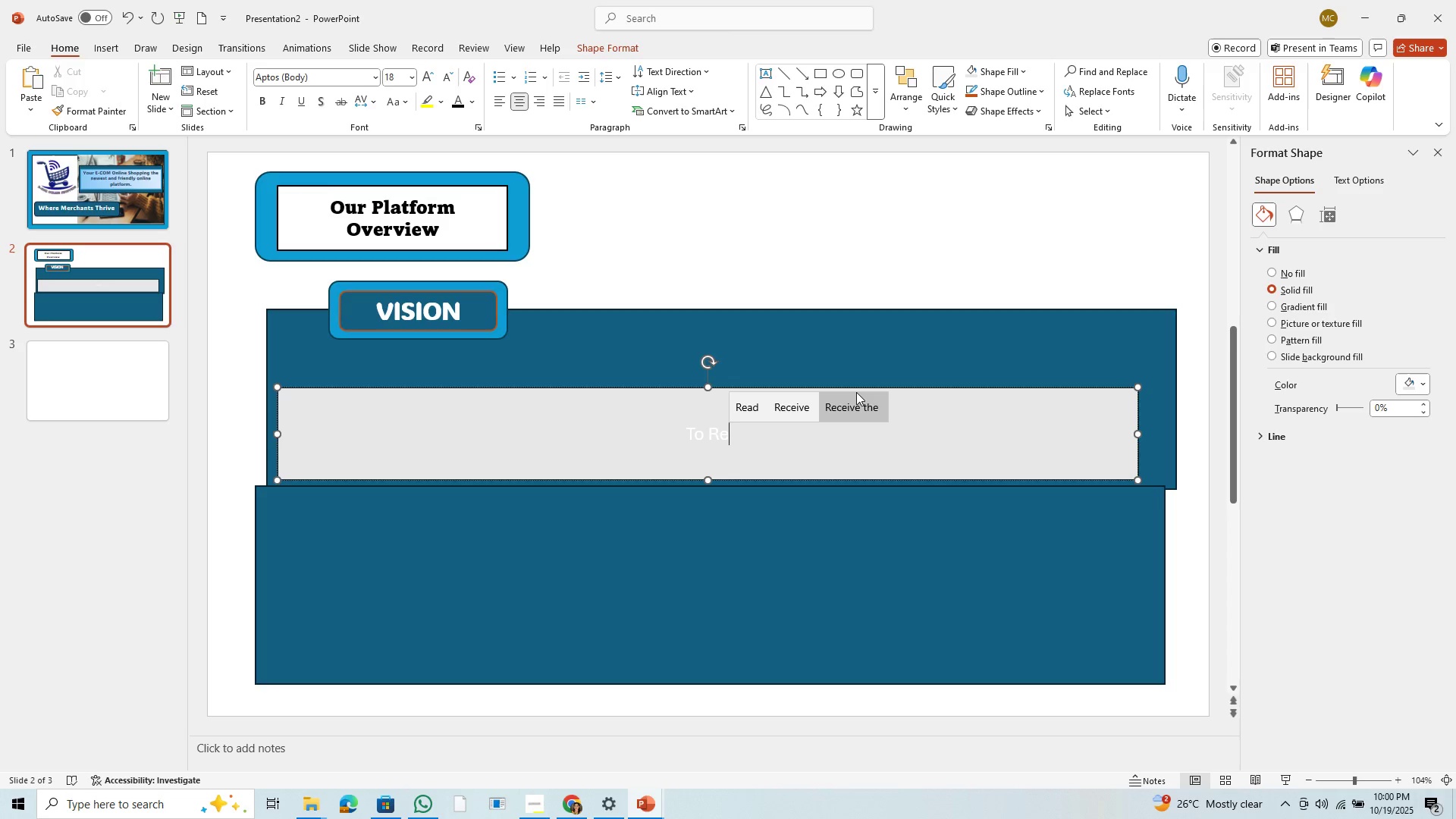 
left_click([719, 433])
 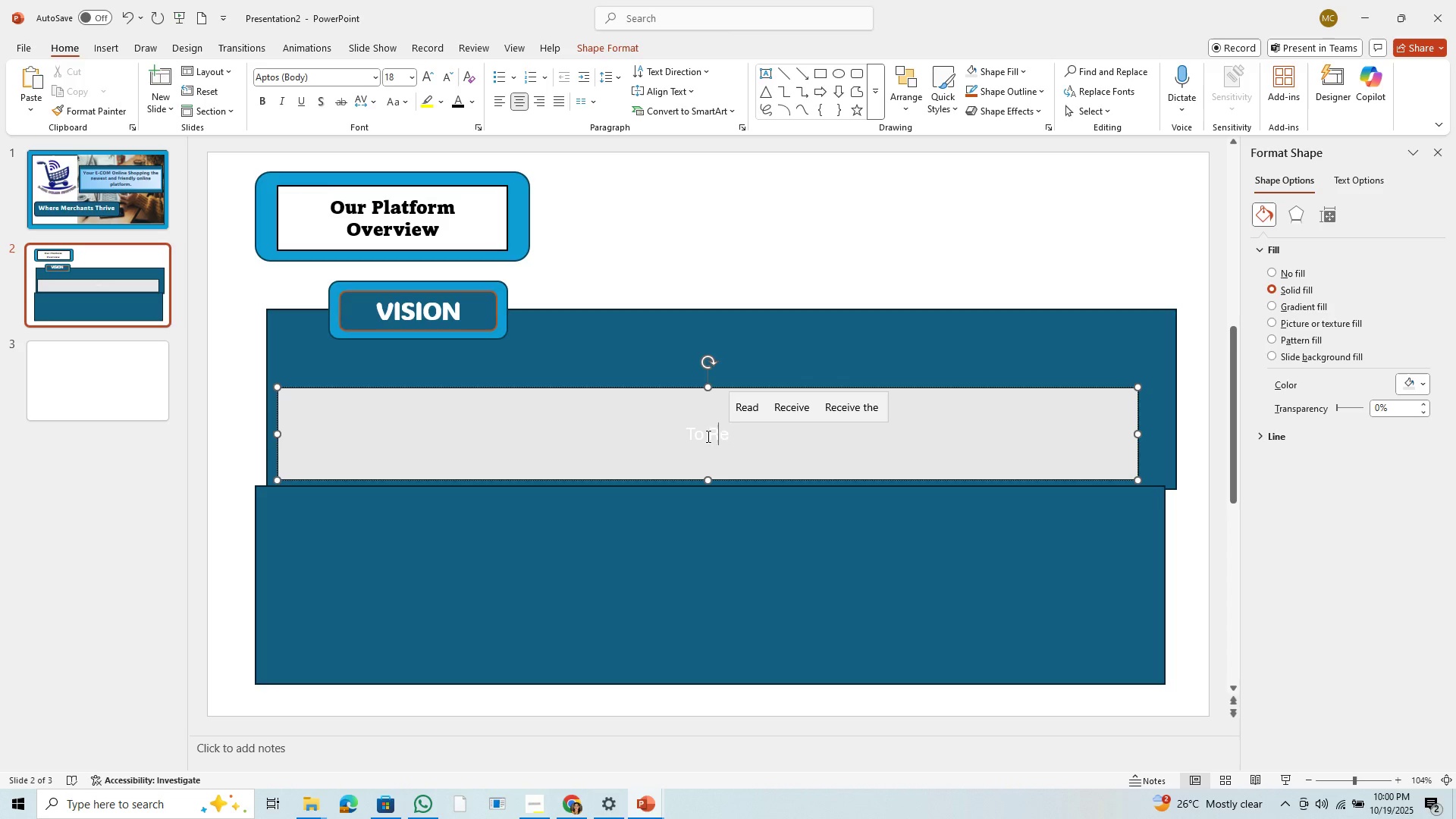 
left_click([644, 435])
 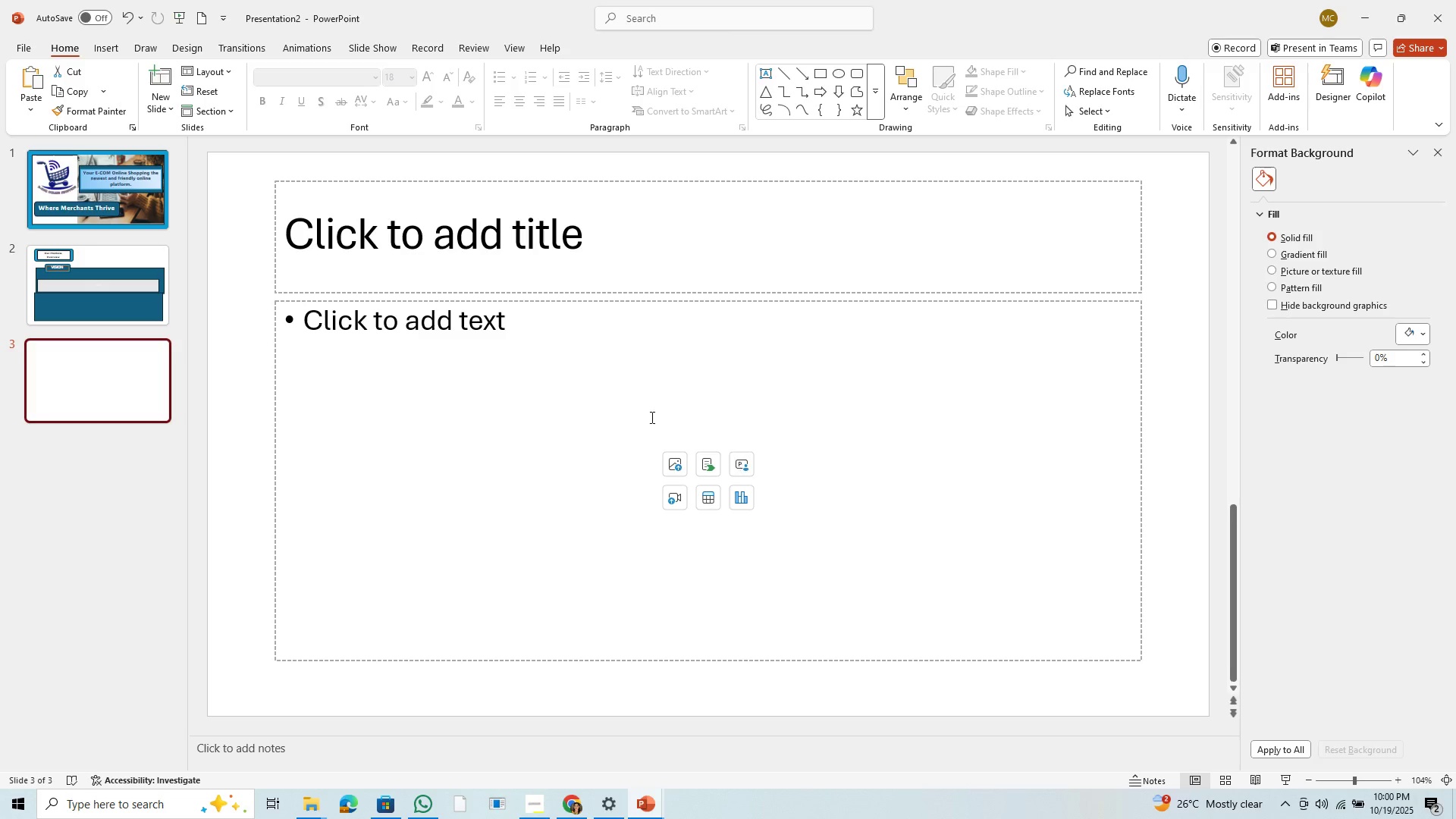 
left_click([120, 267])
 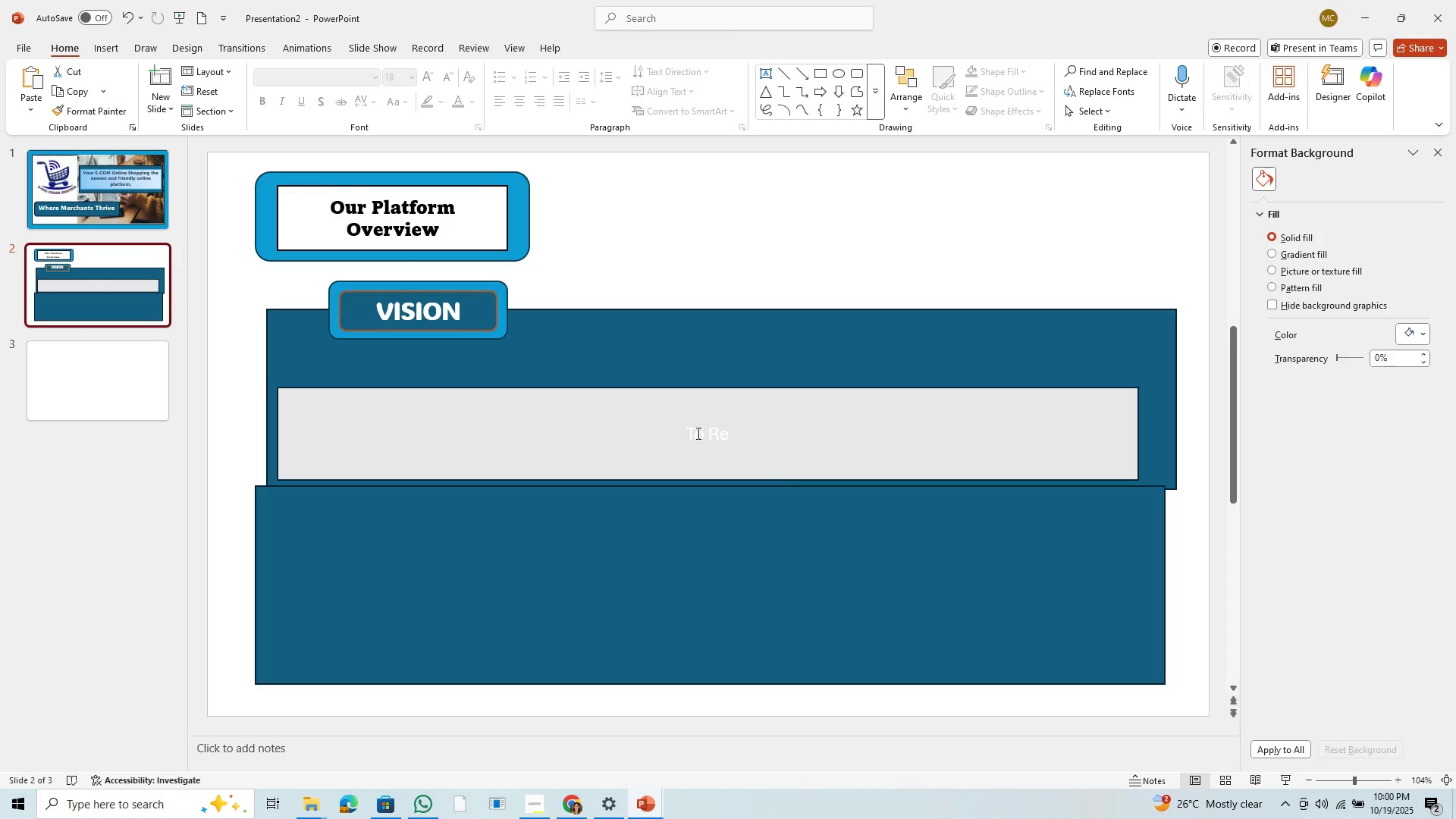 
left_click([807, 466])
 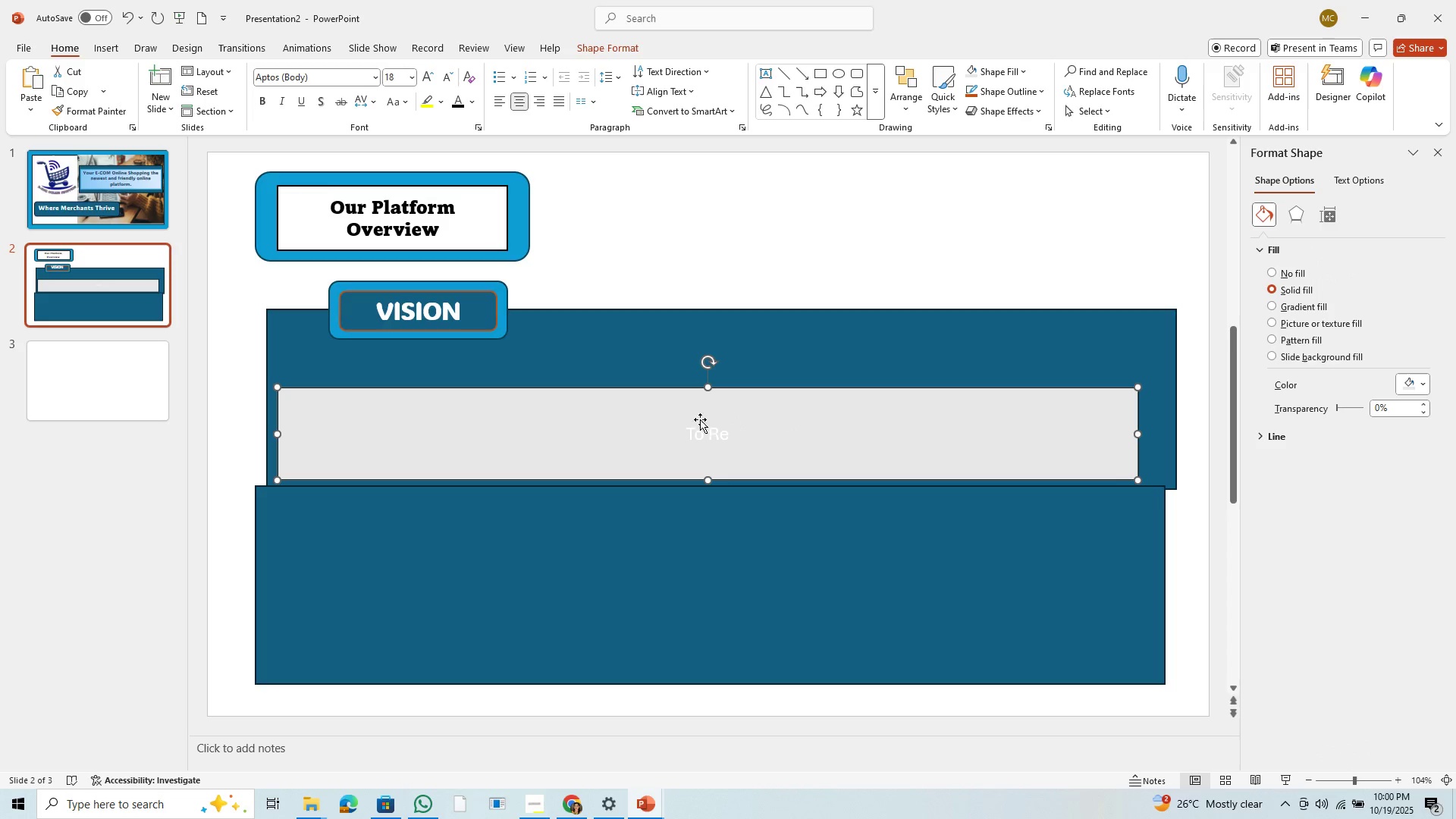 
left_click([555, 419])
 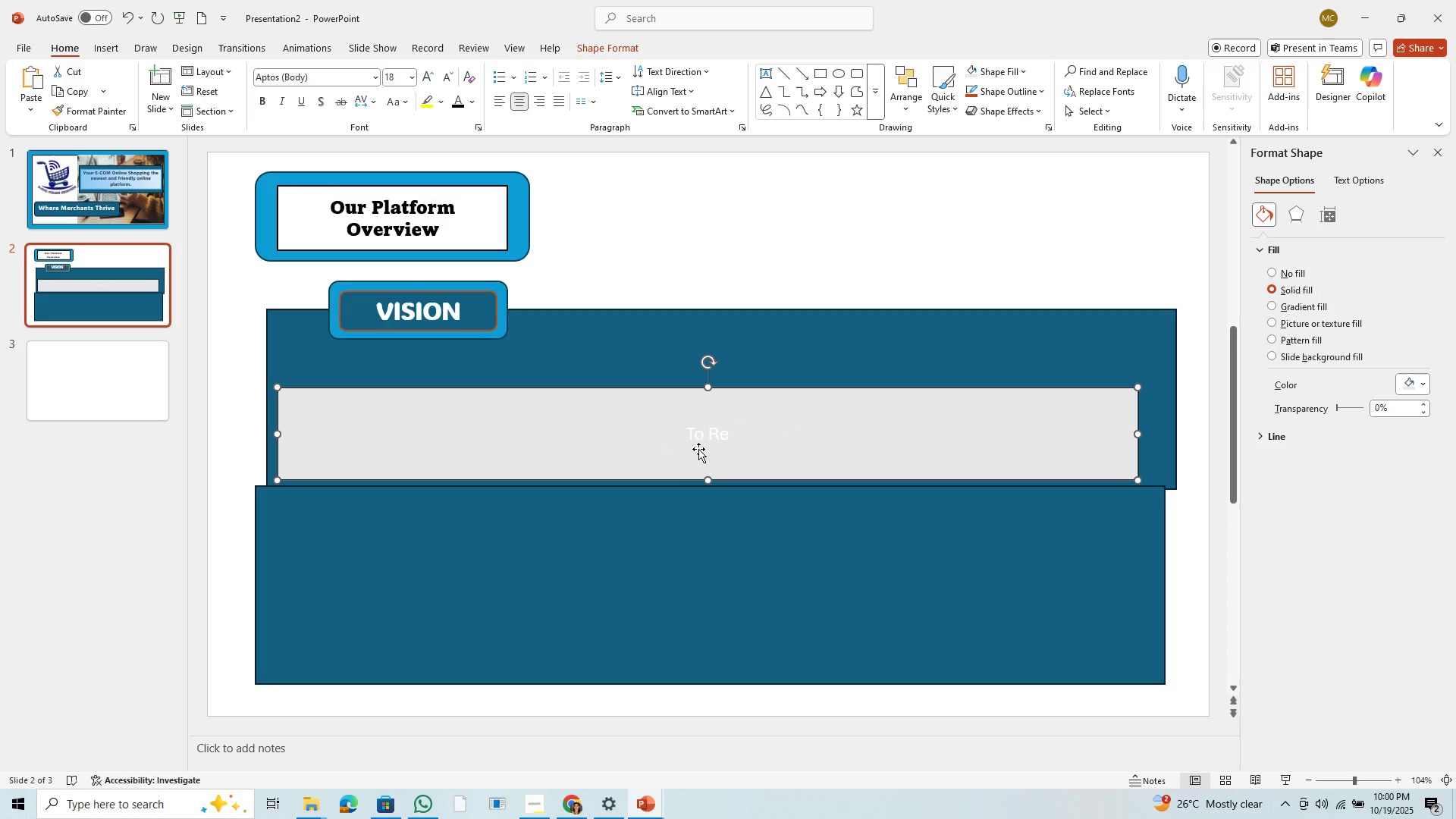 
left_click([728, 478])
 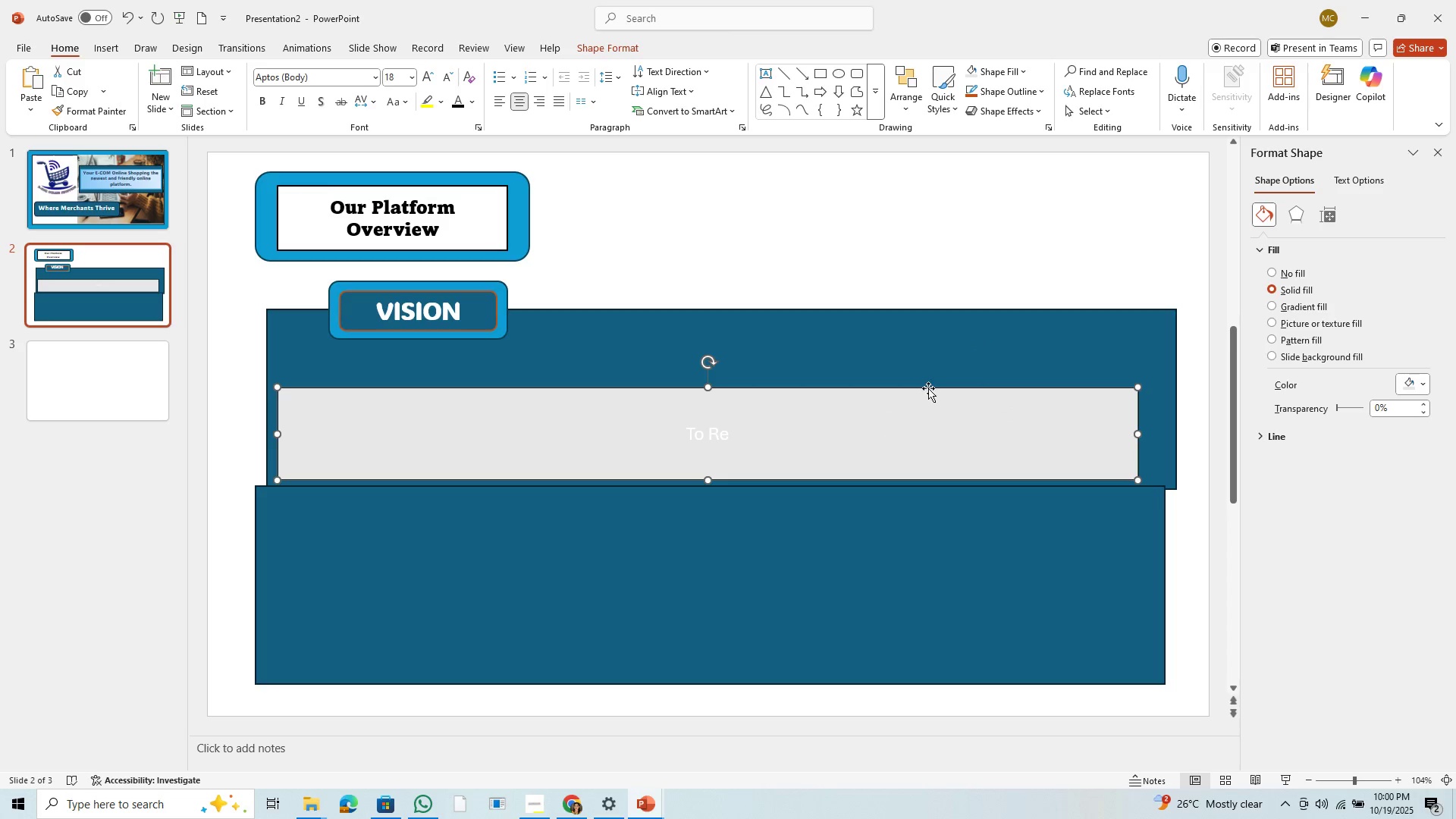 
wait(5.53)
 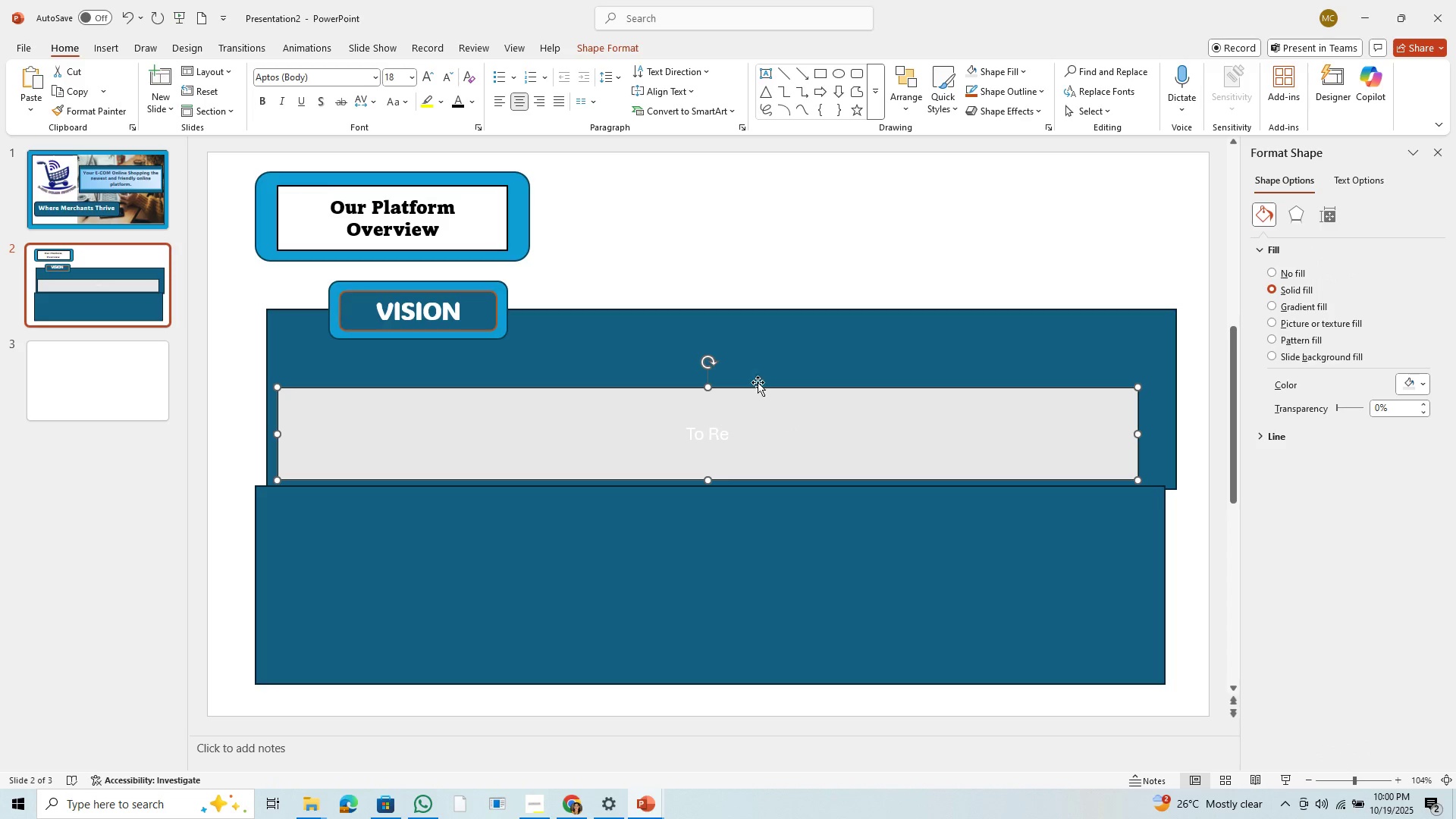 
left_click([750, 440])
 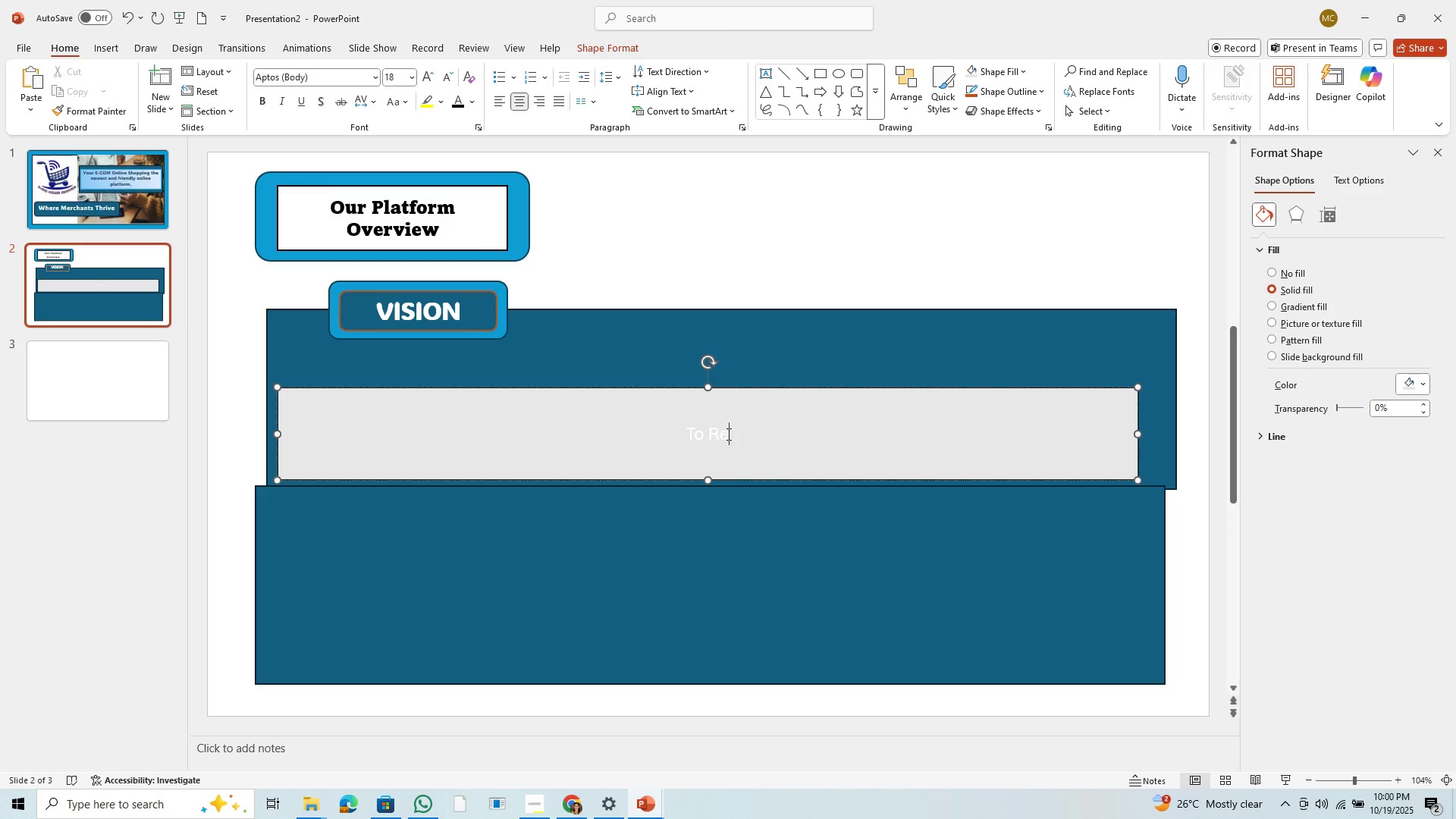 
double_click([726, 434])
 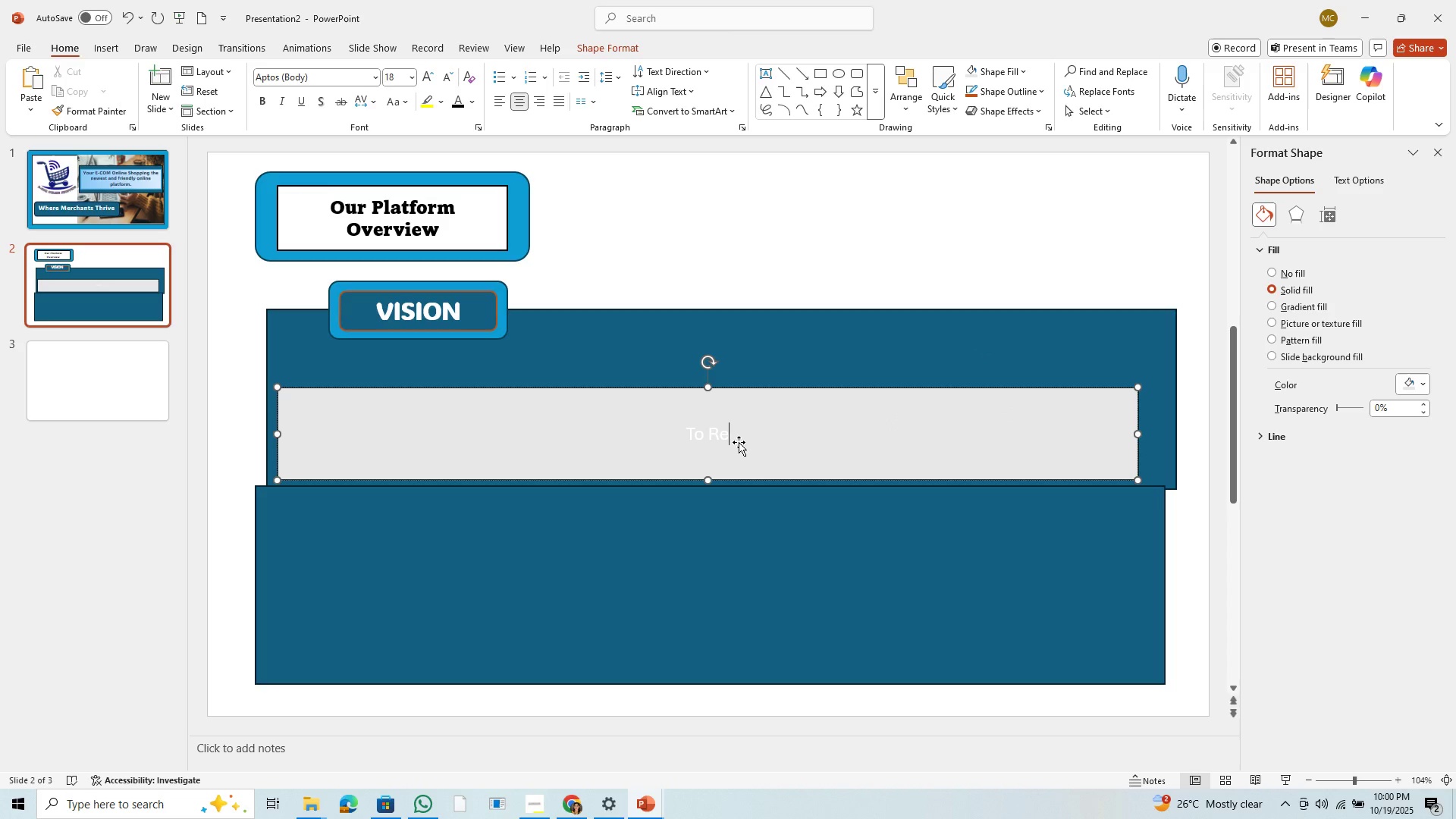 
type(l)
key(Backspace)
type(volutionize how to )
key(Backspace)
key(Backspace)
key(Backspace)
key(Backspace)
key(Backspace)
key(Backspace)
key(Backspace)
 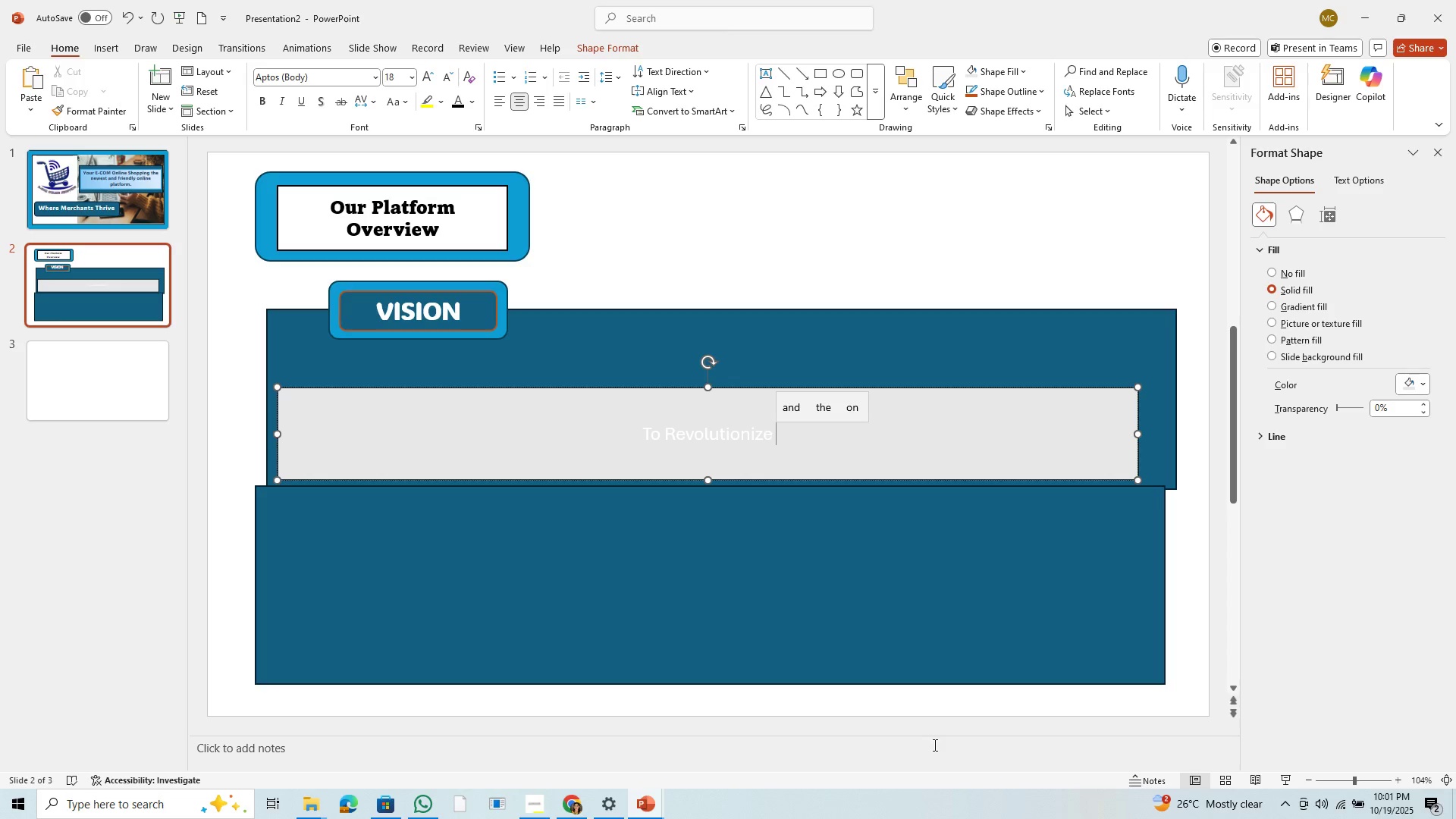 
wait(7.0)
 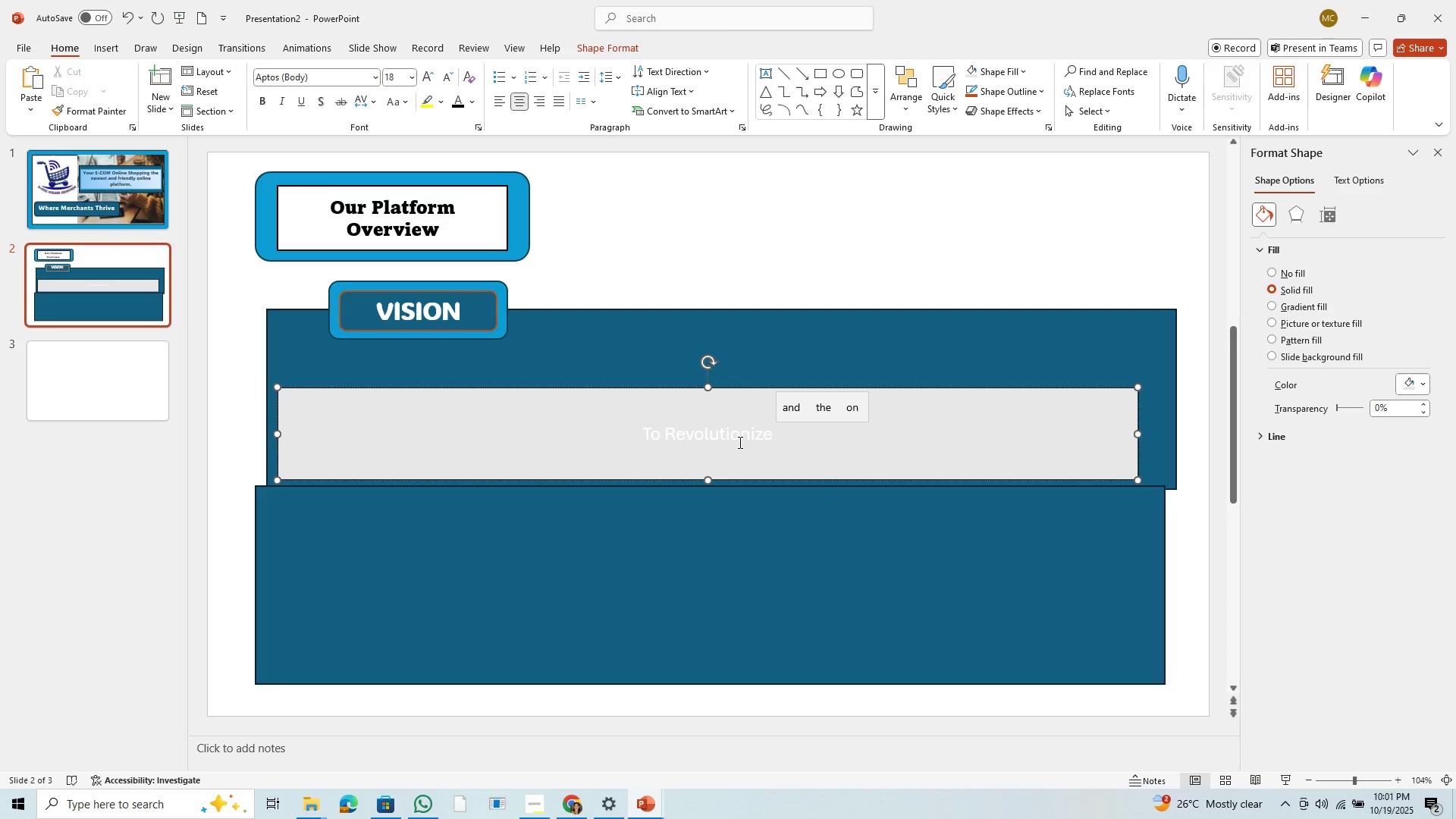 
scroll: coordinate [934, 743], scroll_direction: down, amount: 1.0
 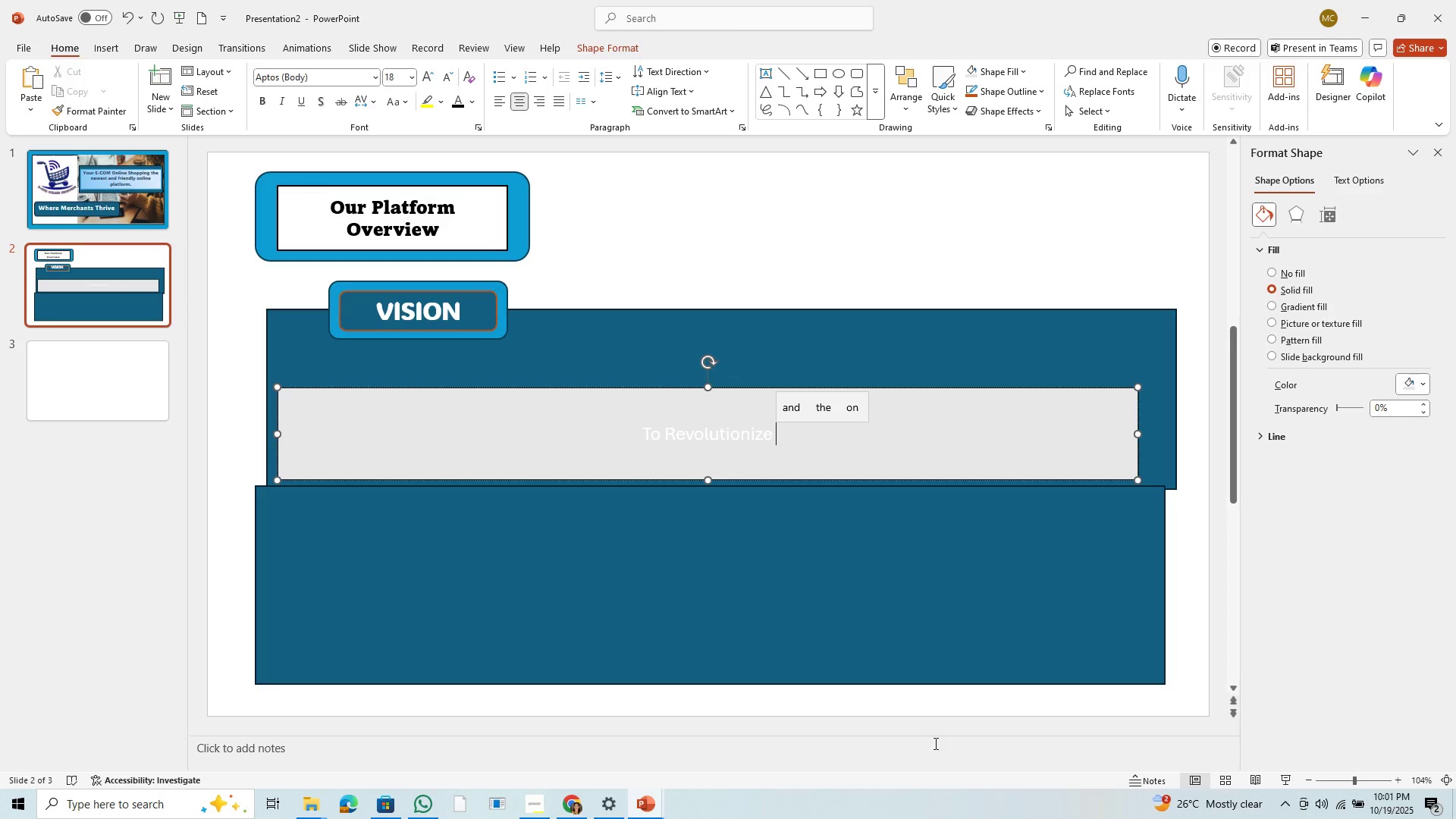 
scroll: coordinate [934, 743], scroll_direction: up, amount: 1.0
 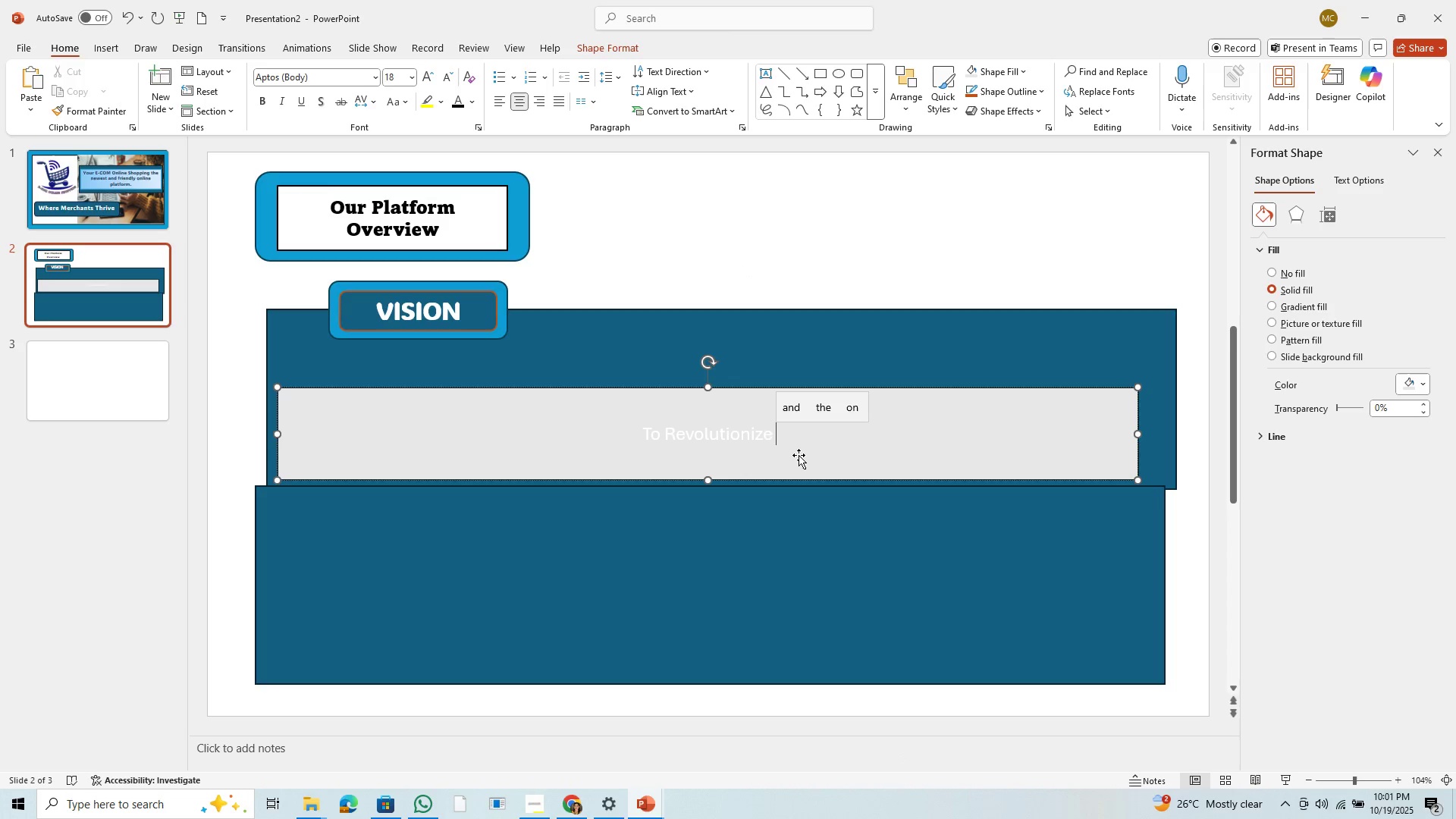 
wait(5.81)
 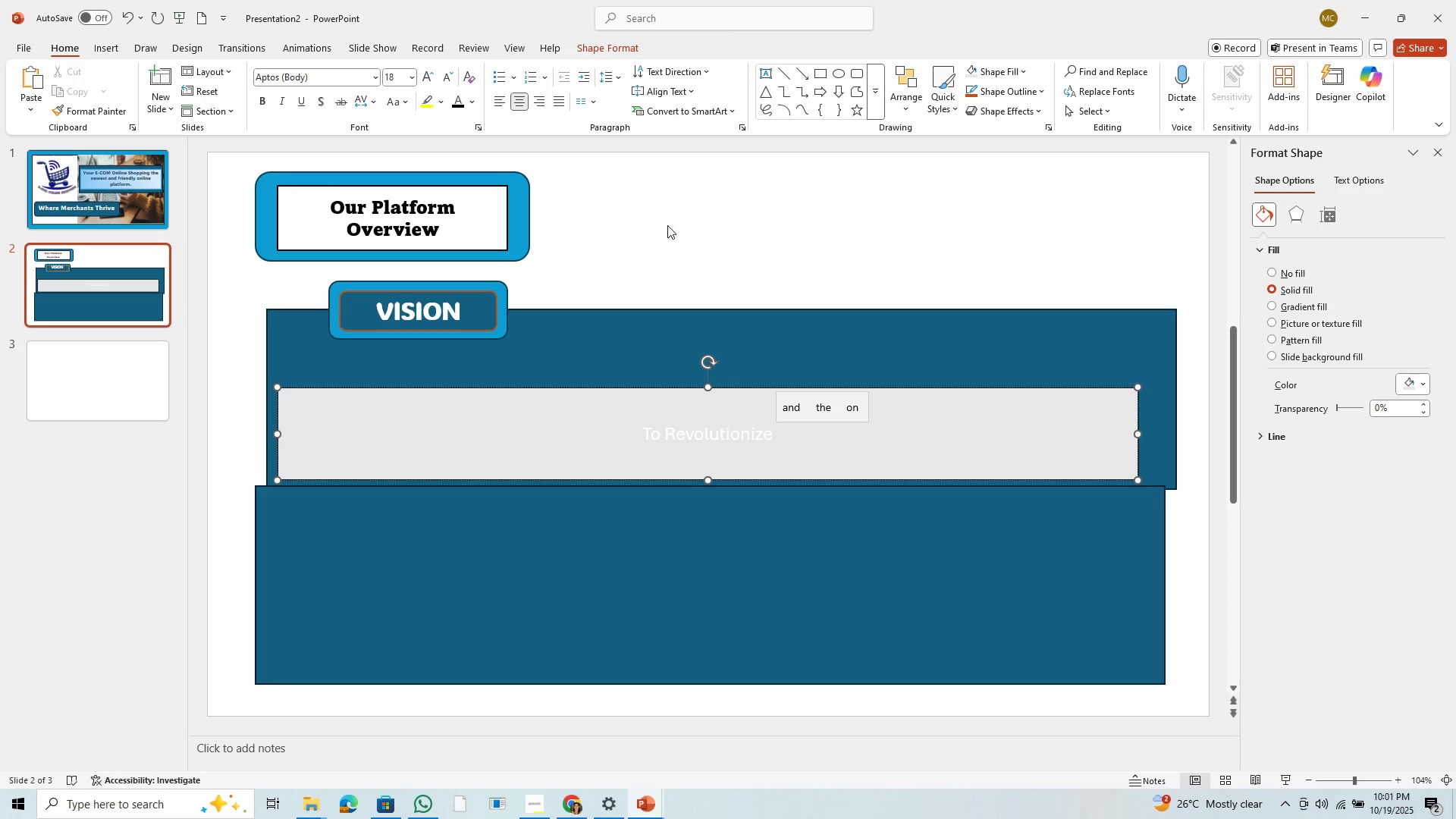 
type( How )
 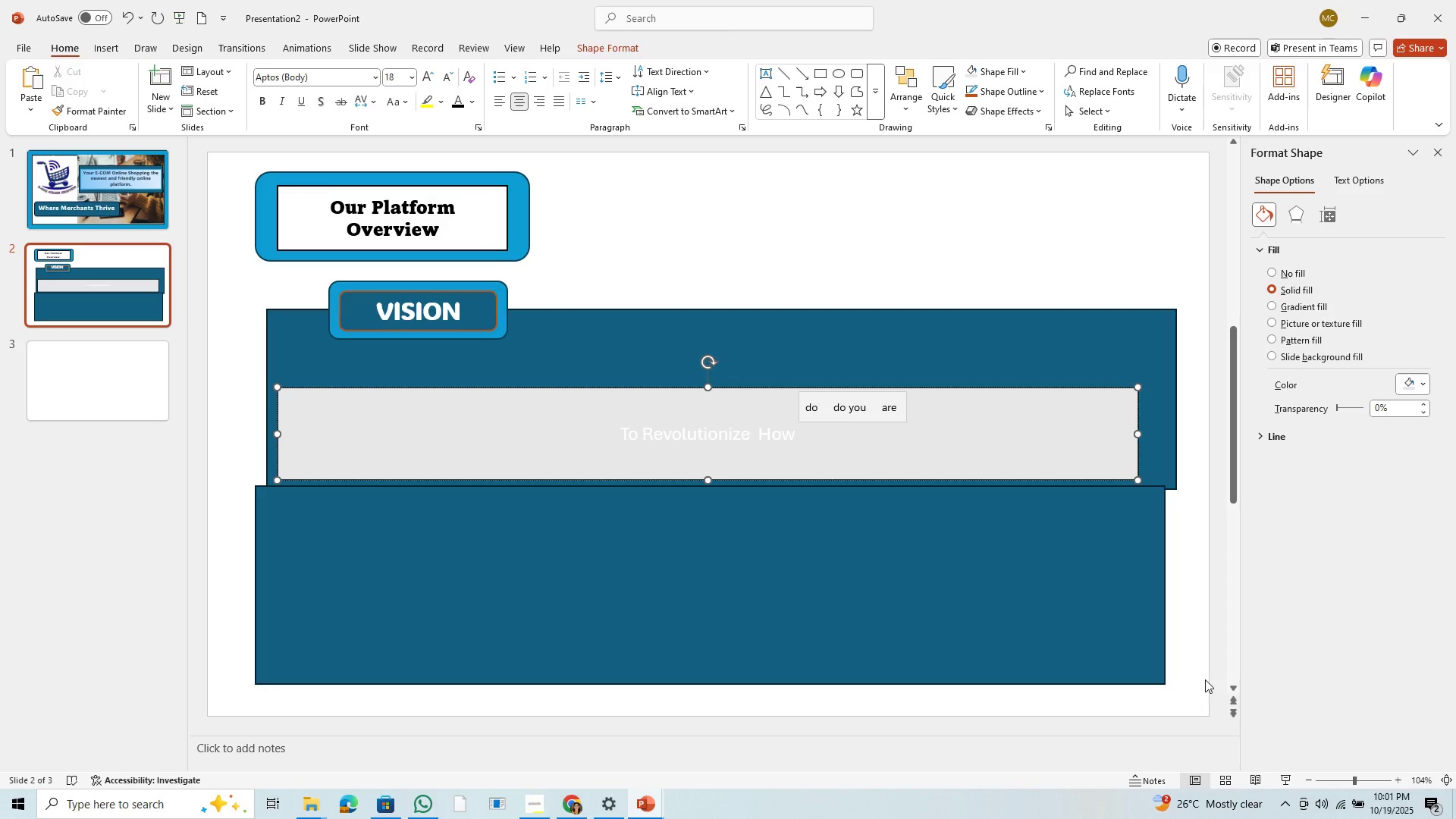 
wait(5.72)
 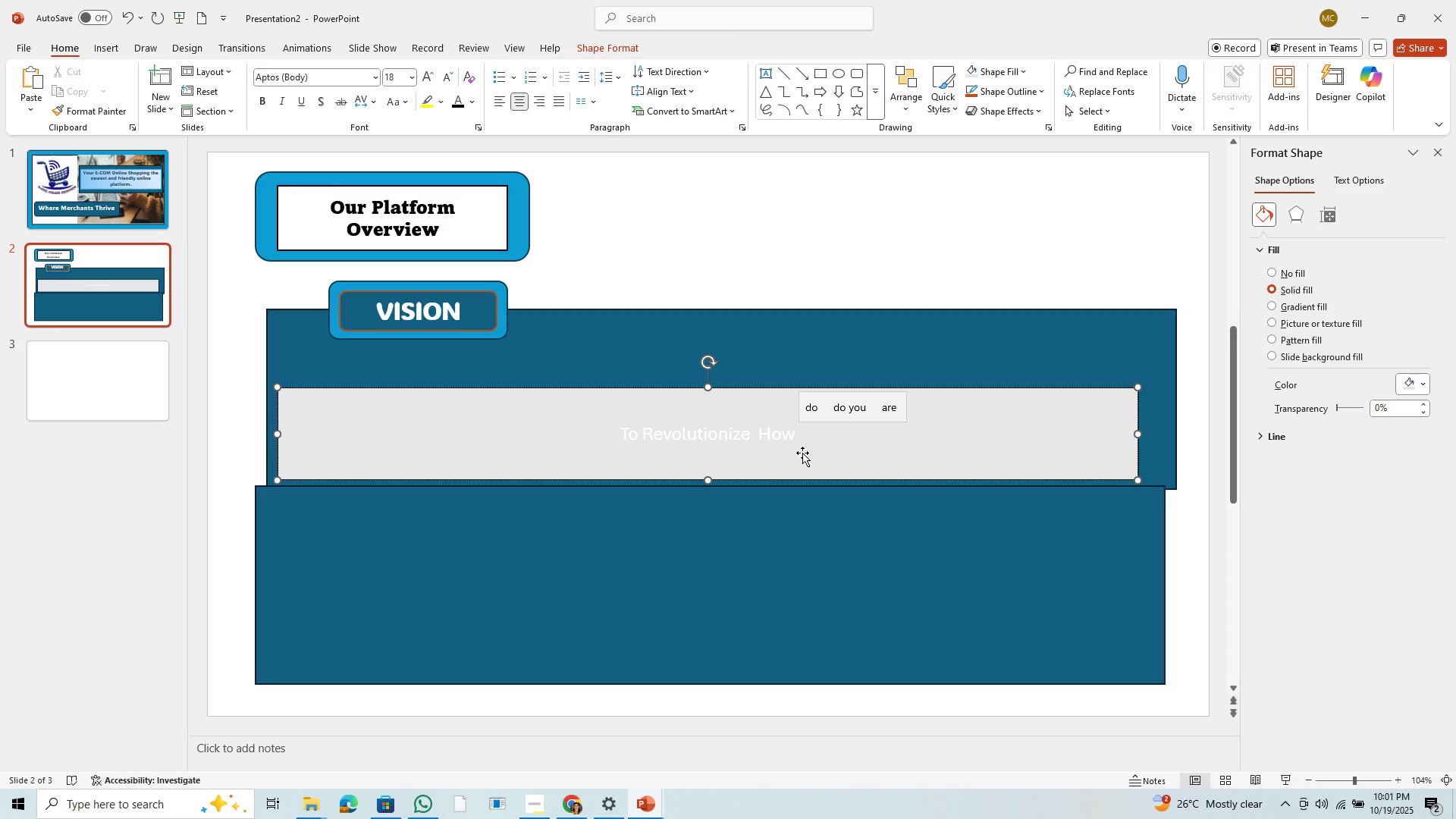 
type( YOU )
key(Backspace)
key(Backspace)
key(Backspace)
key(Backspace)
type(You Sell Online)
 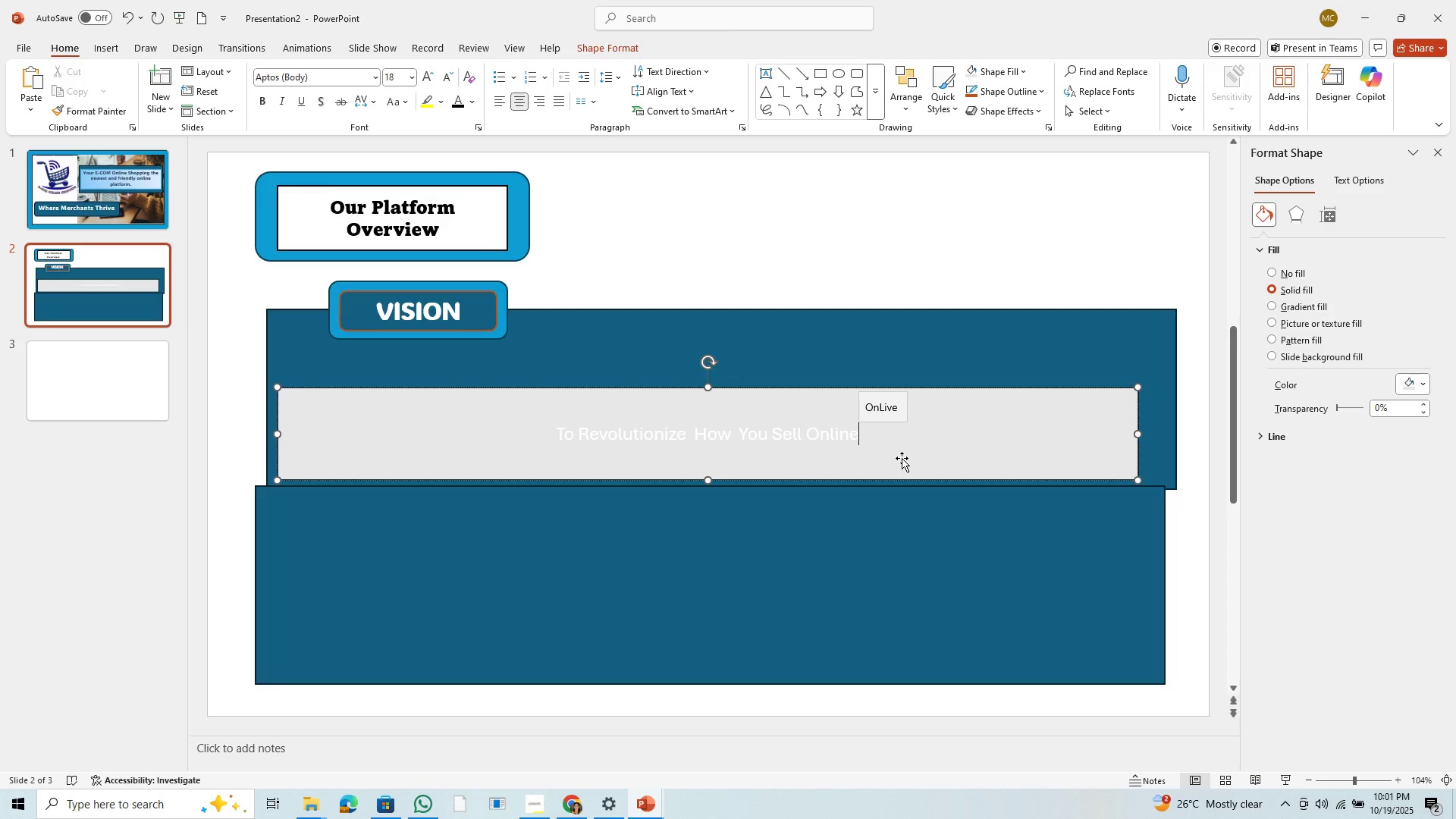 
hold_key(key=CapsLock, duration=0.33)
 